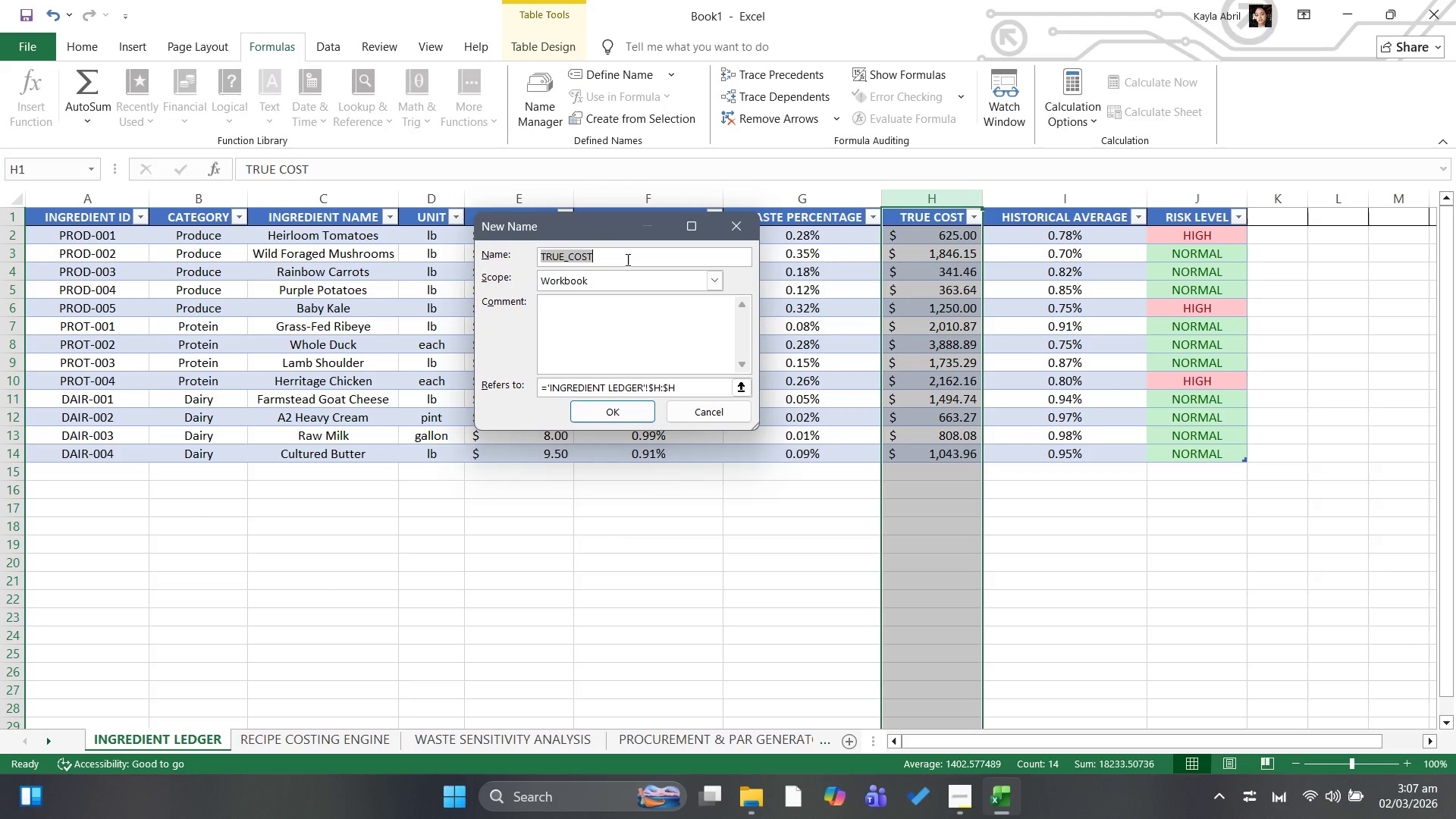 
wait(6.38)
 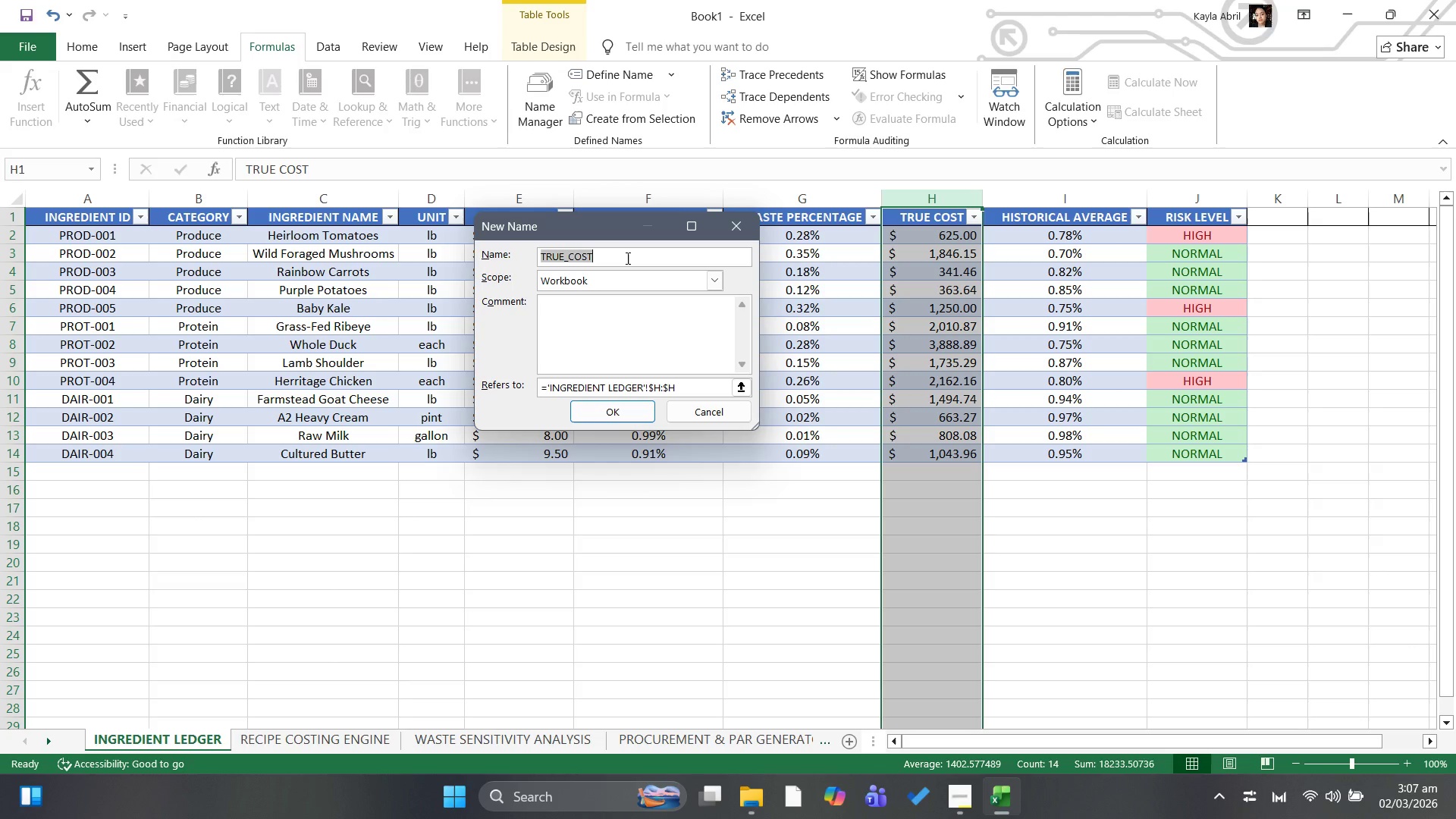 
key(Backspace)
type(TrueCosts)
 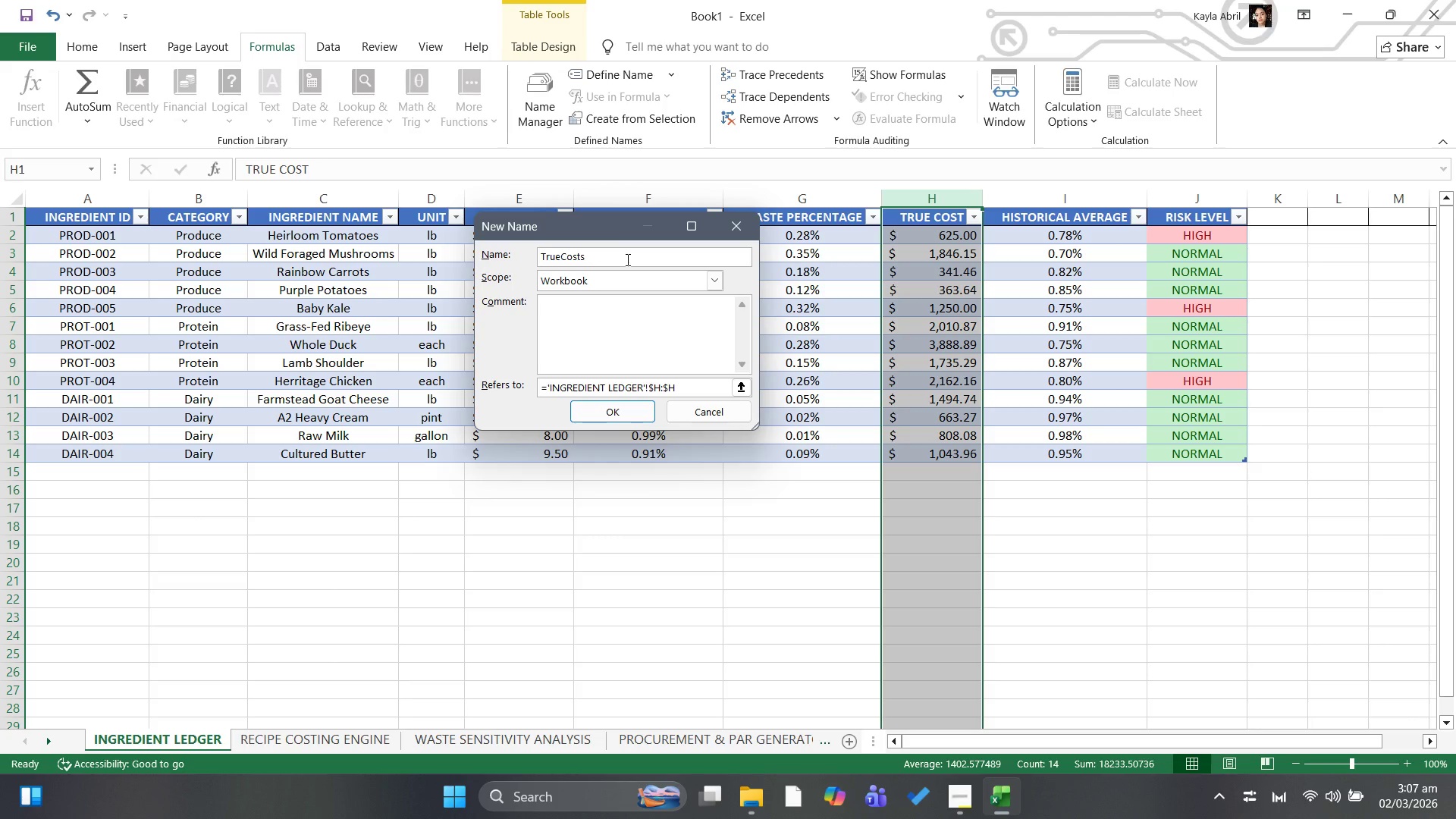 
wait(5.84)
 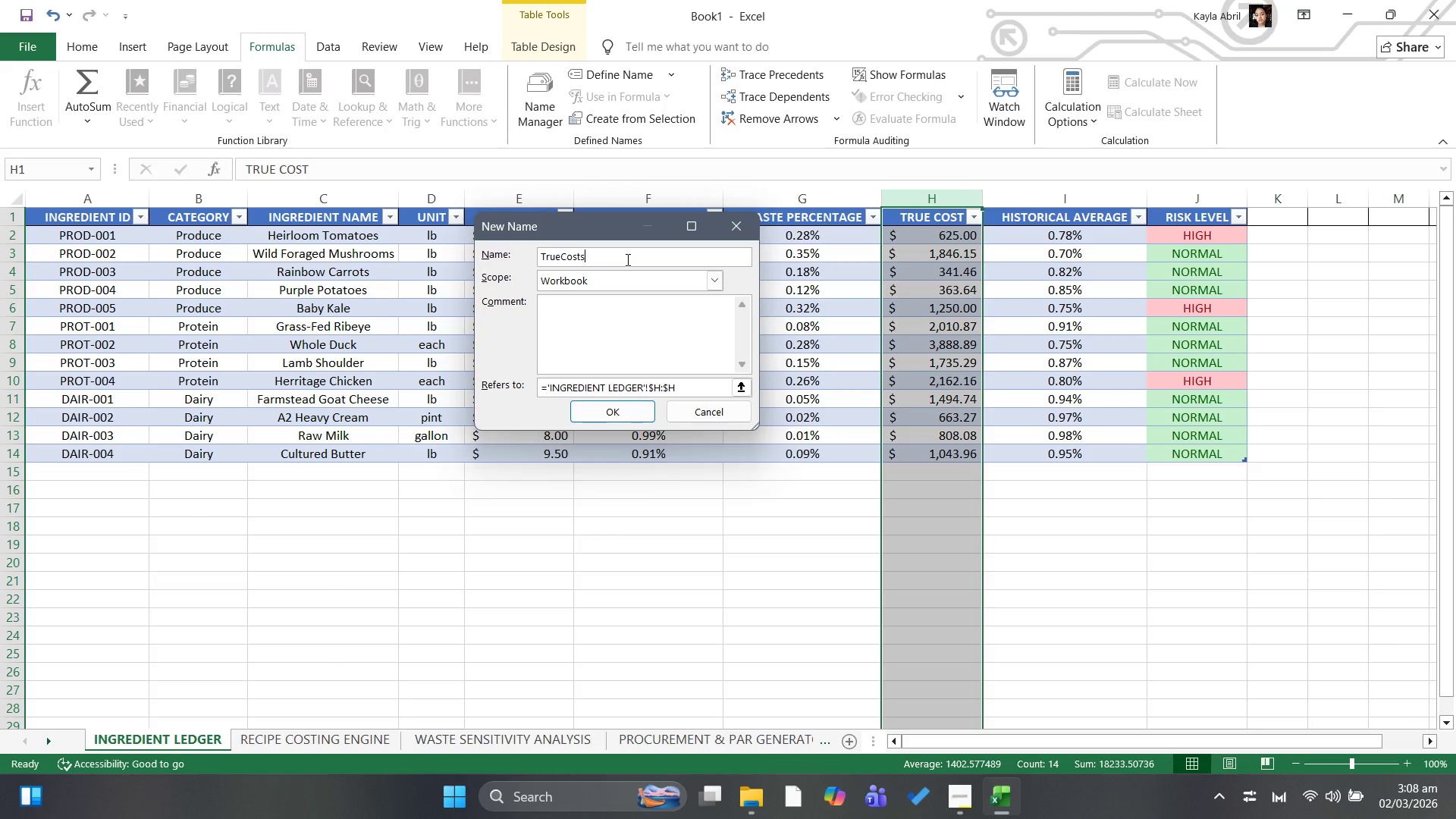 
left_click([598, 413])
 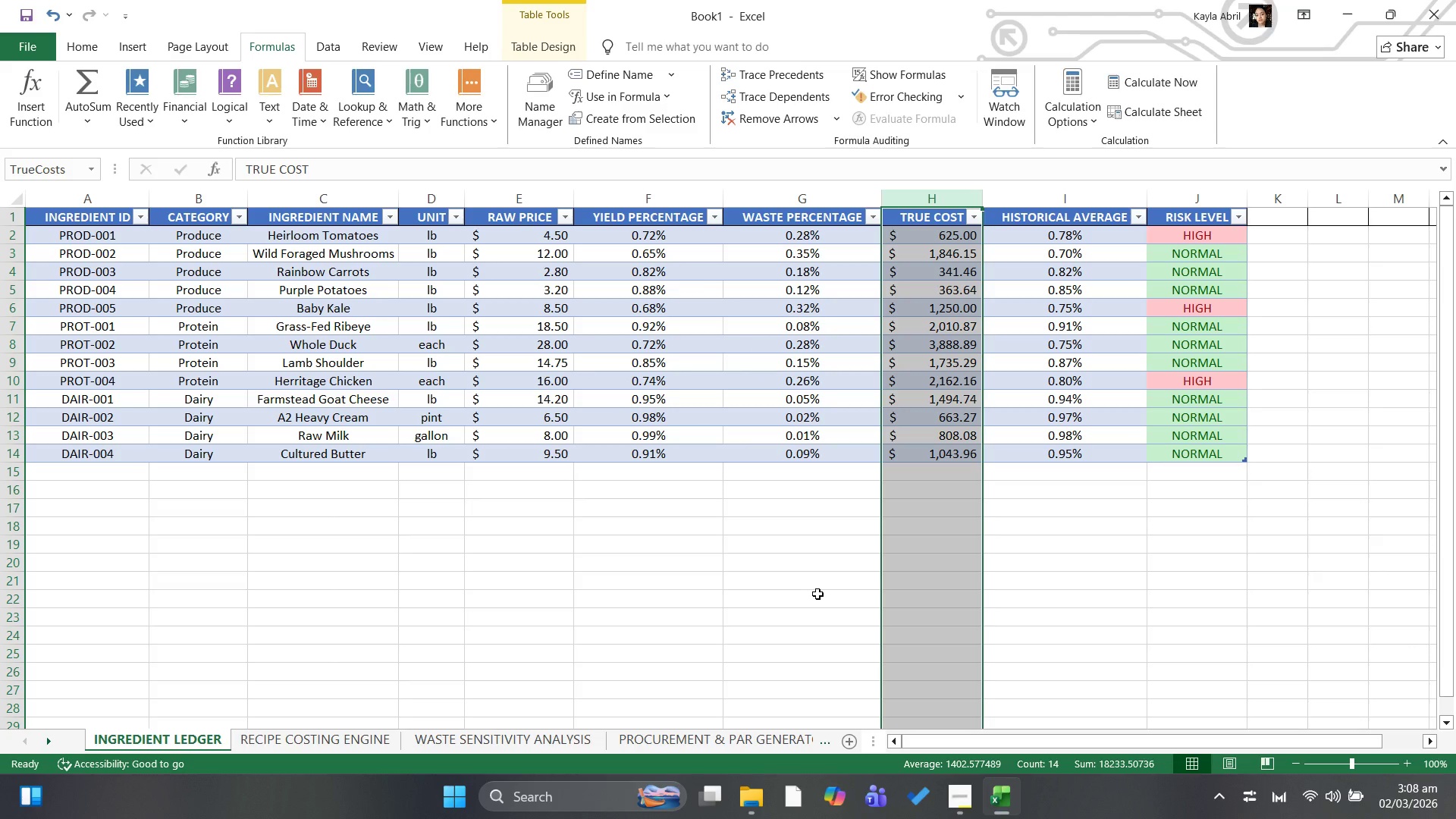 
left_click([750, 589])
 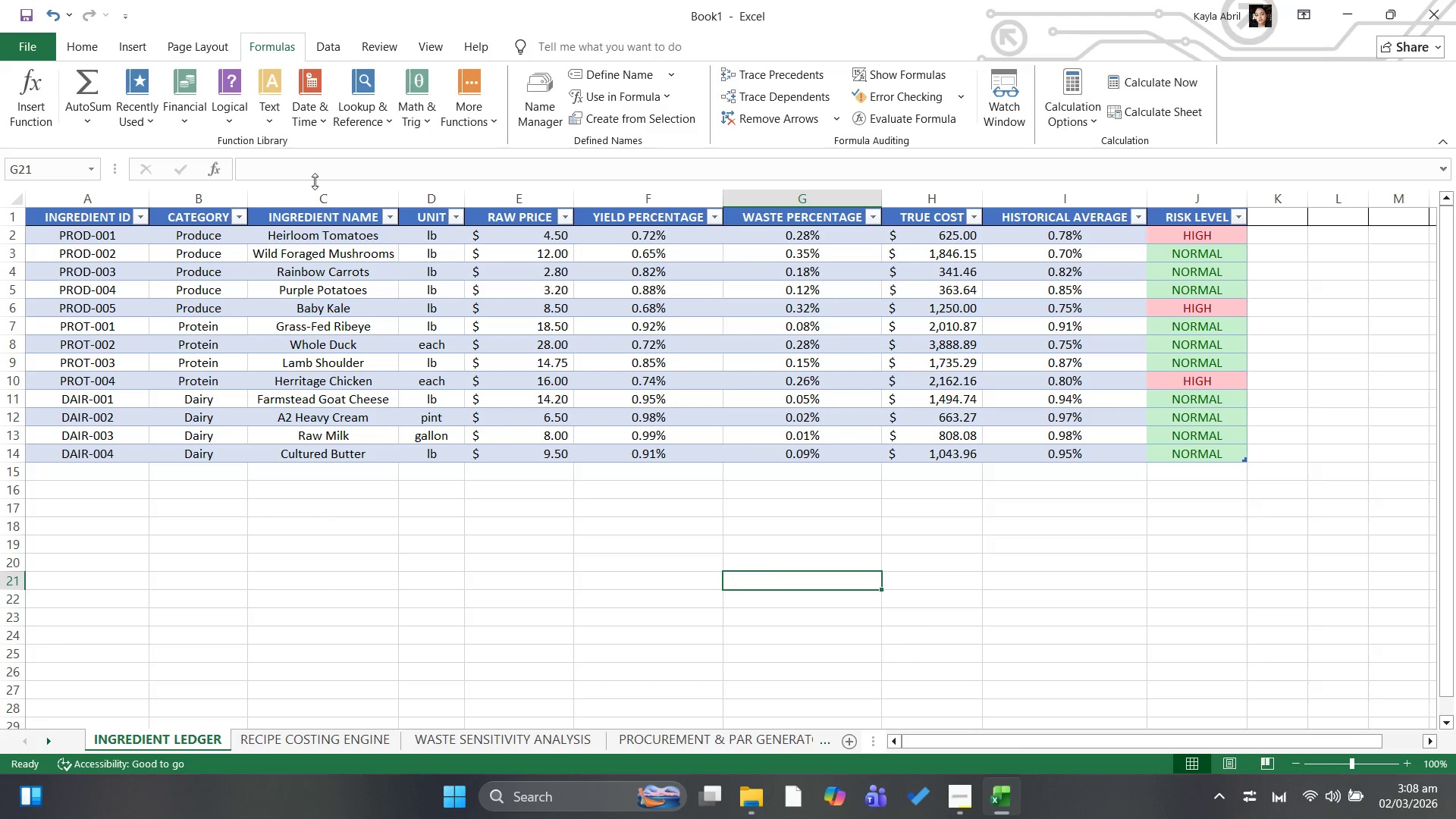 
left_click([328, 199])
 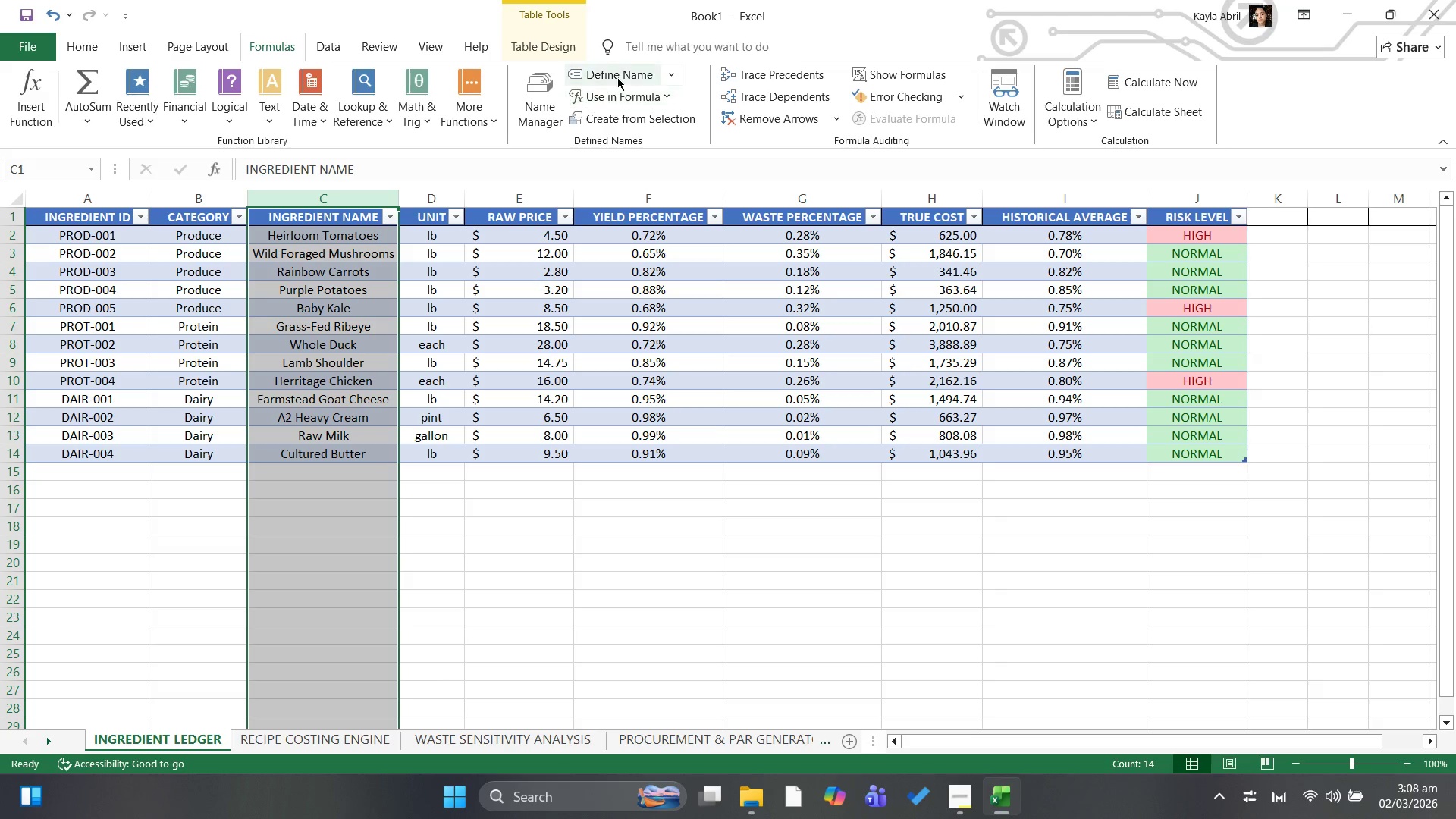 
left_click([629, 72])
 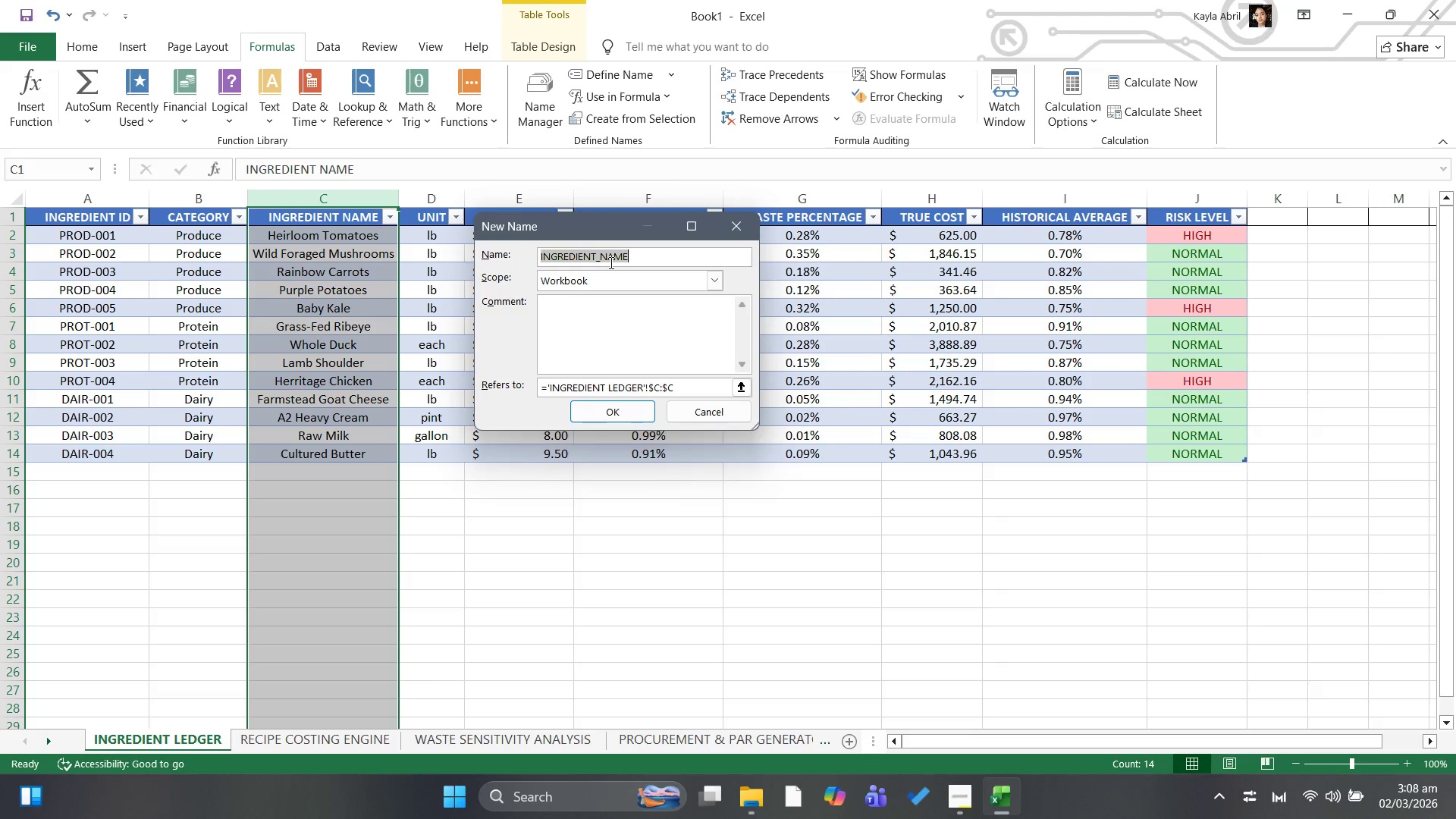 
key(Backspace)
type(IngredientNames)
 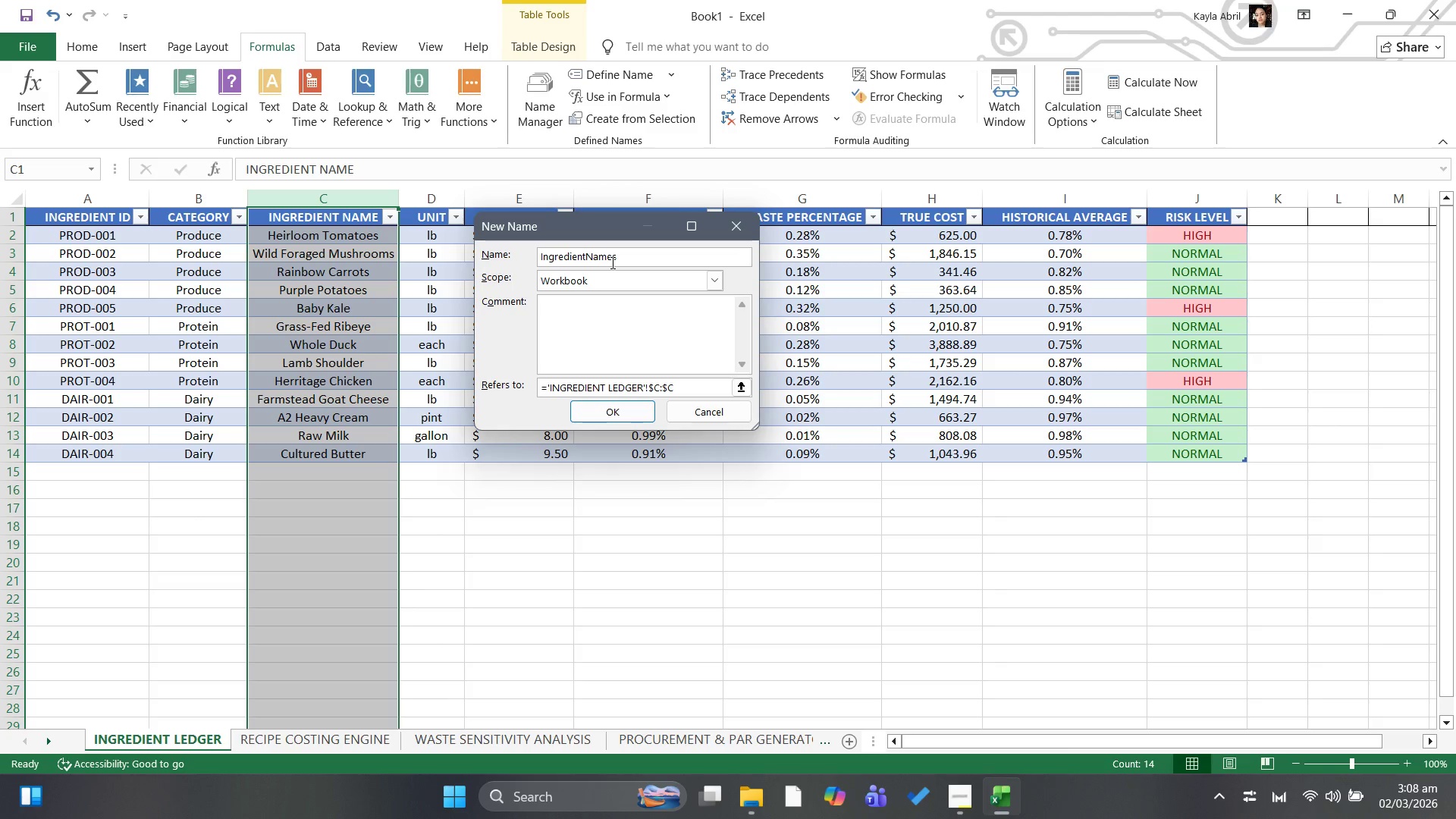 
left_click([595, 419])
 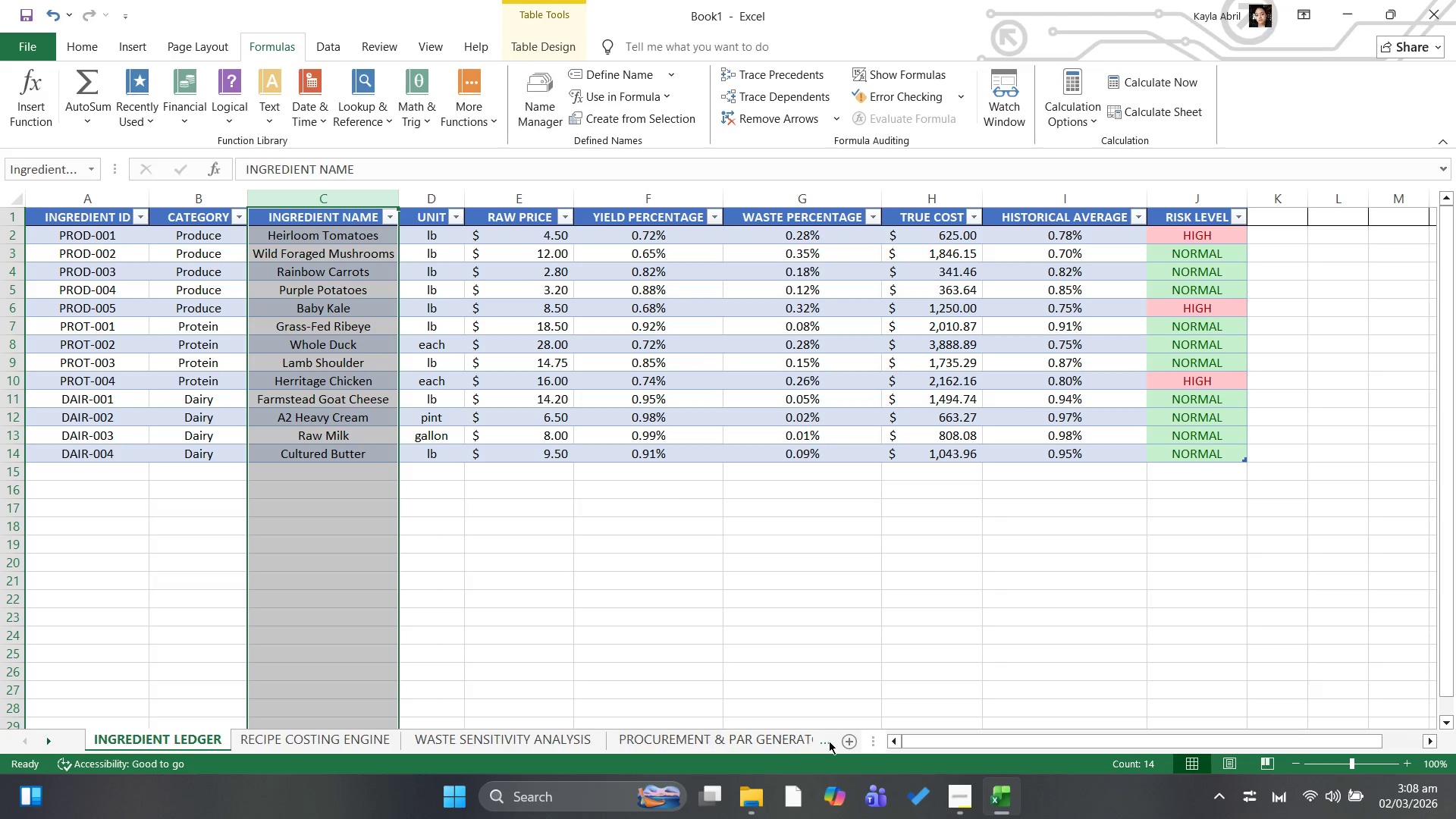 
wait(6.66)
 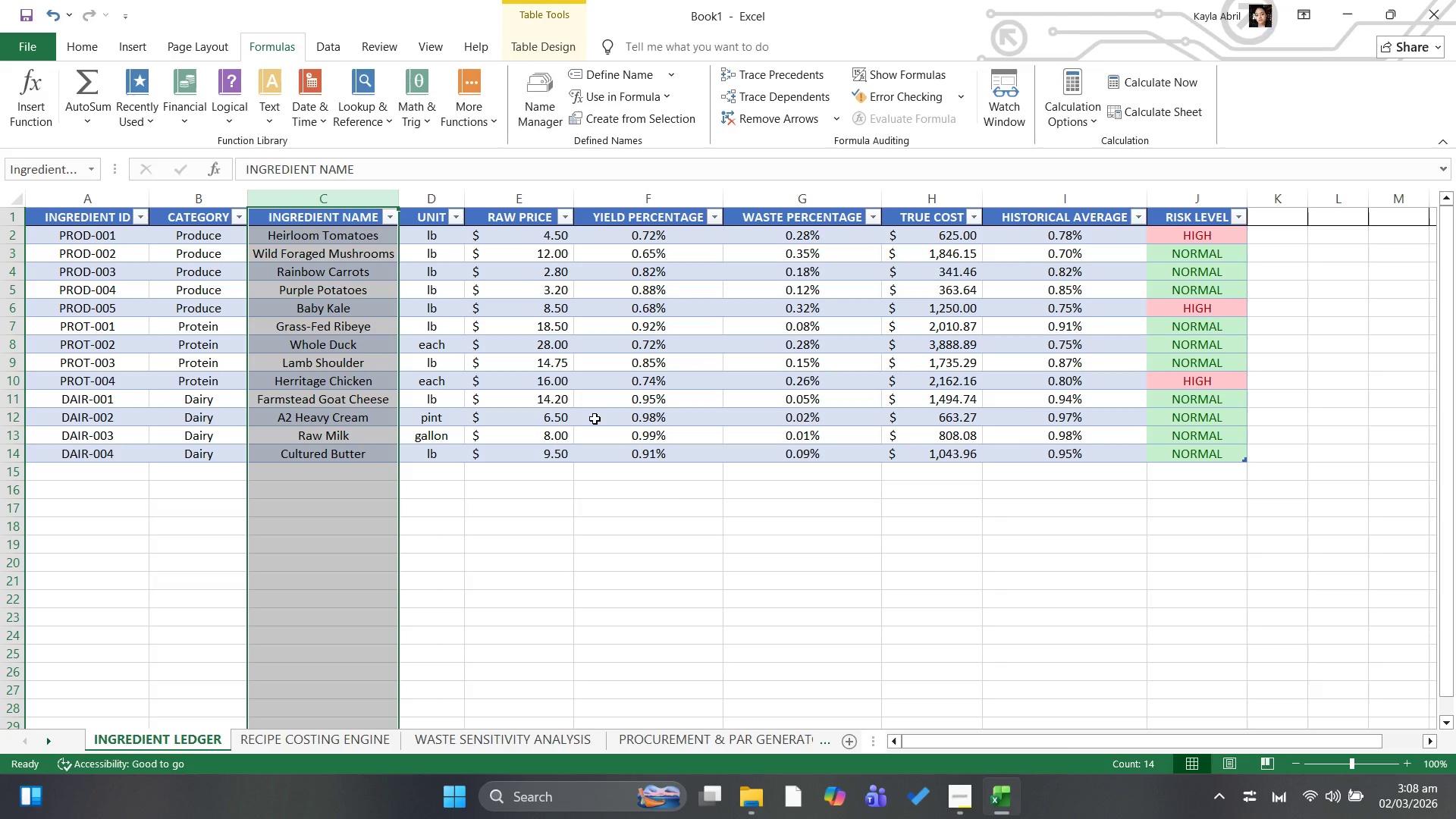 
left_click([50, 741])
 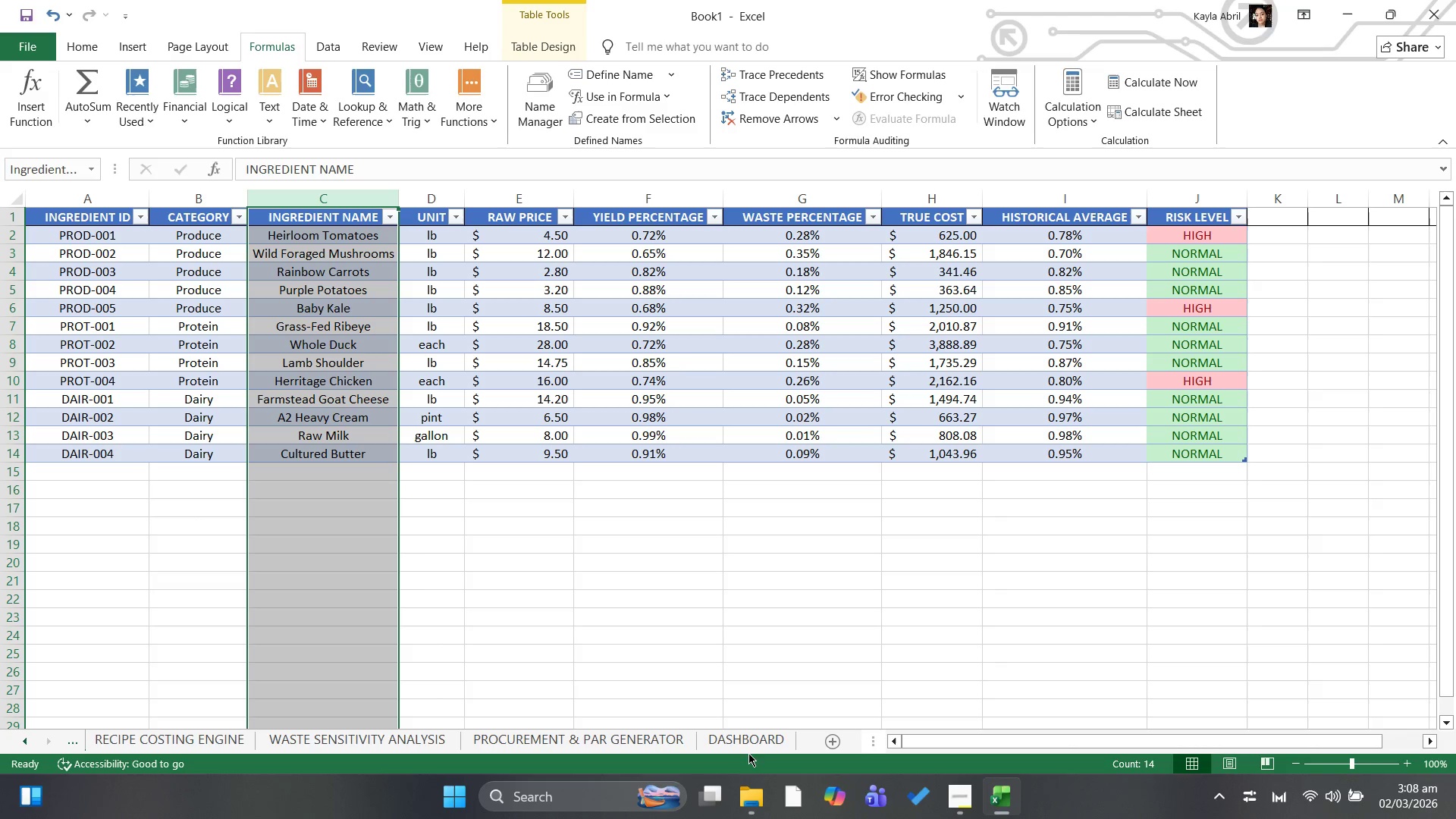 
left_click([755, 745])
 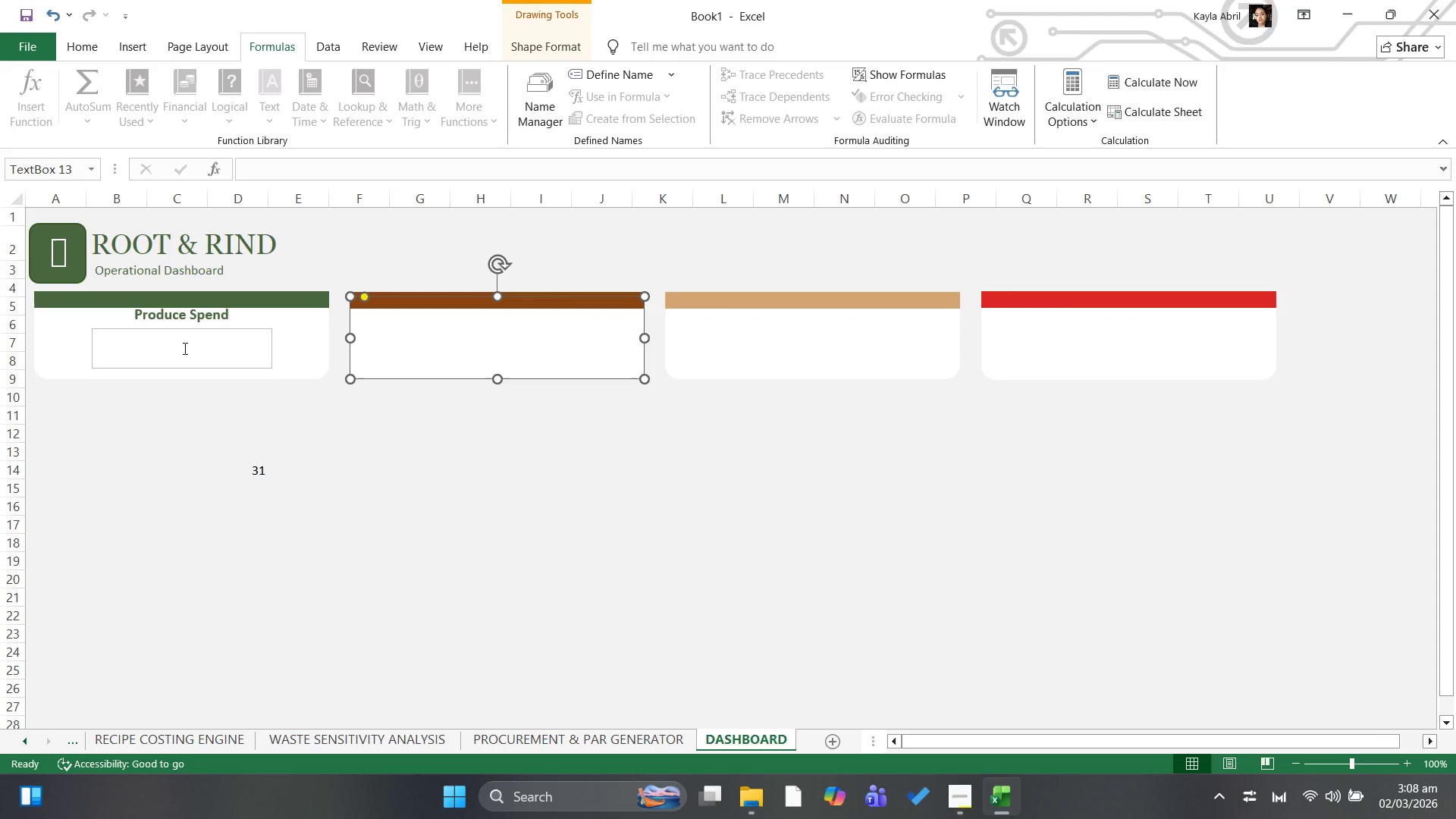 
double_click([184, 347])
 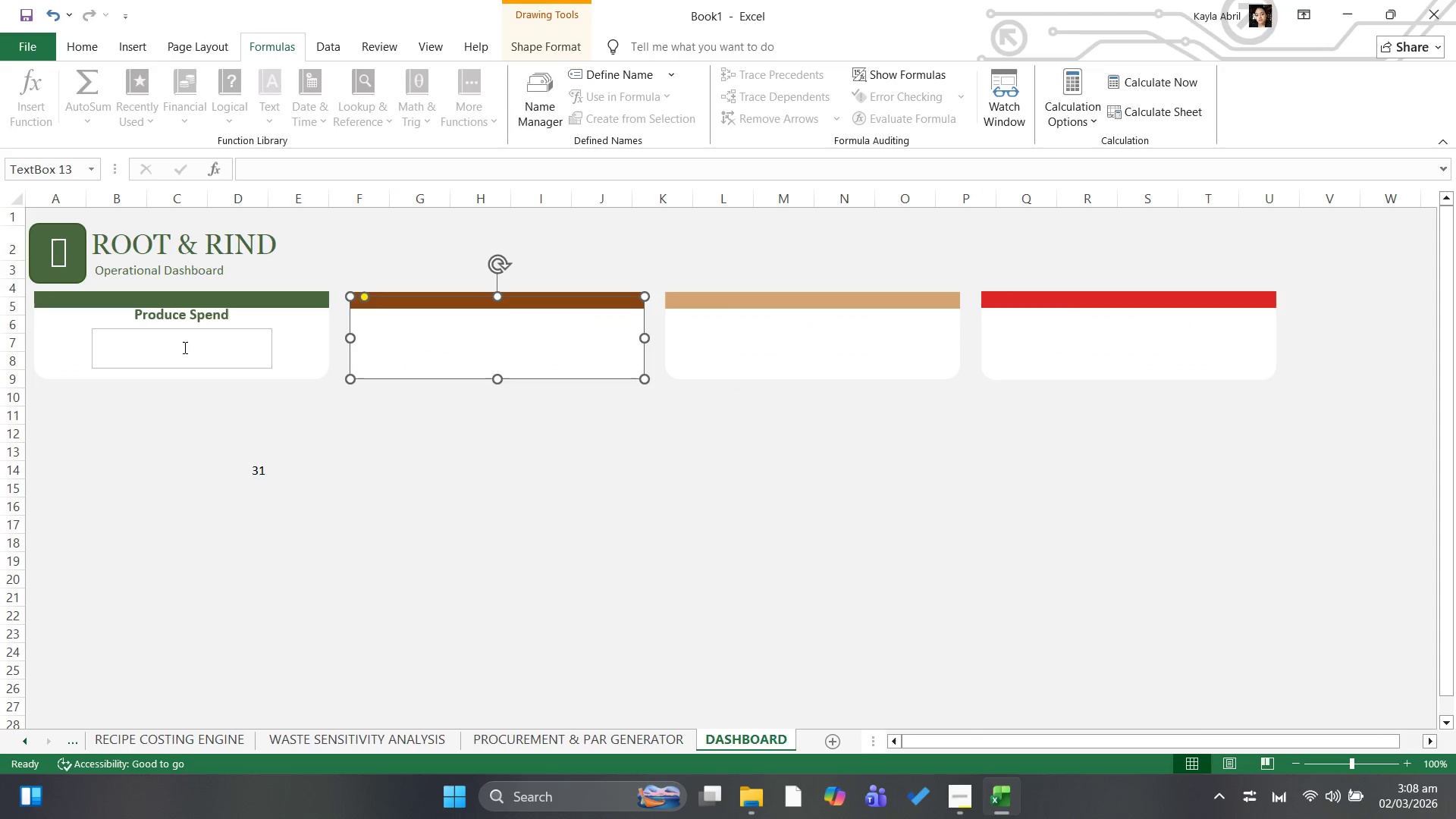 
double_click([184, 347])
 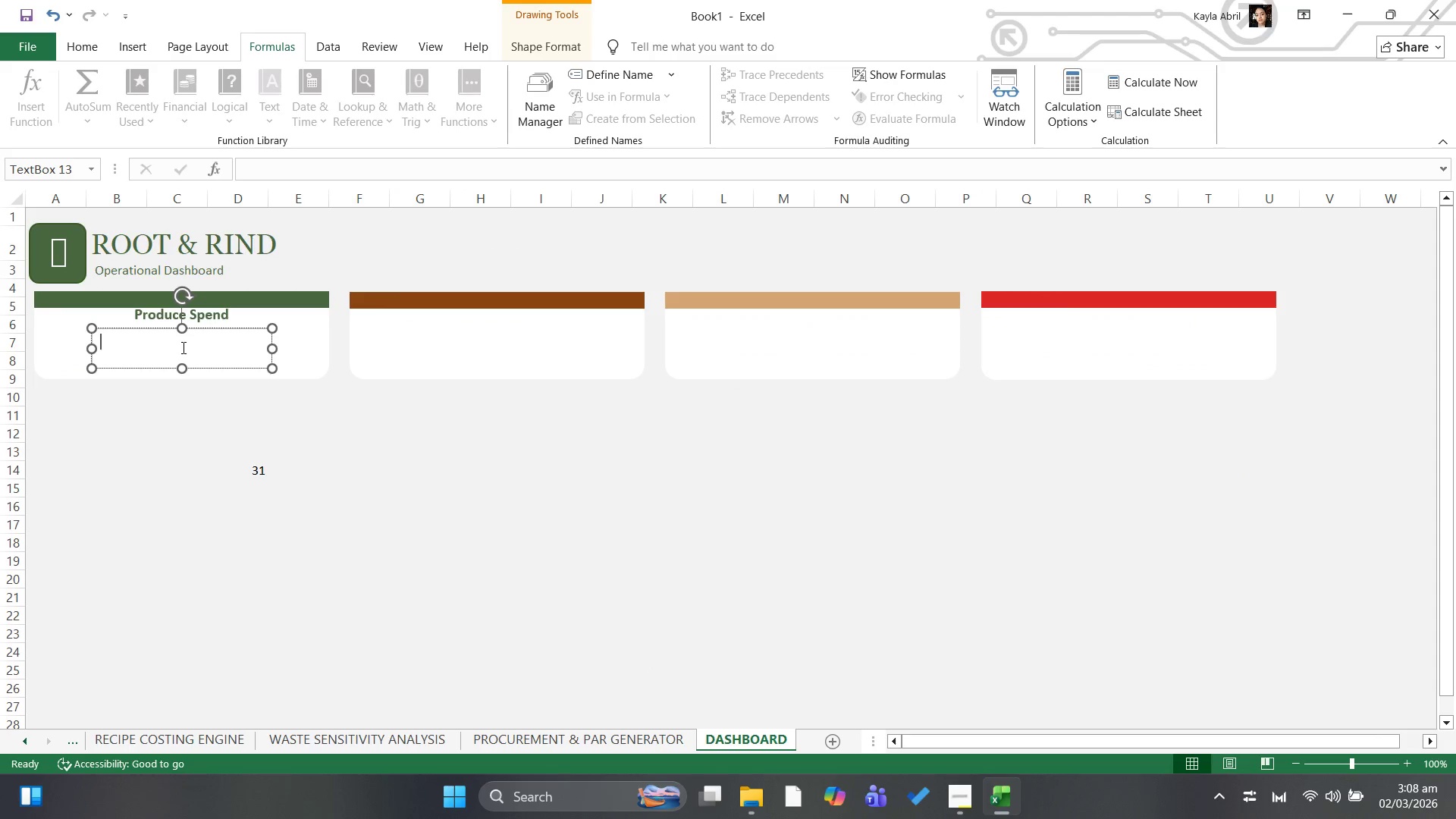 
type(=INDEX)
 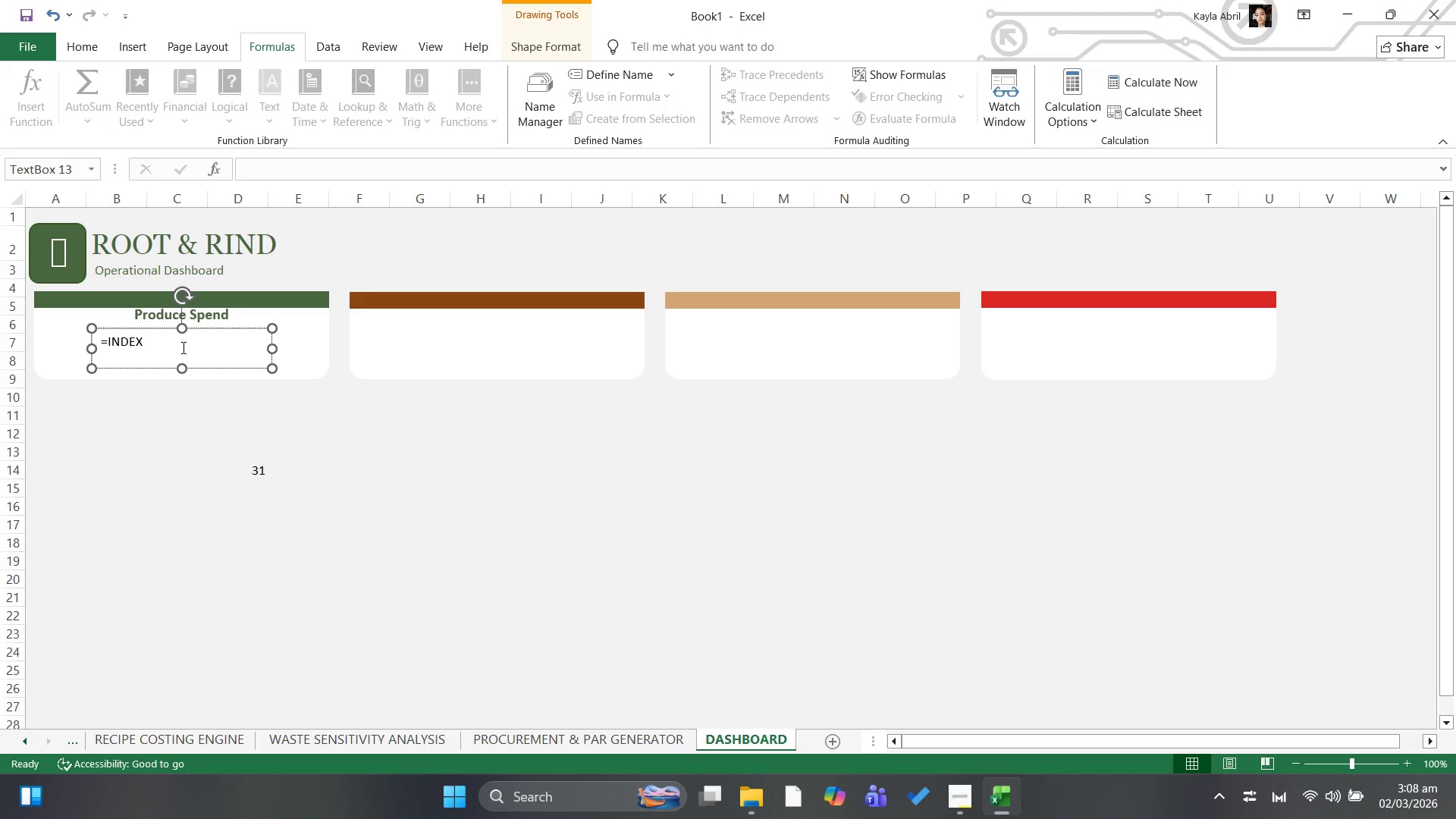 
type((TR)
 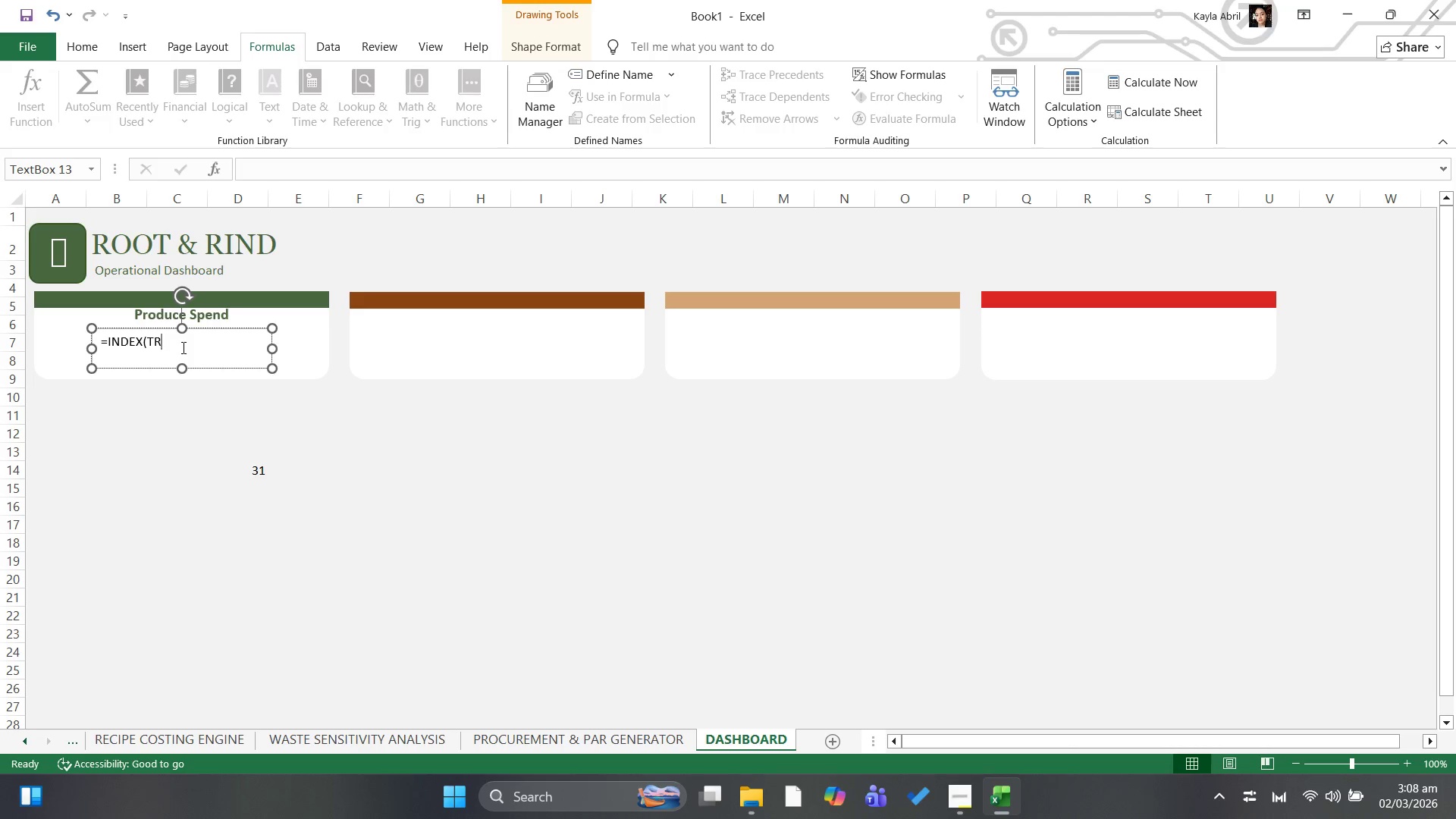 
hold_key(key=Backspace, duration=0.91)
 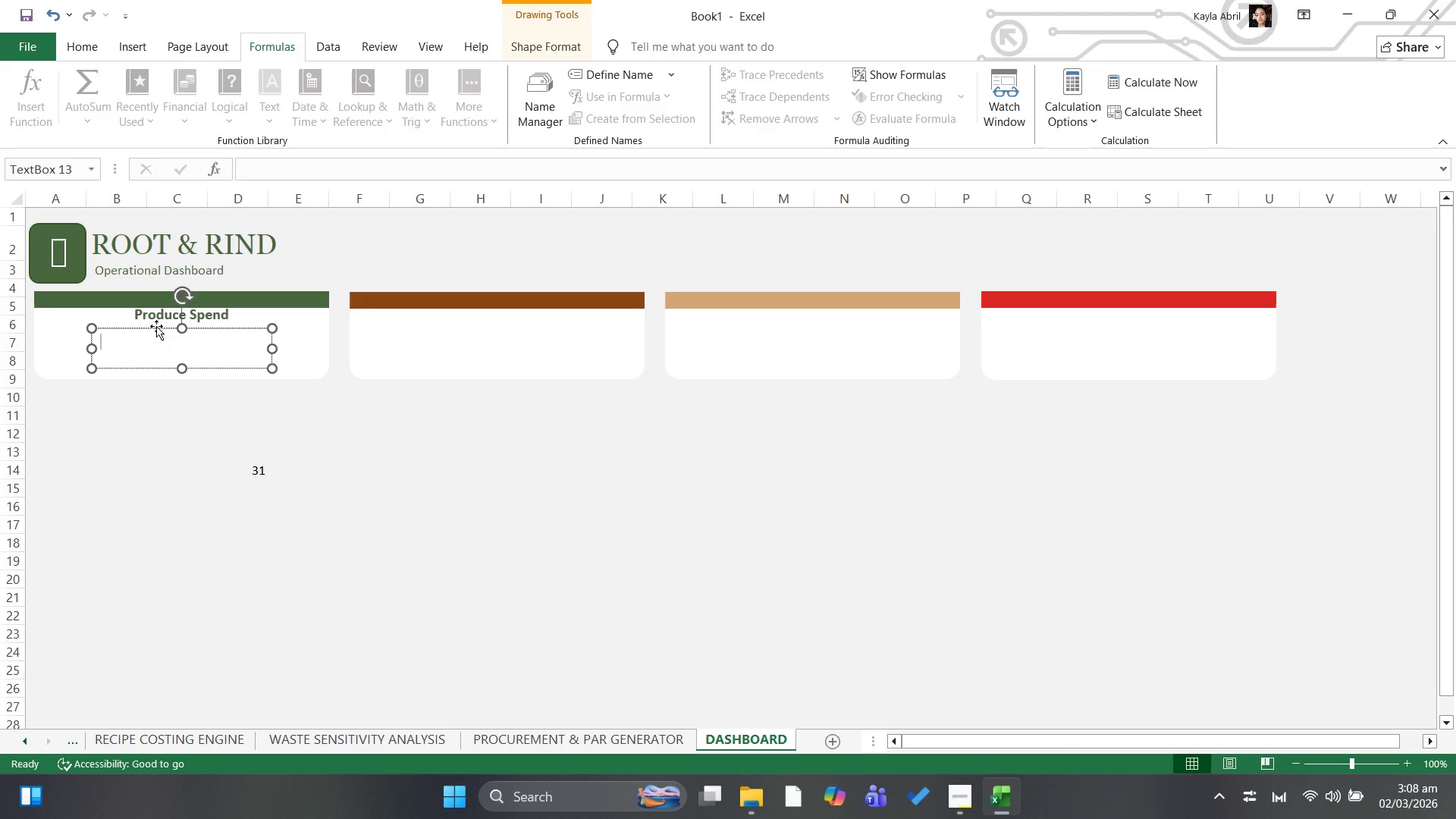 
left_click([156, 326])
 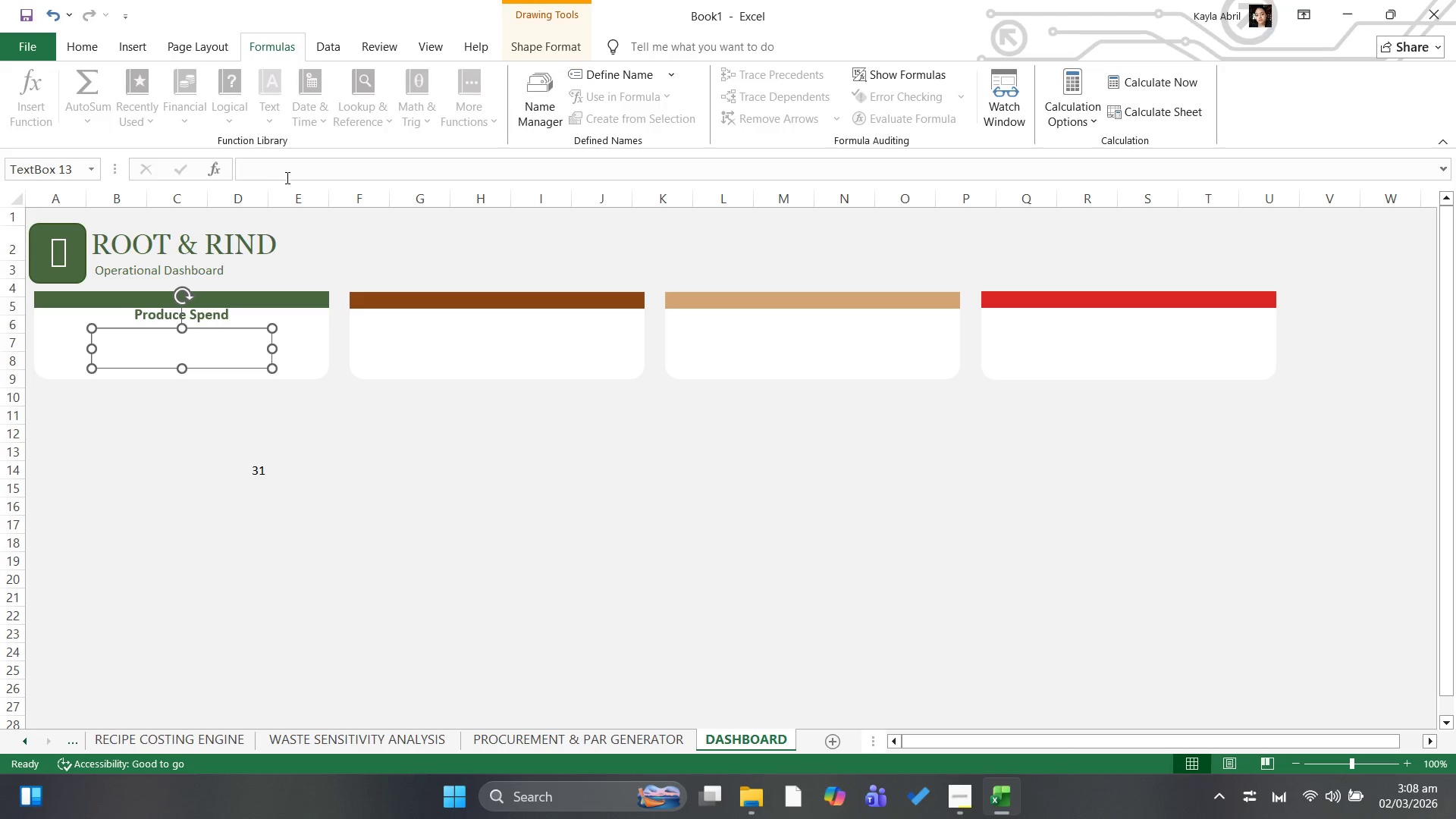 
left_click([299, 165])
 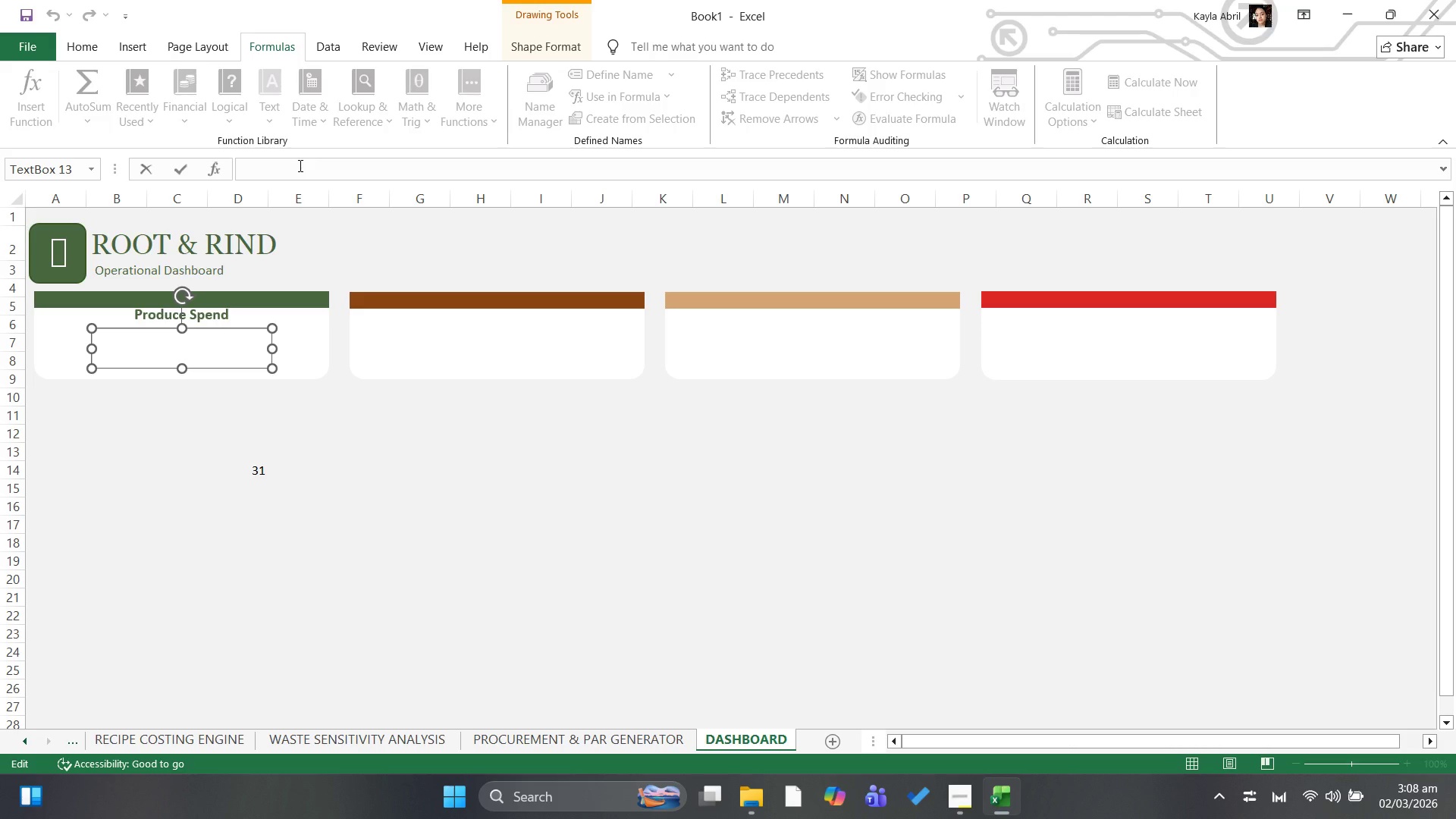 
type(=INDEX(TR)
 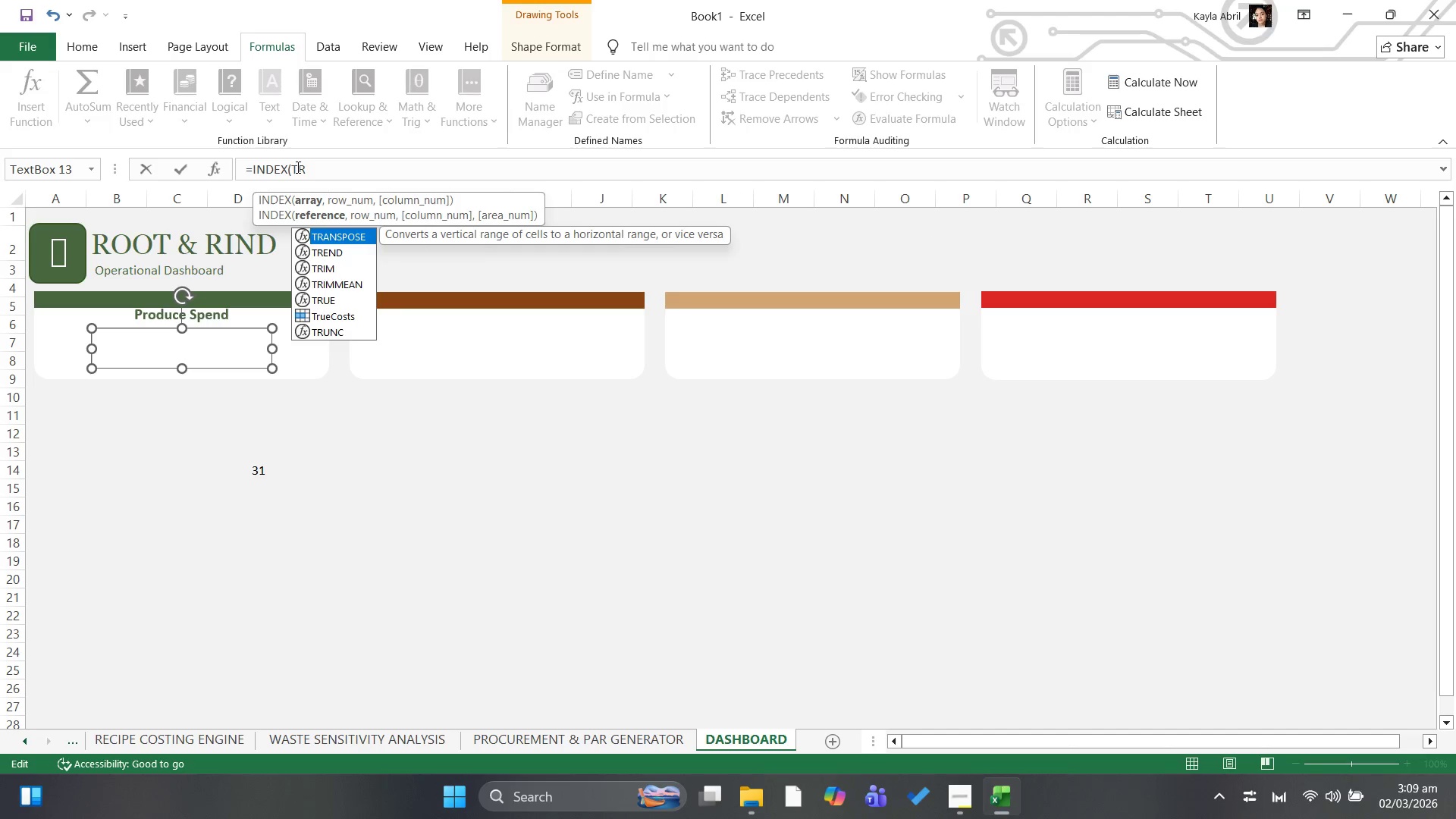 
double_click([340, 315])
 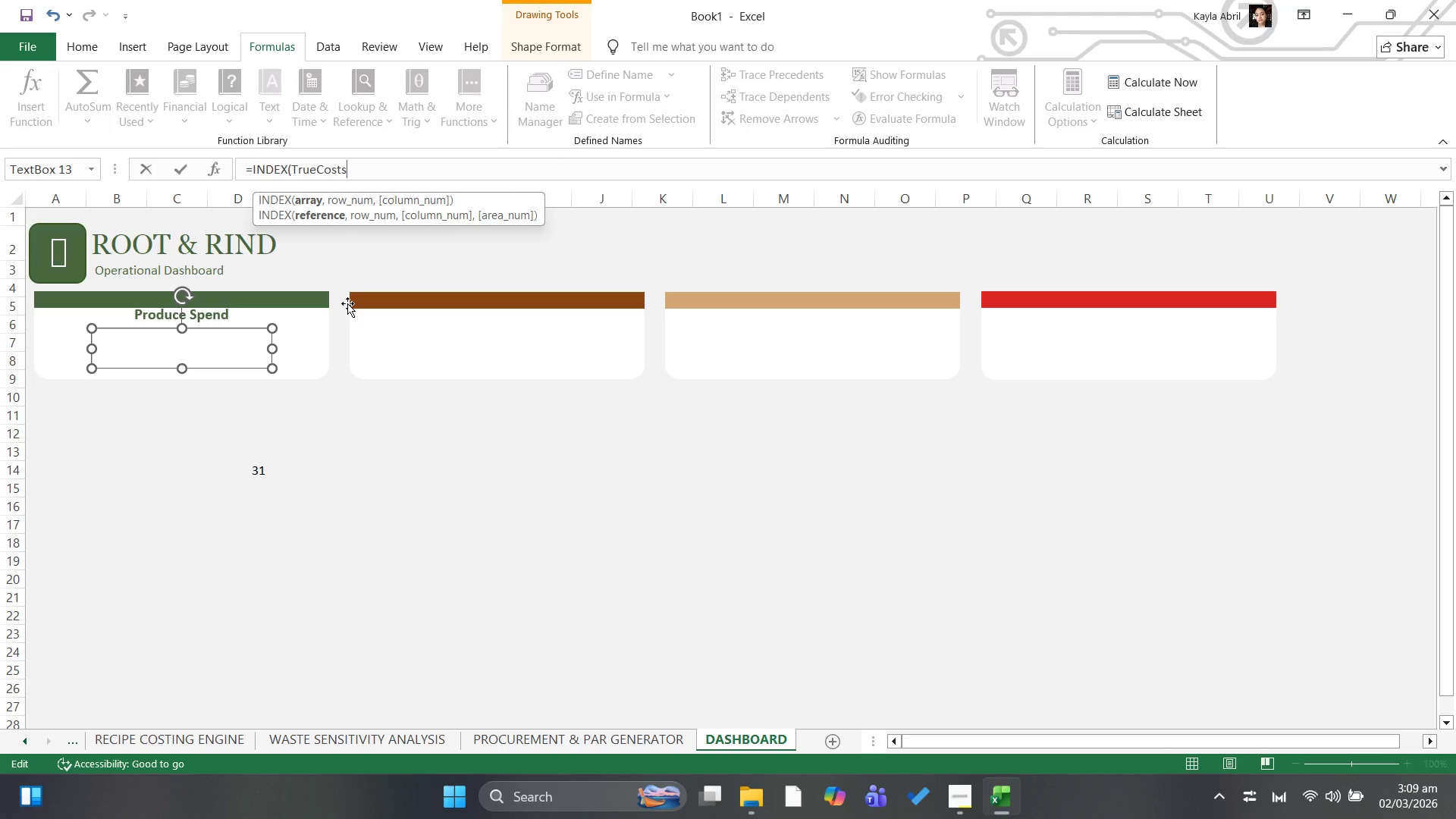 
type(,MATCH()
 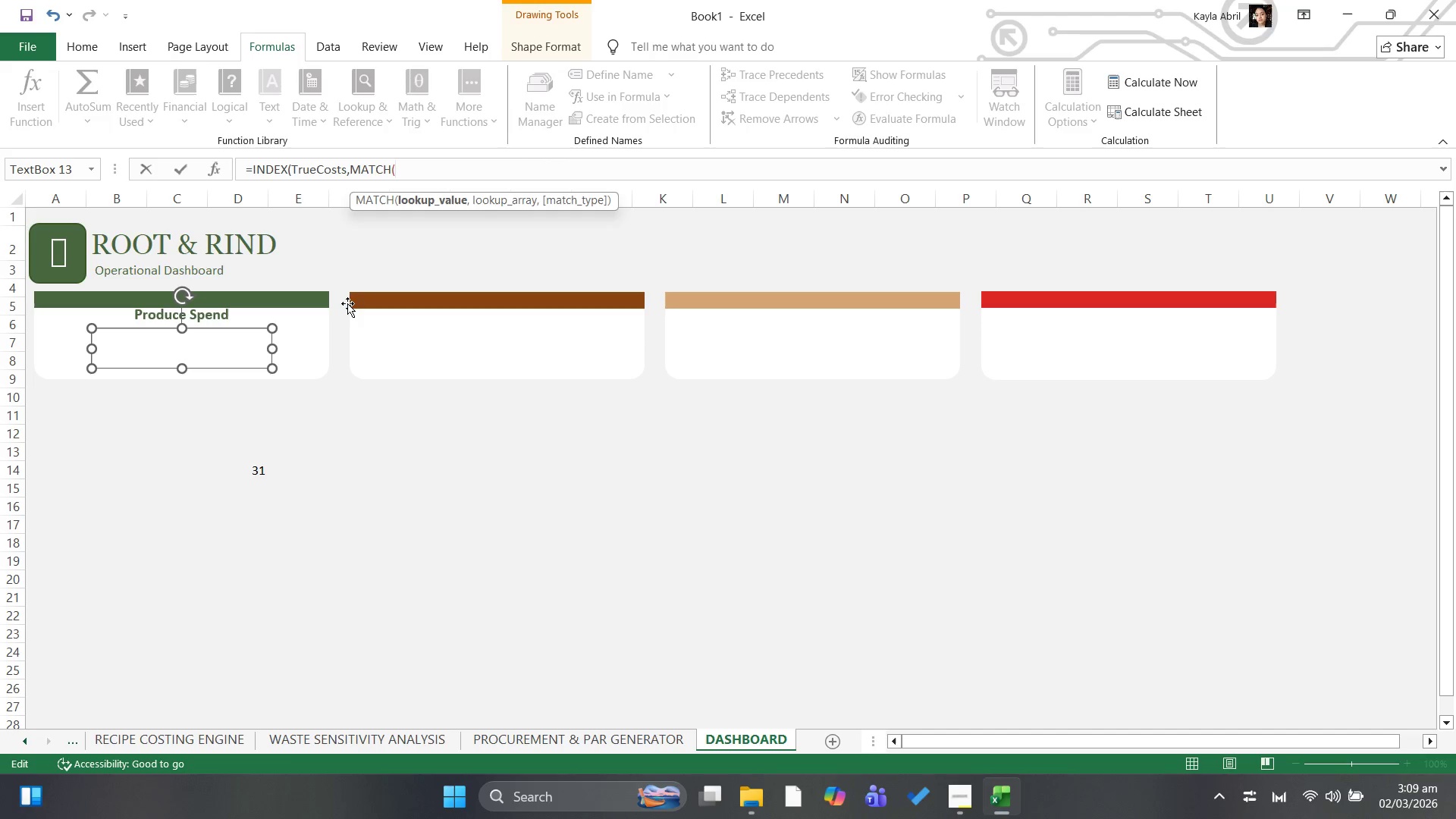 
wait(109.11)
 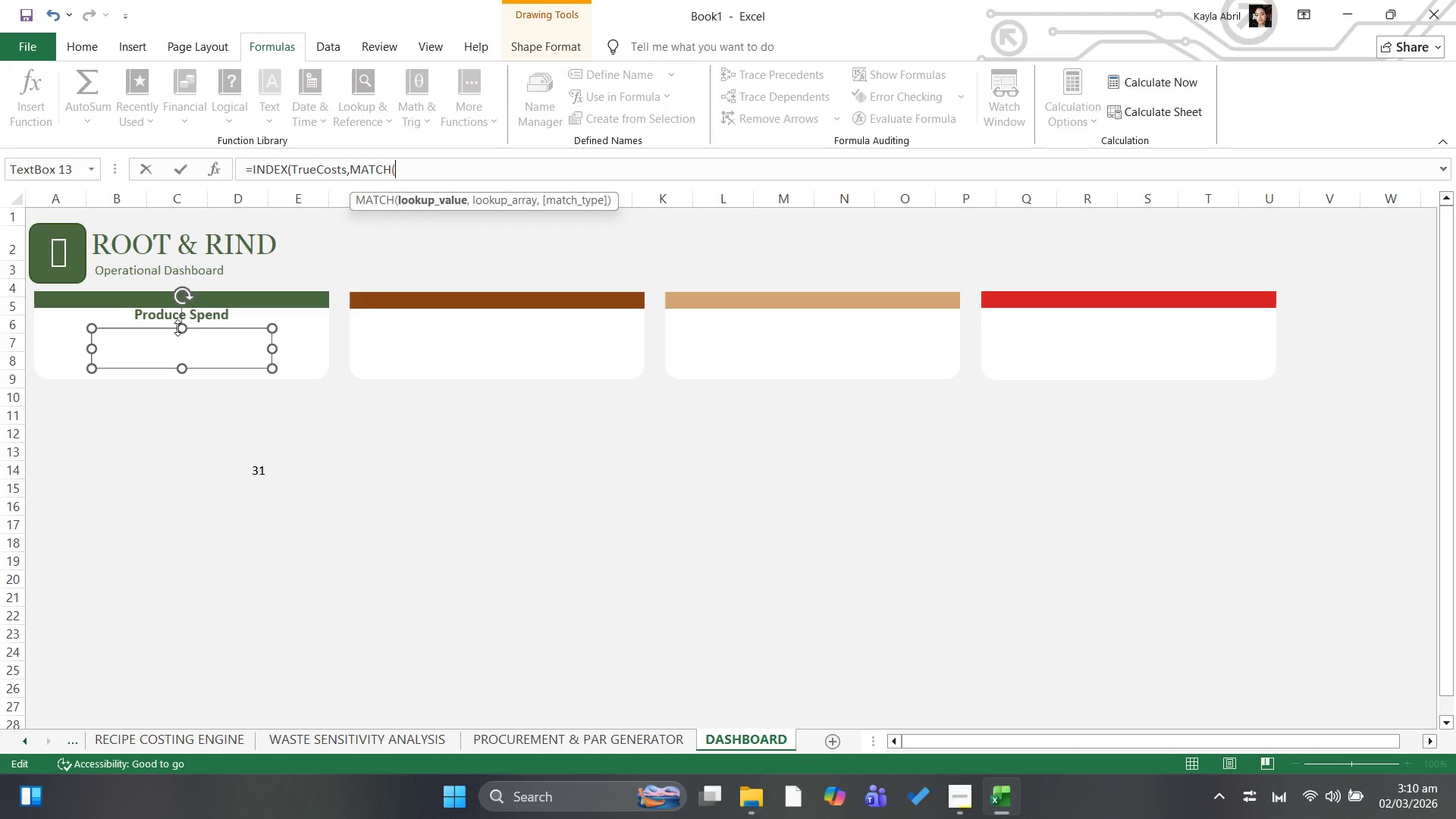 
left_click([209, 469])
 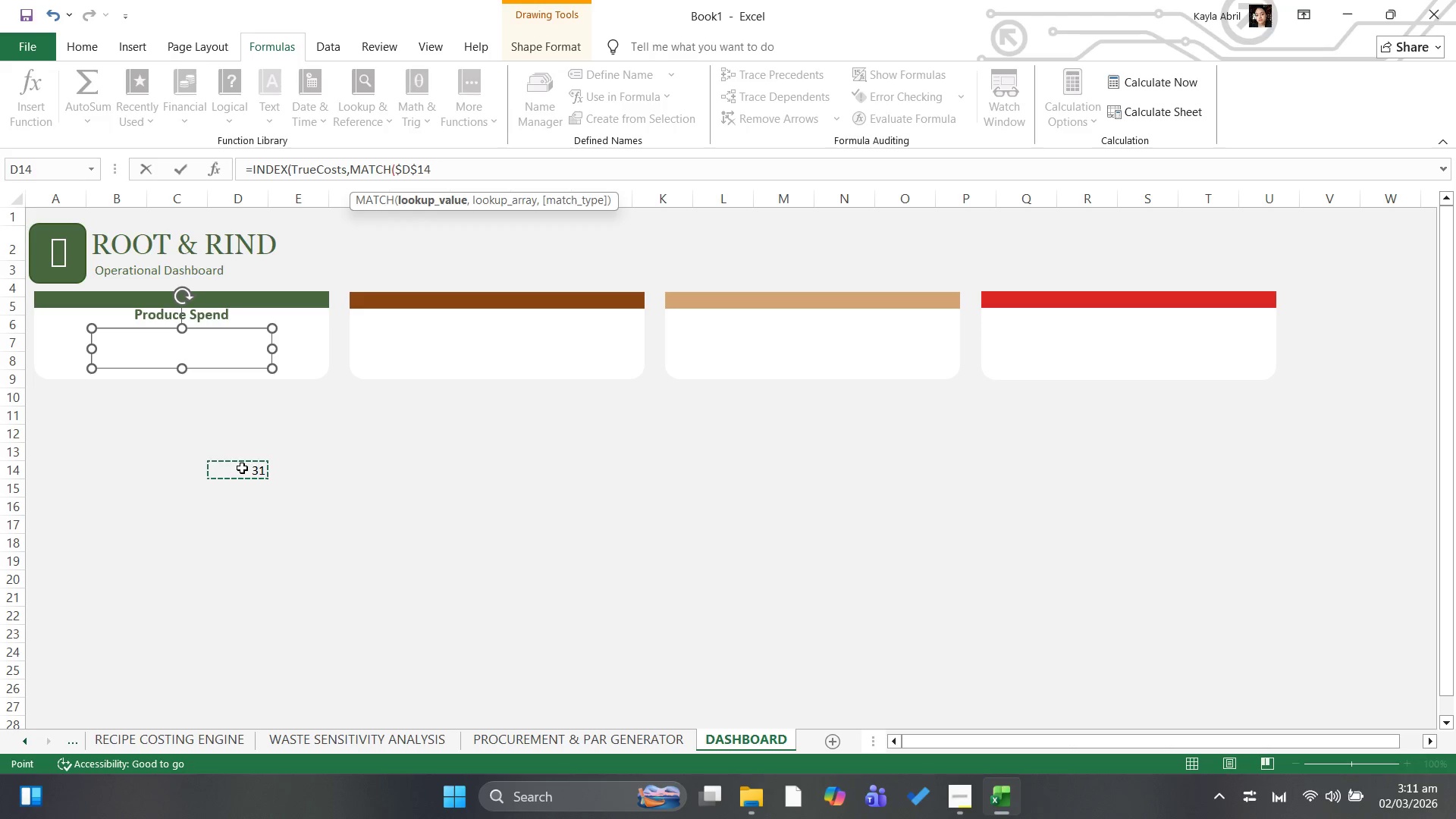 
key(Delete)
 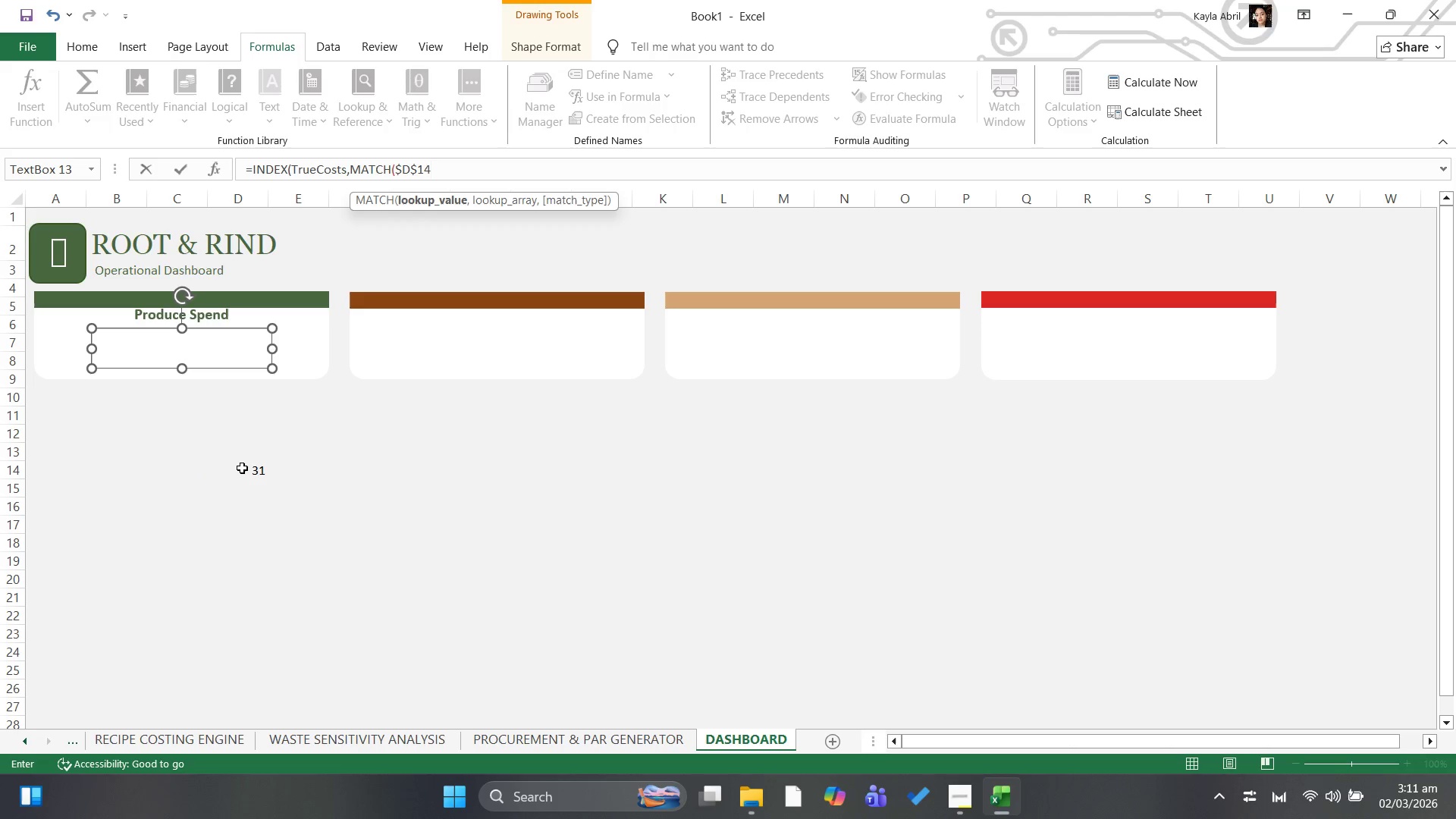 
left_click([265, 463])
 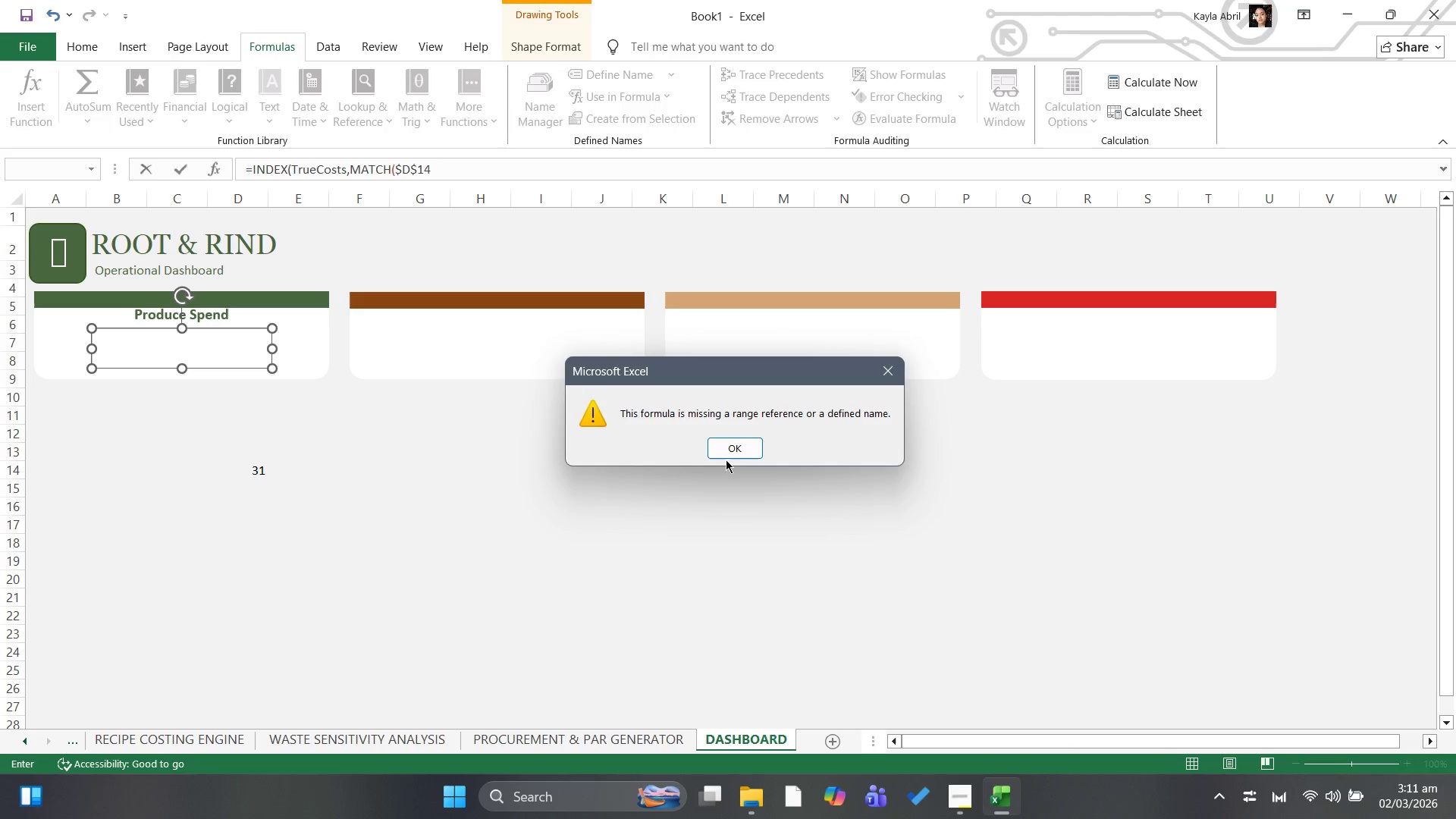 
left_click([736, 452])
 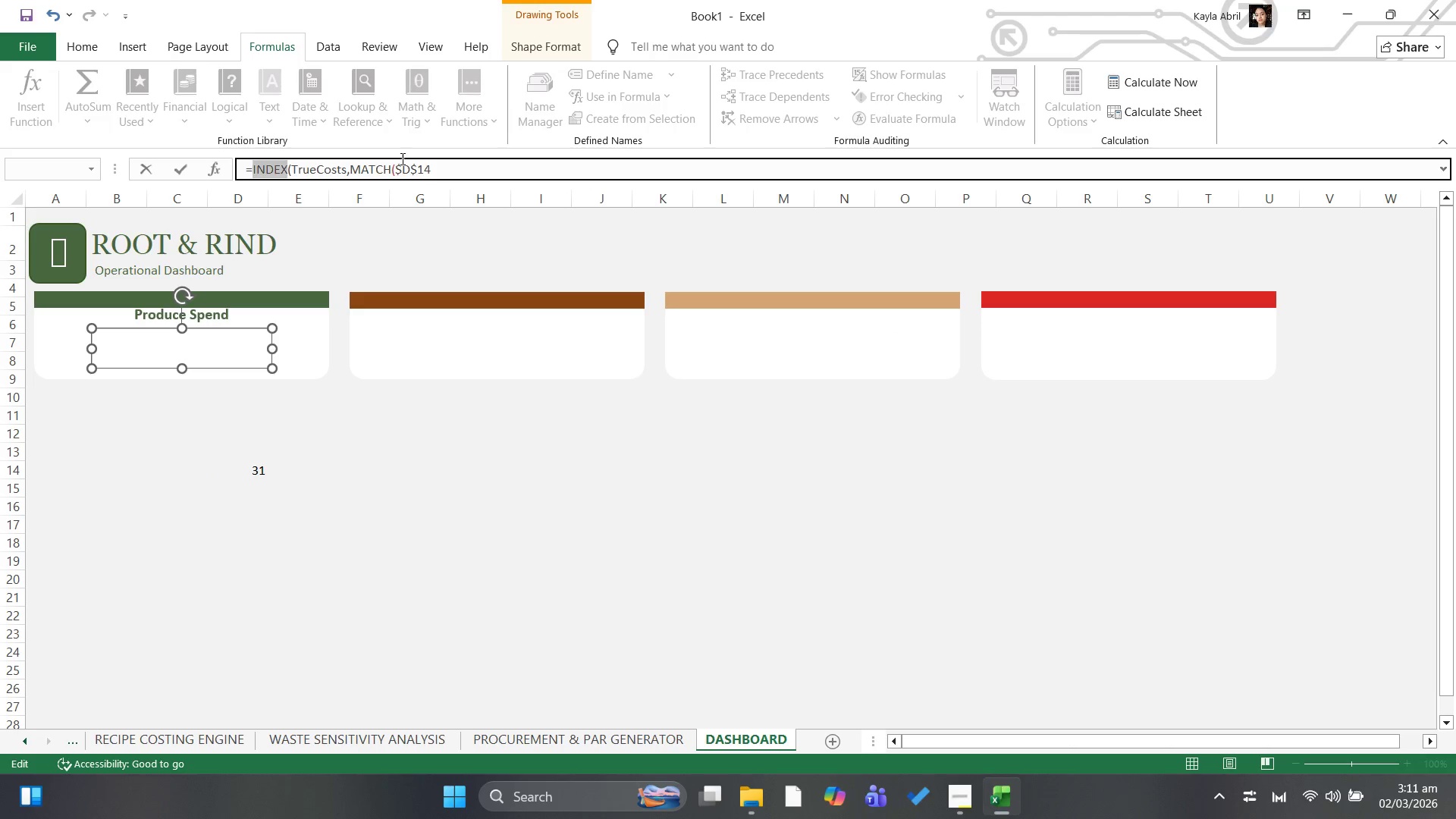 
left_click([401, 163])
 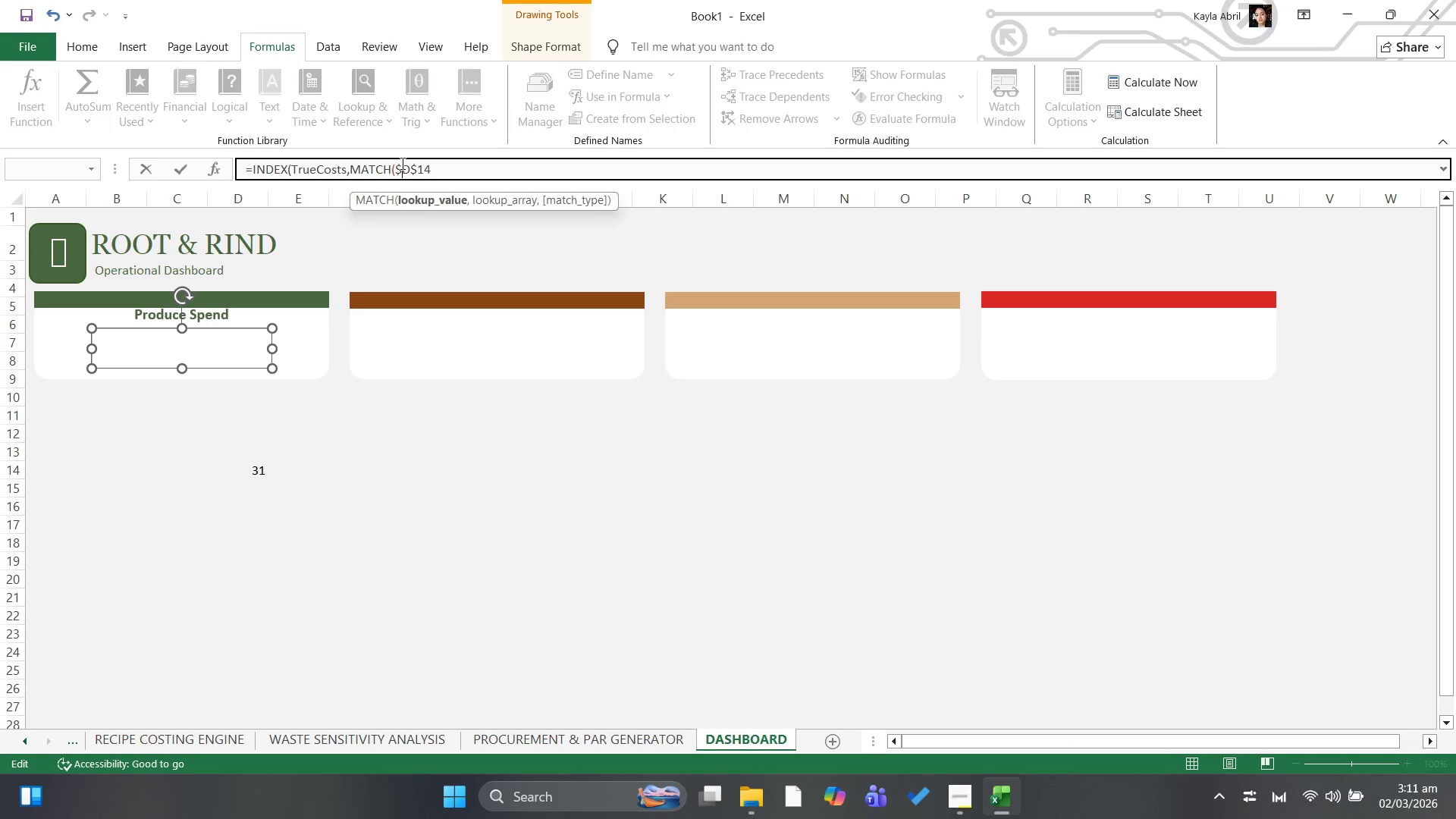 
key(Control+A)
 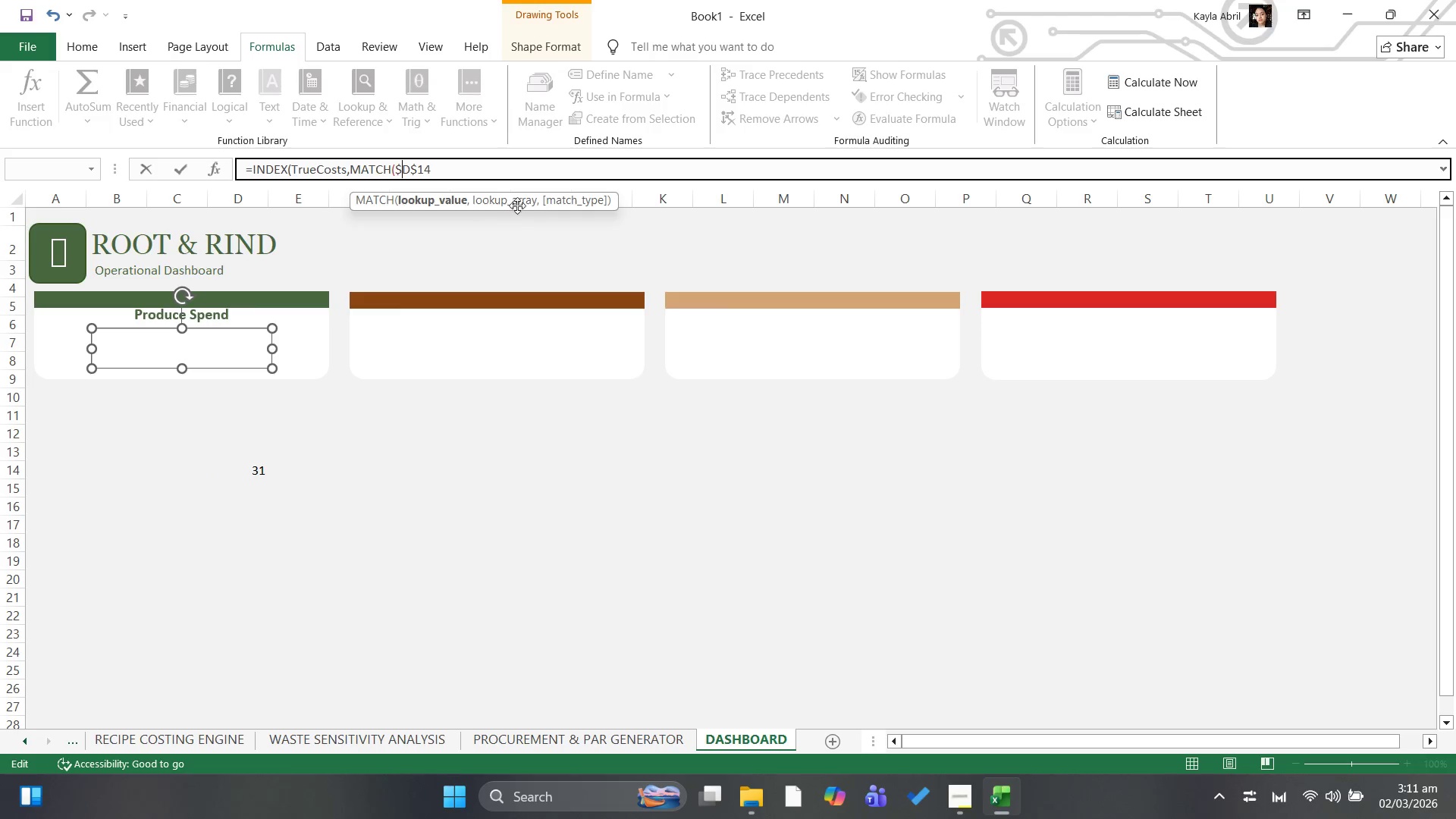 
left_click_drag(start_coordinate=[459, 174], to_coordinate=[152, 152])
 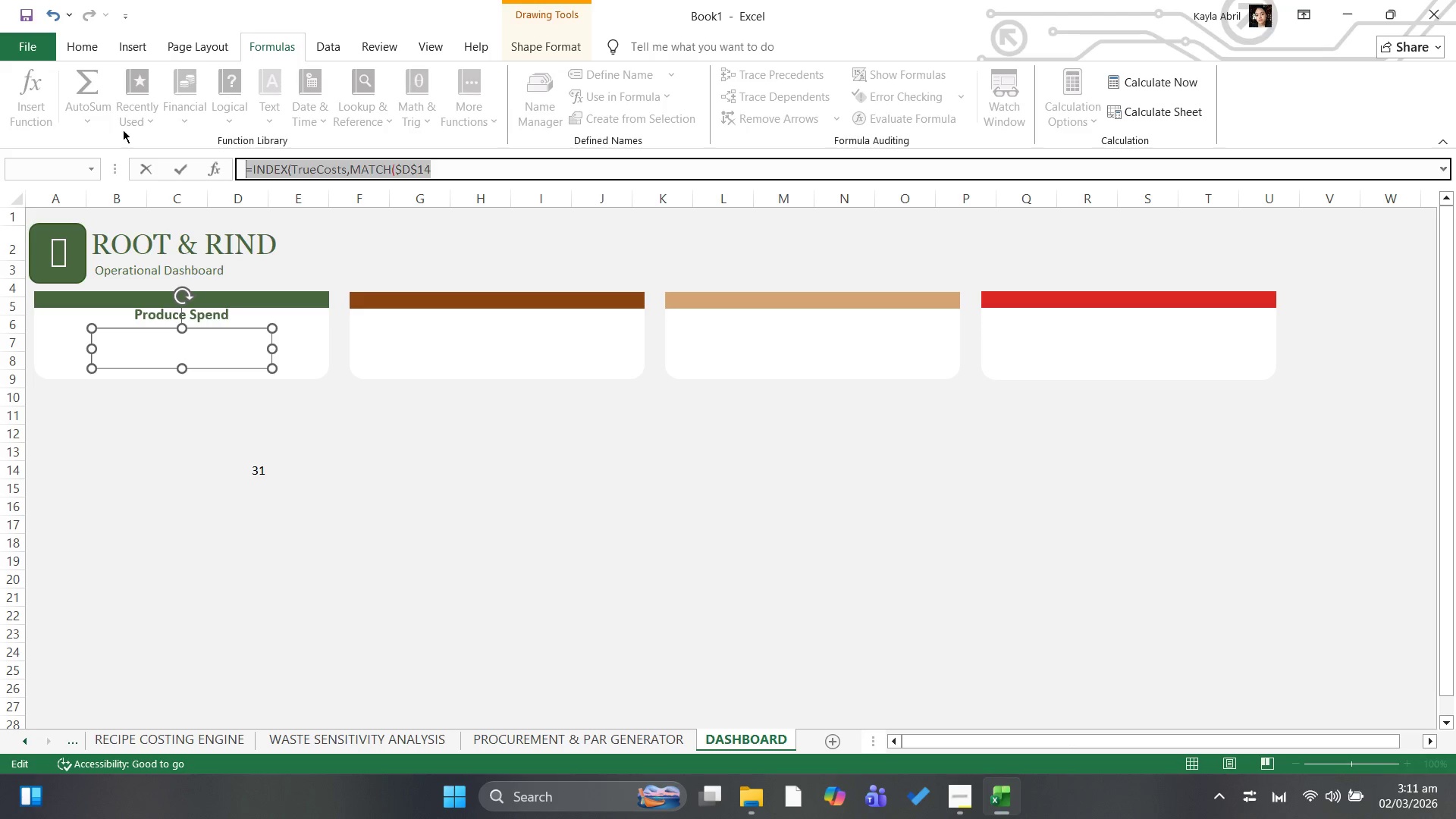 
key(Backspace)
 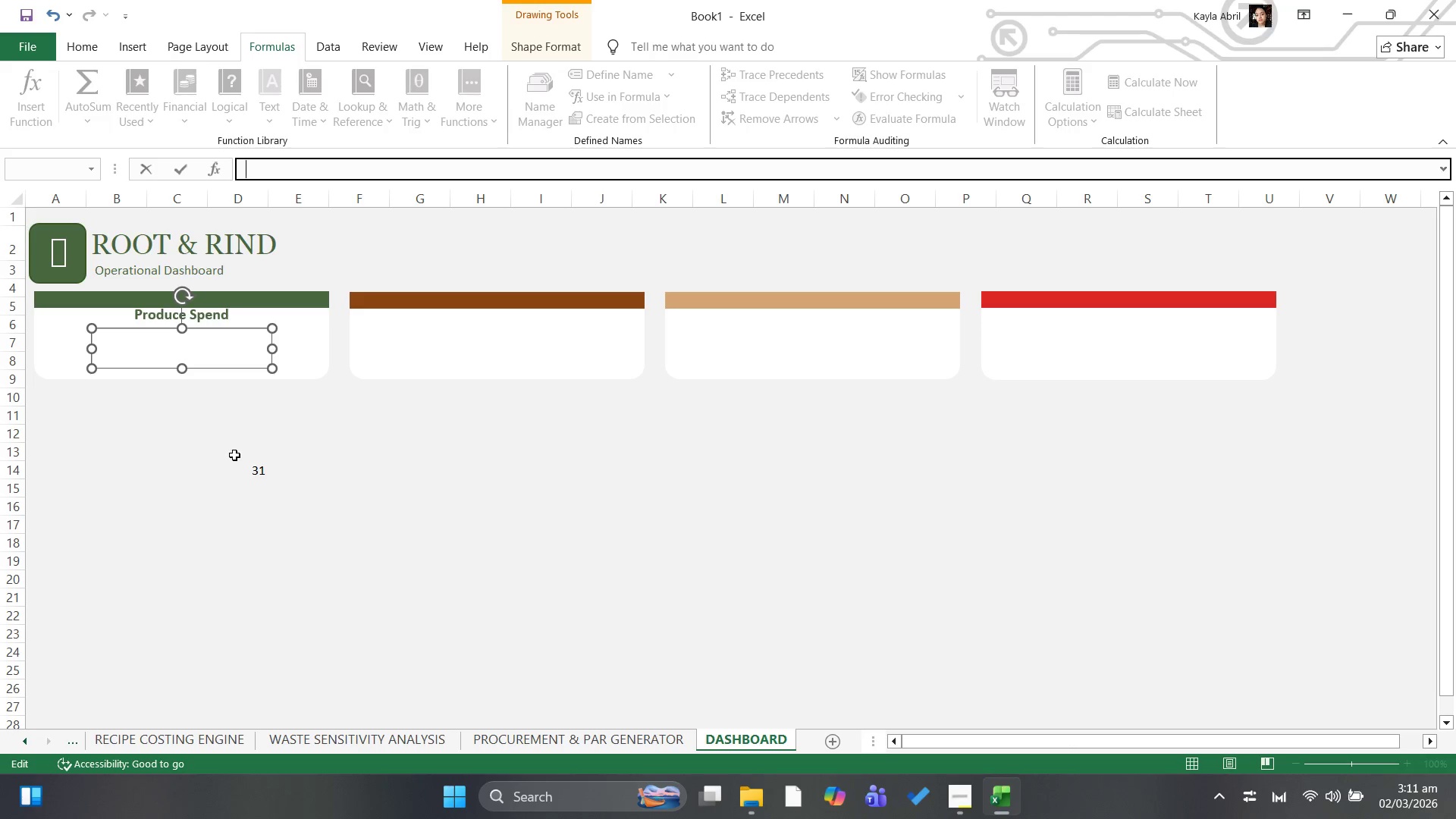 
left_click([263, 478])
 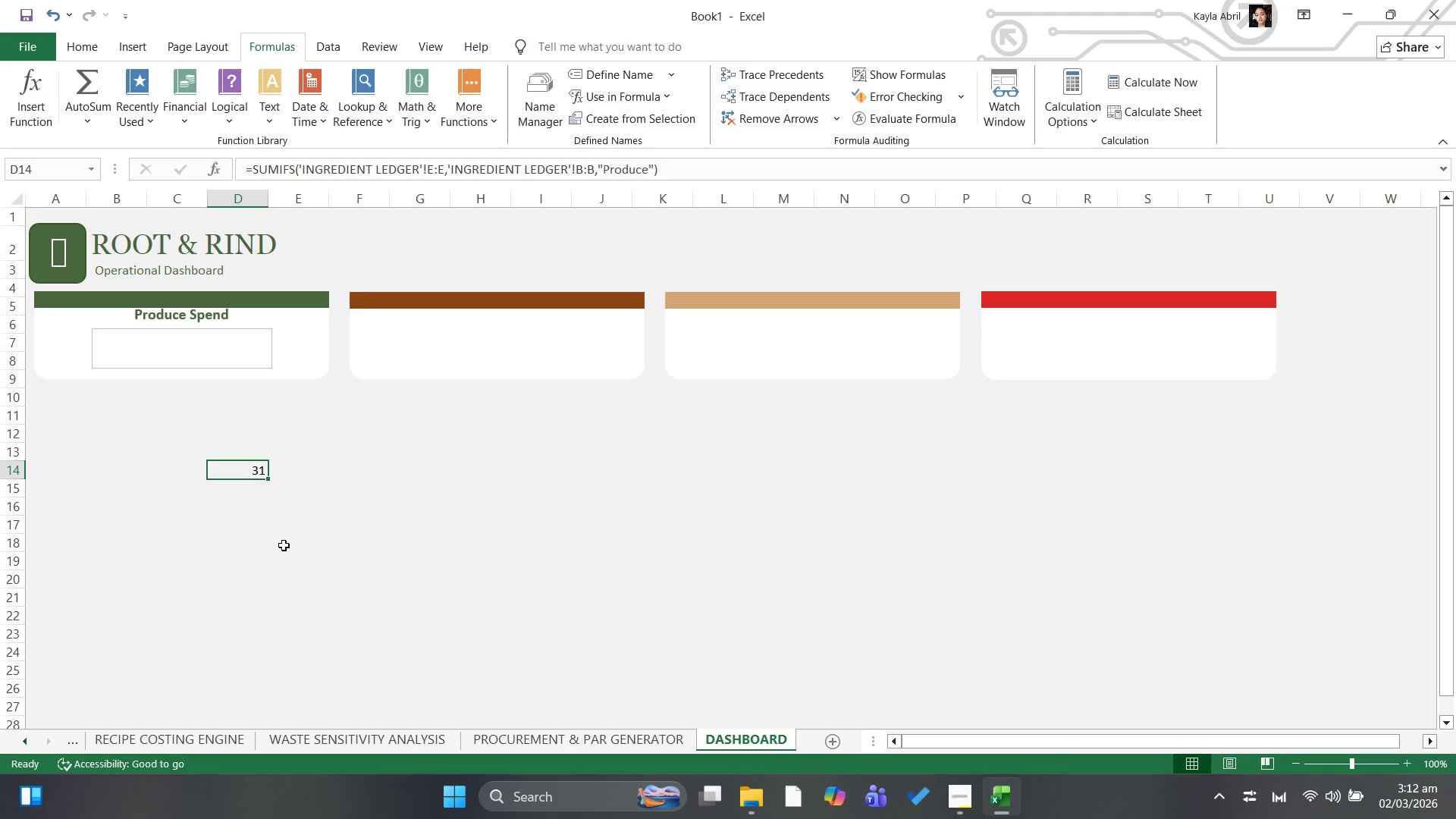 
wait(106.7)
 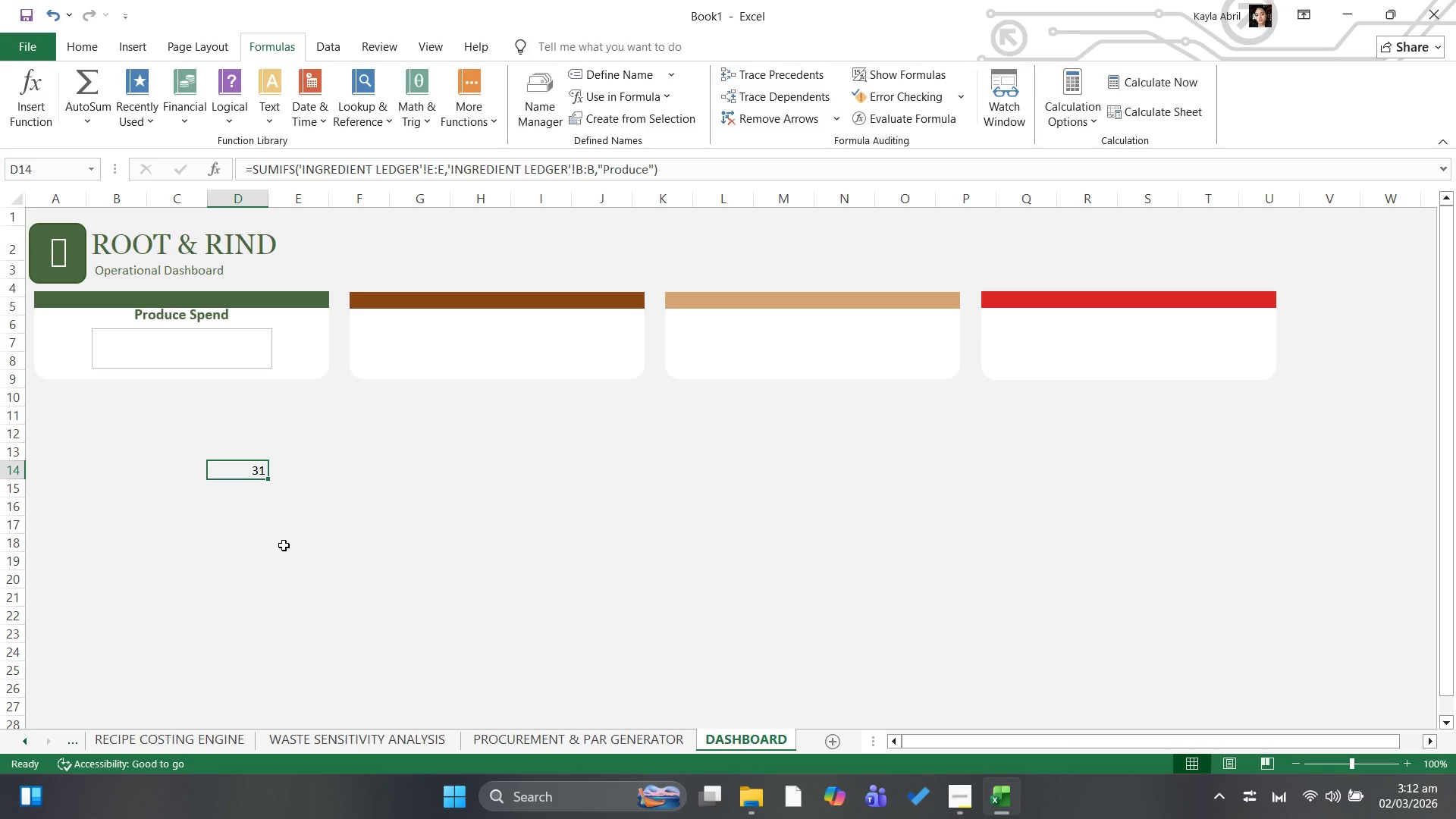 
left_click([20, 739])
 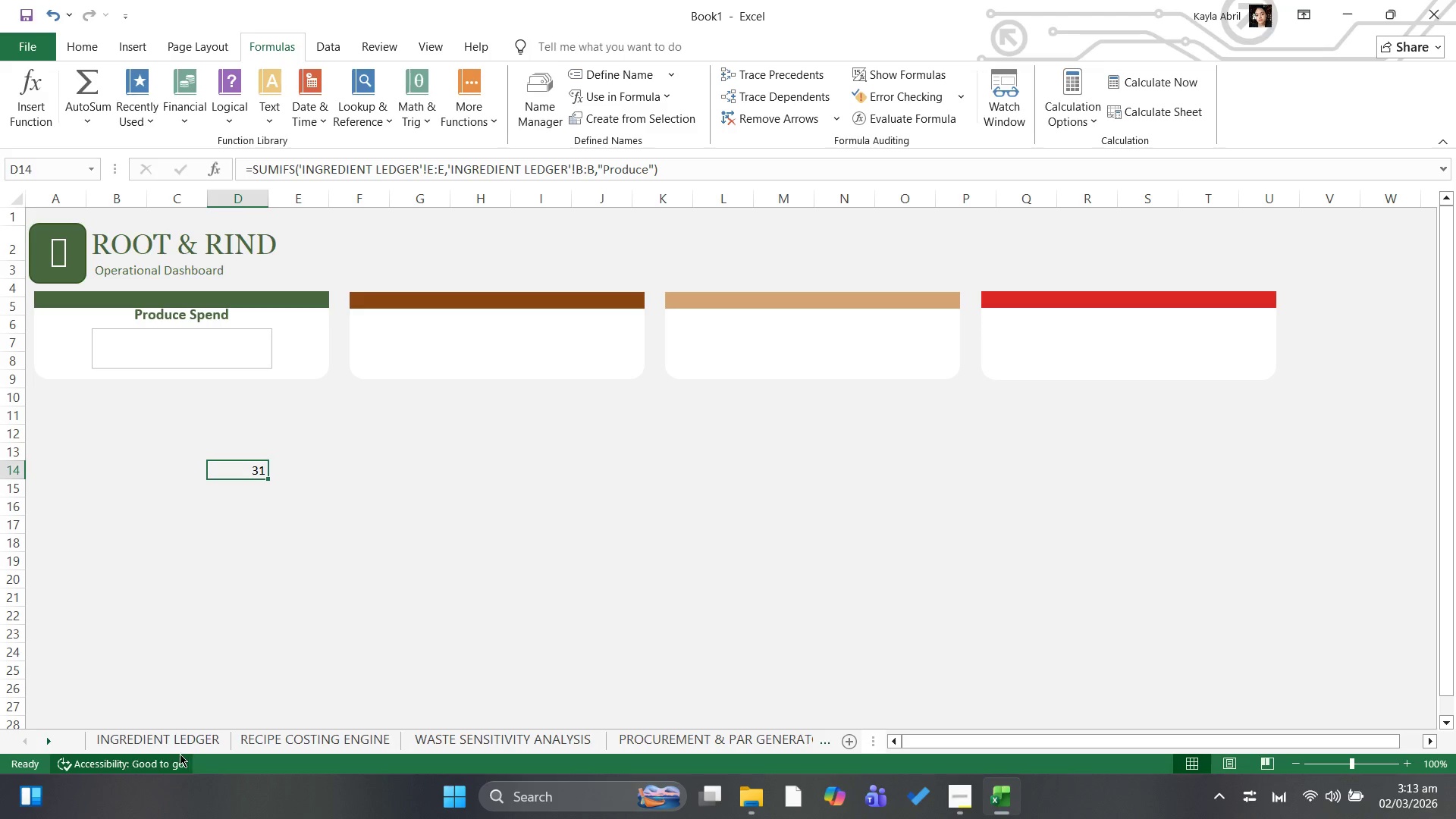 
left_click([180, 749])
 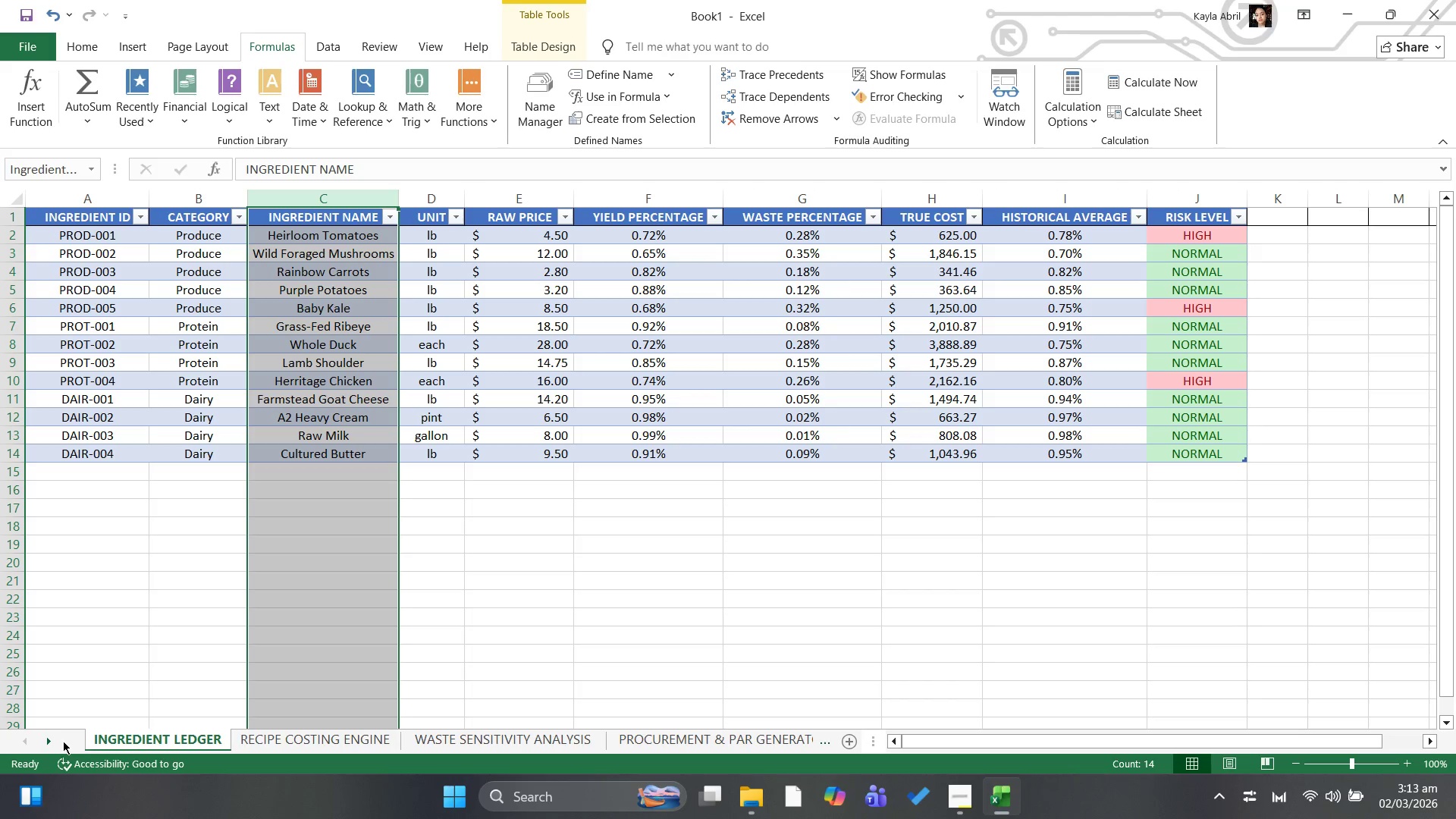 
left_click([51, 744])
 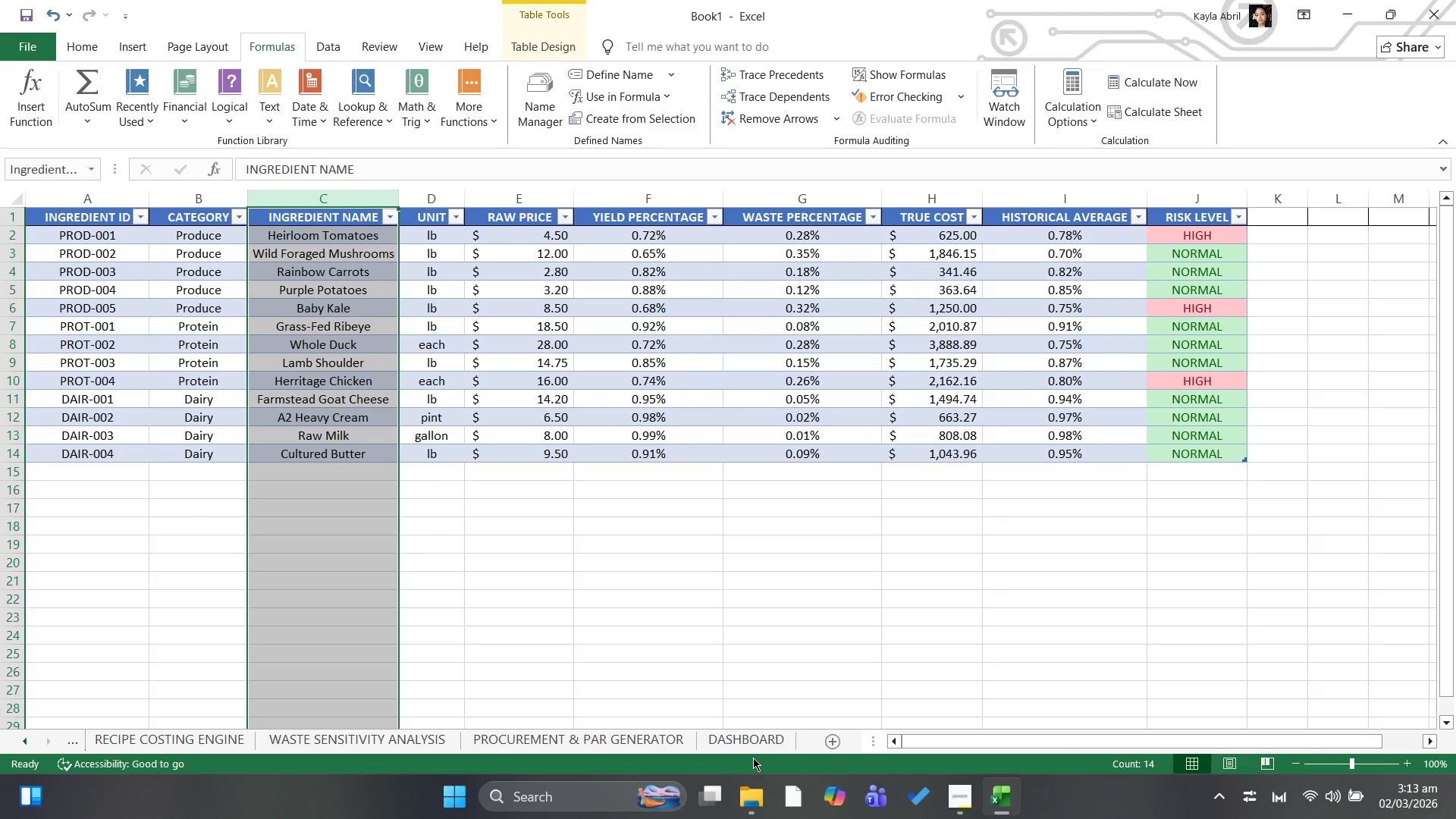 
left_click([748, 746])
 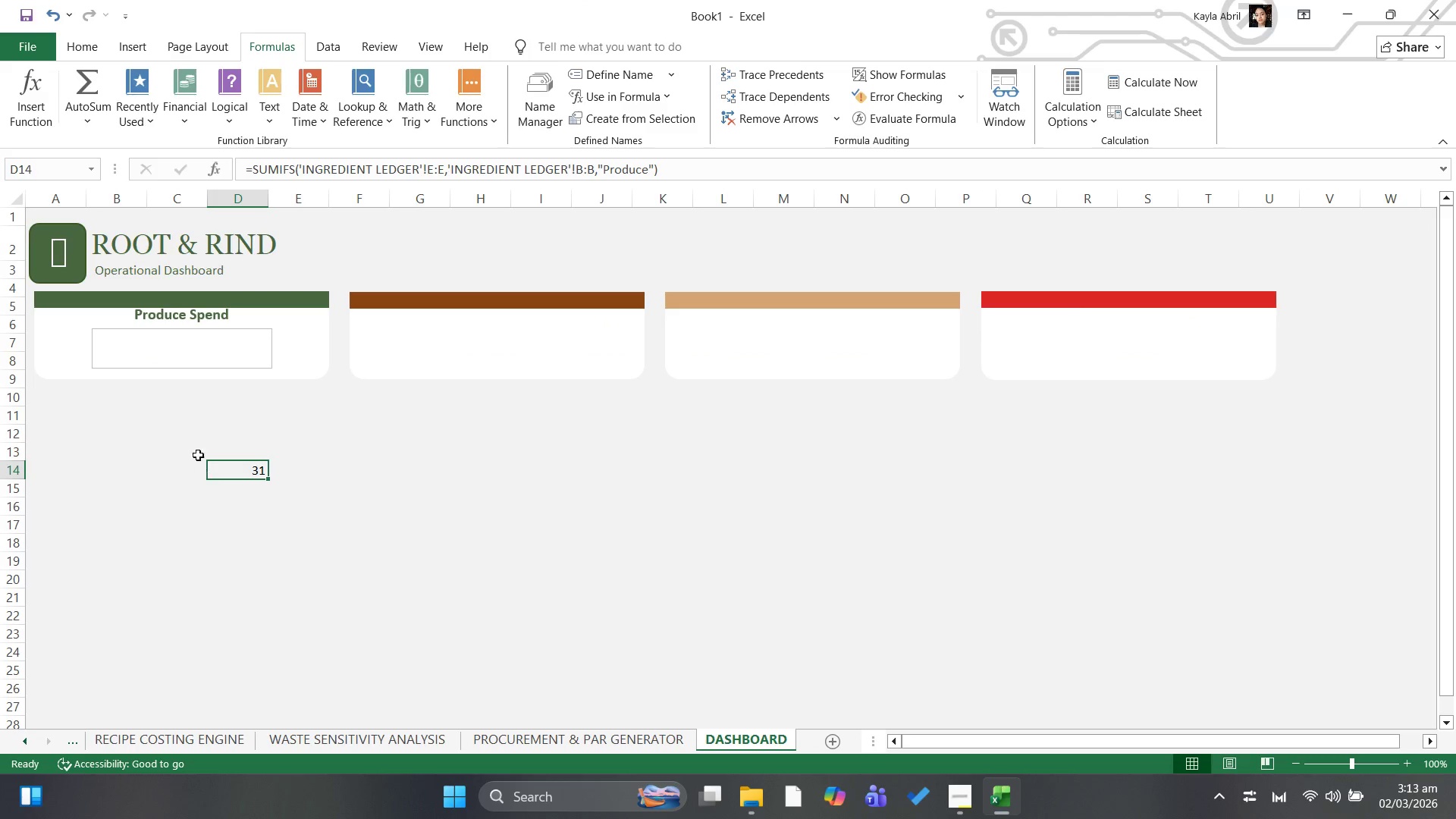 
left_click([174, 340])
 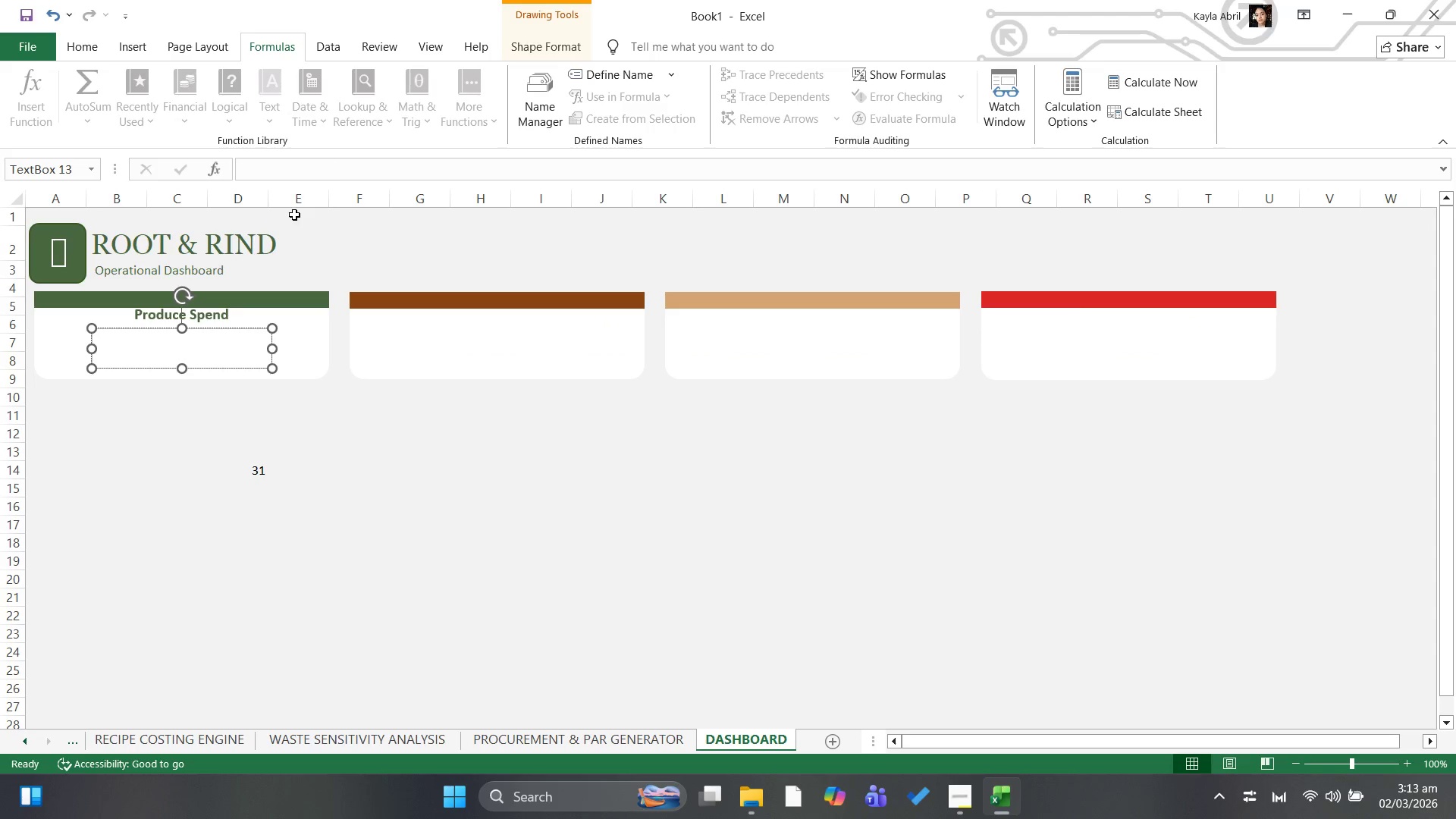 
left_click([294, 179])
 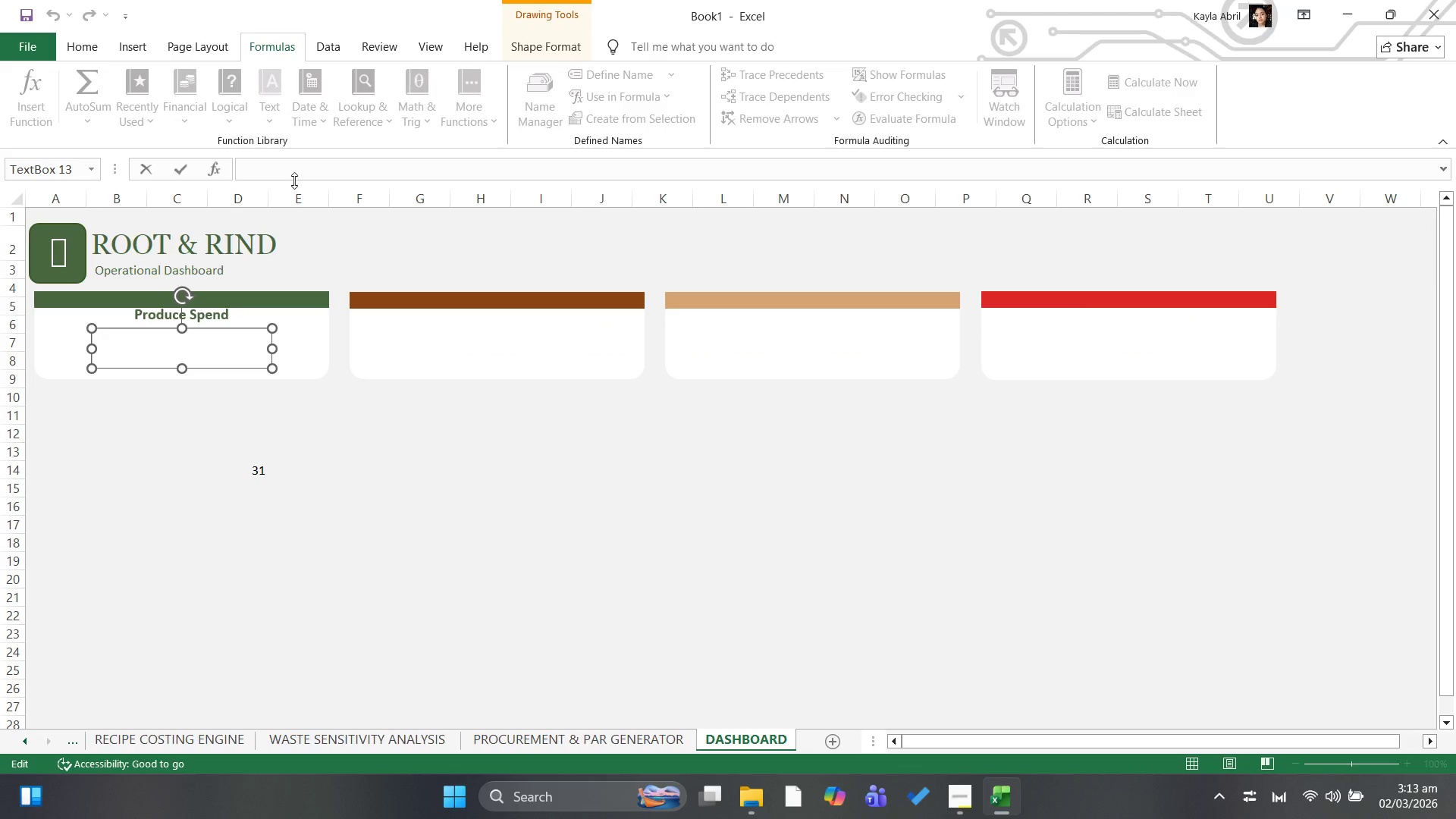 
type(=D14)
 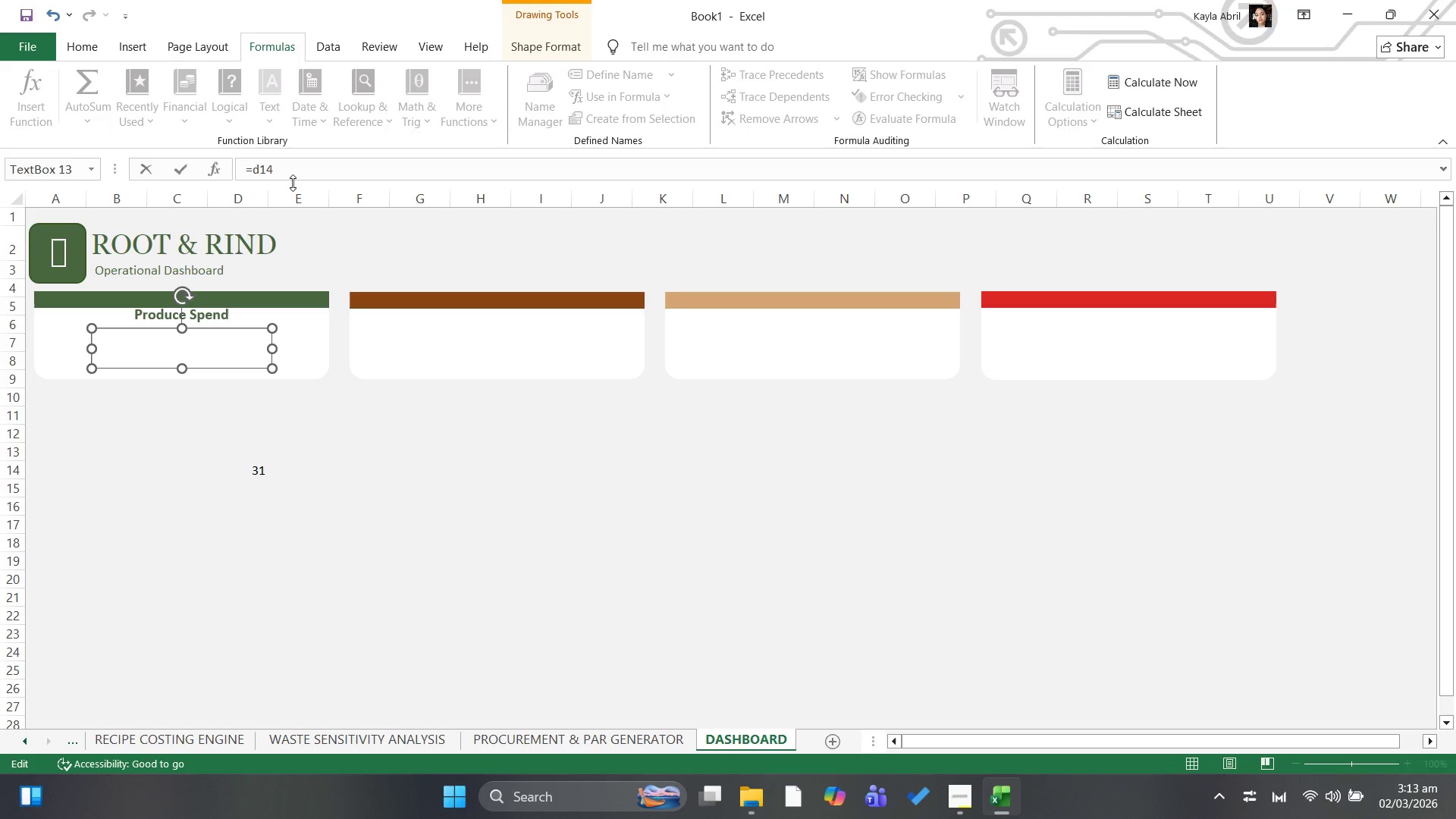 
key(Enter)
 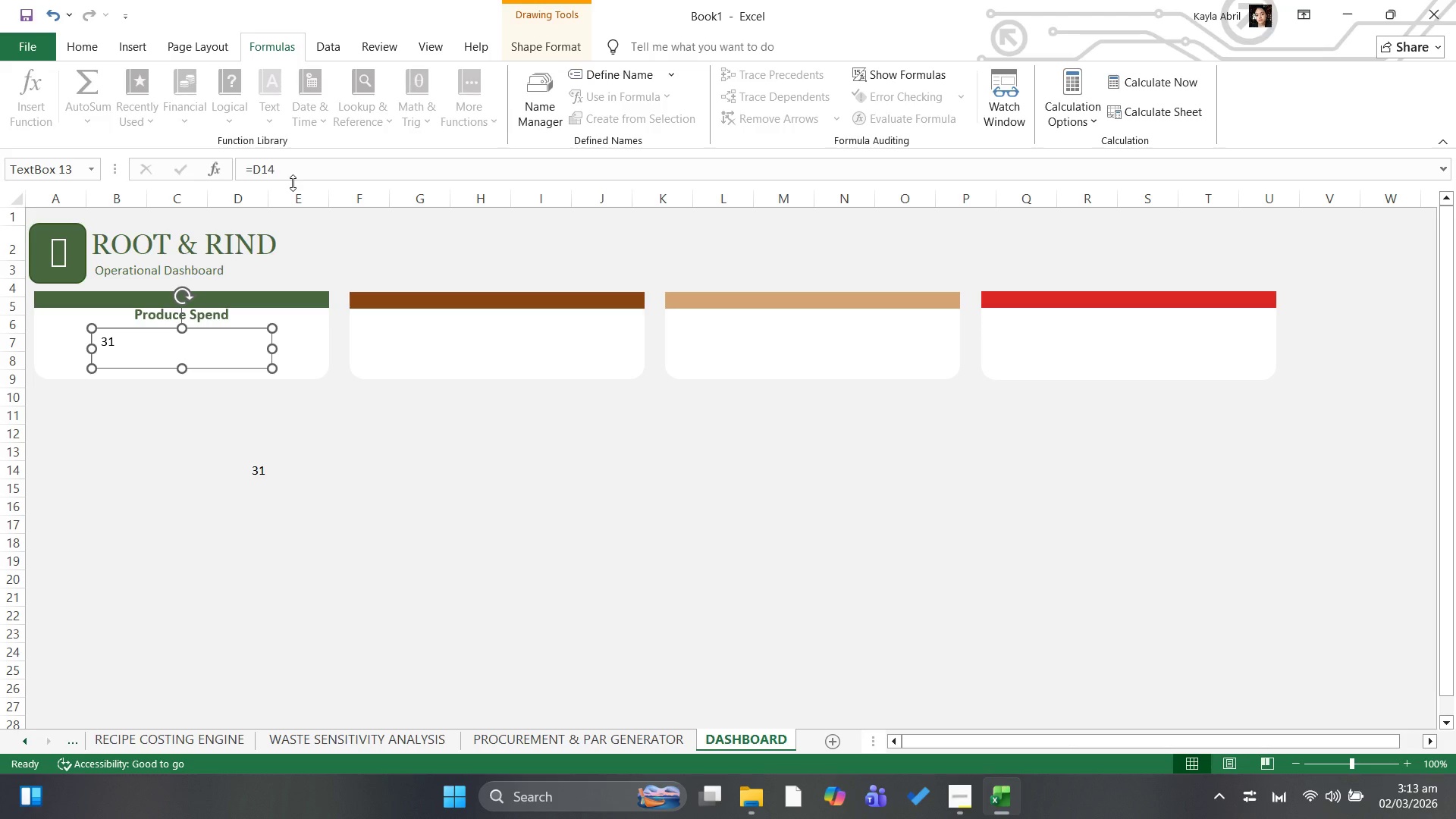 
scroll: coordinate [293, 183], scroll_direction: down, amount: 2.0
 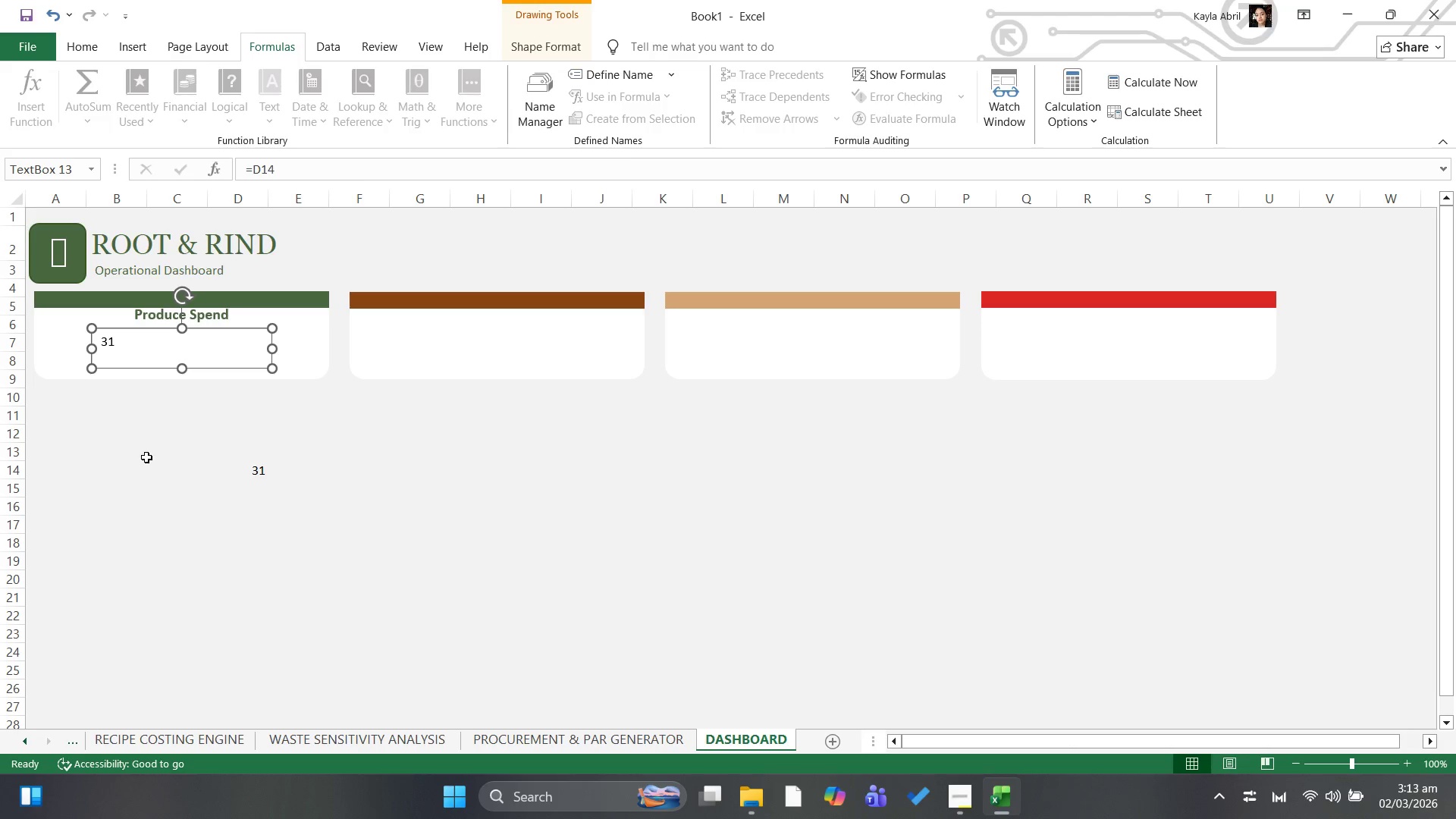 
left_click([165, 334])
 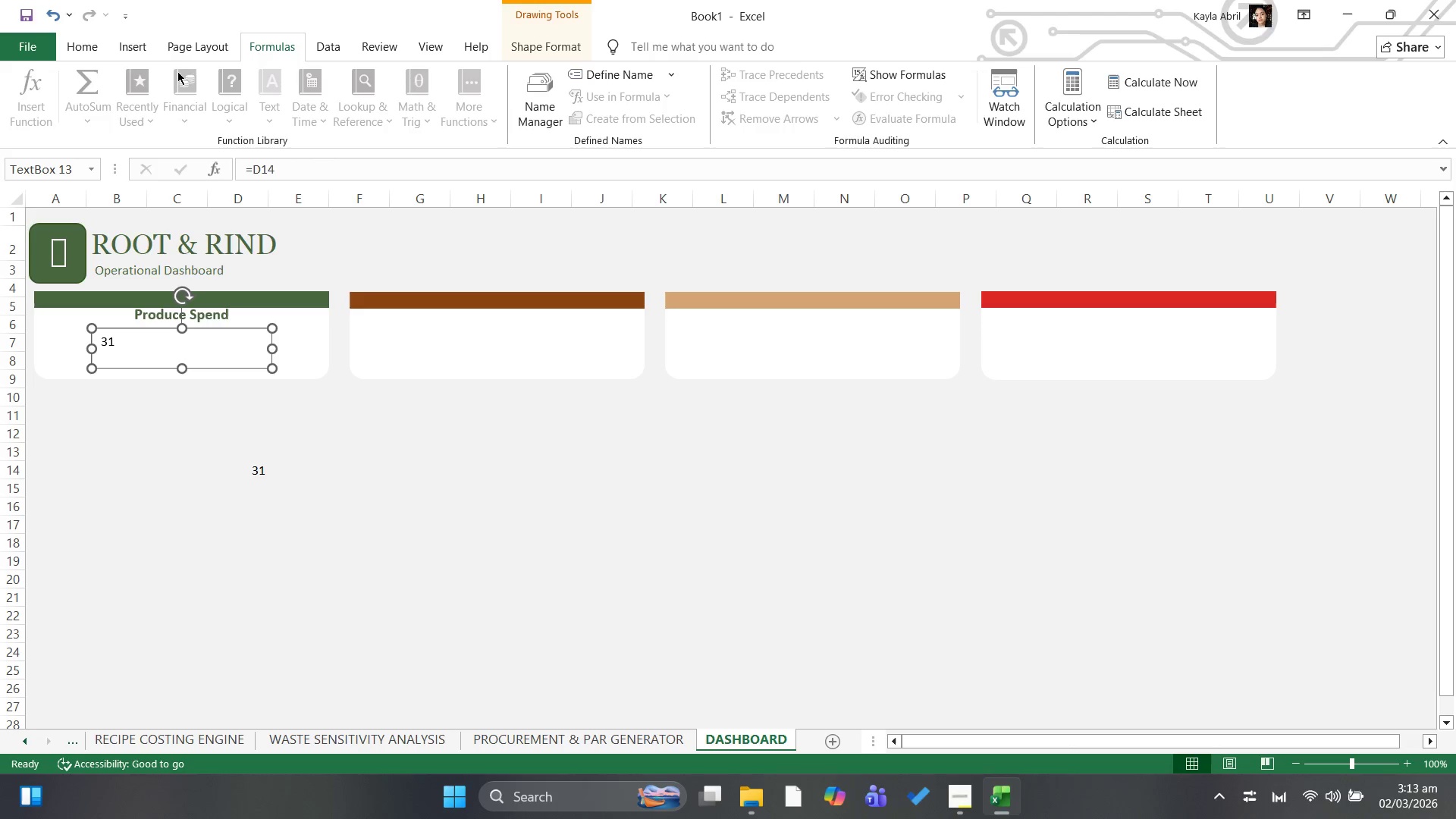 
left_click([82, 41])
 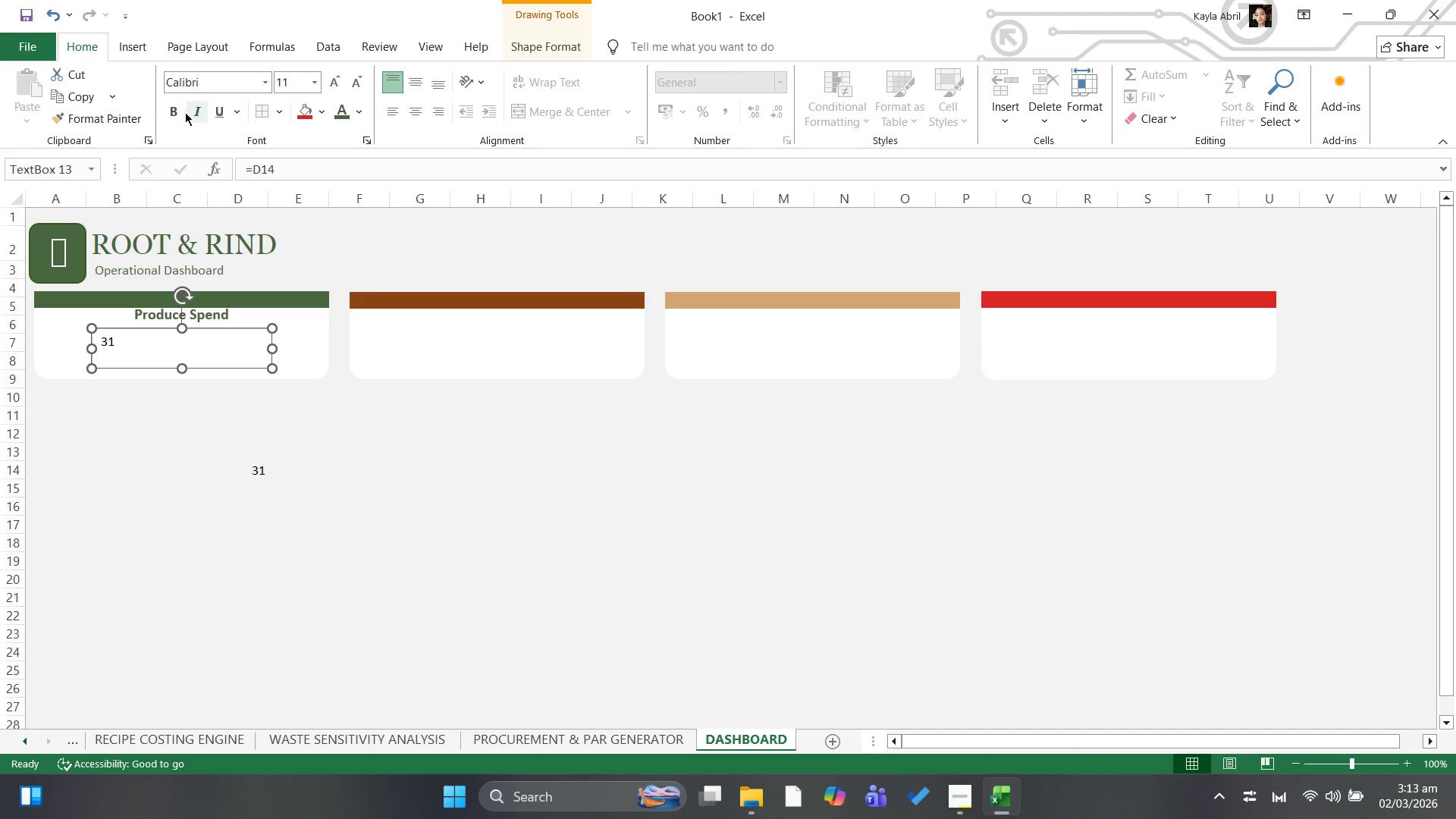 
left_click([174, 112])
 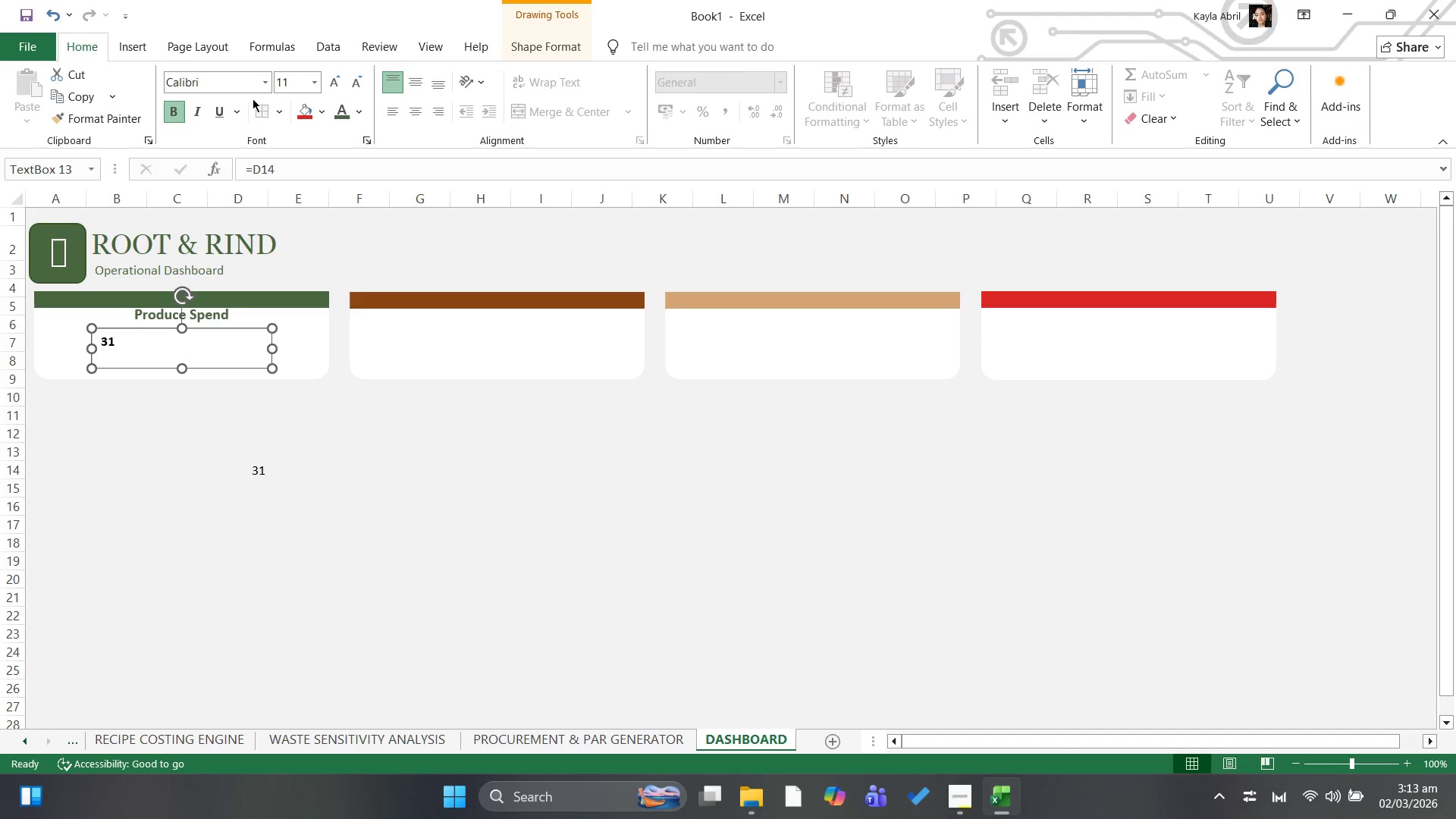 
left_click([339, 109])
 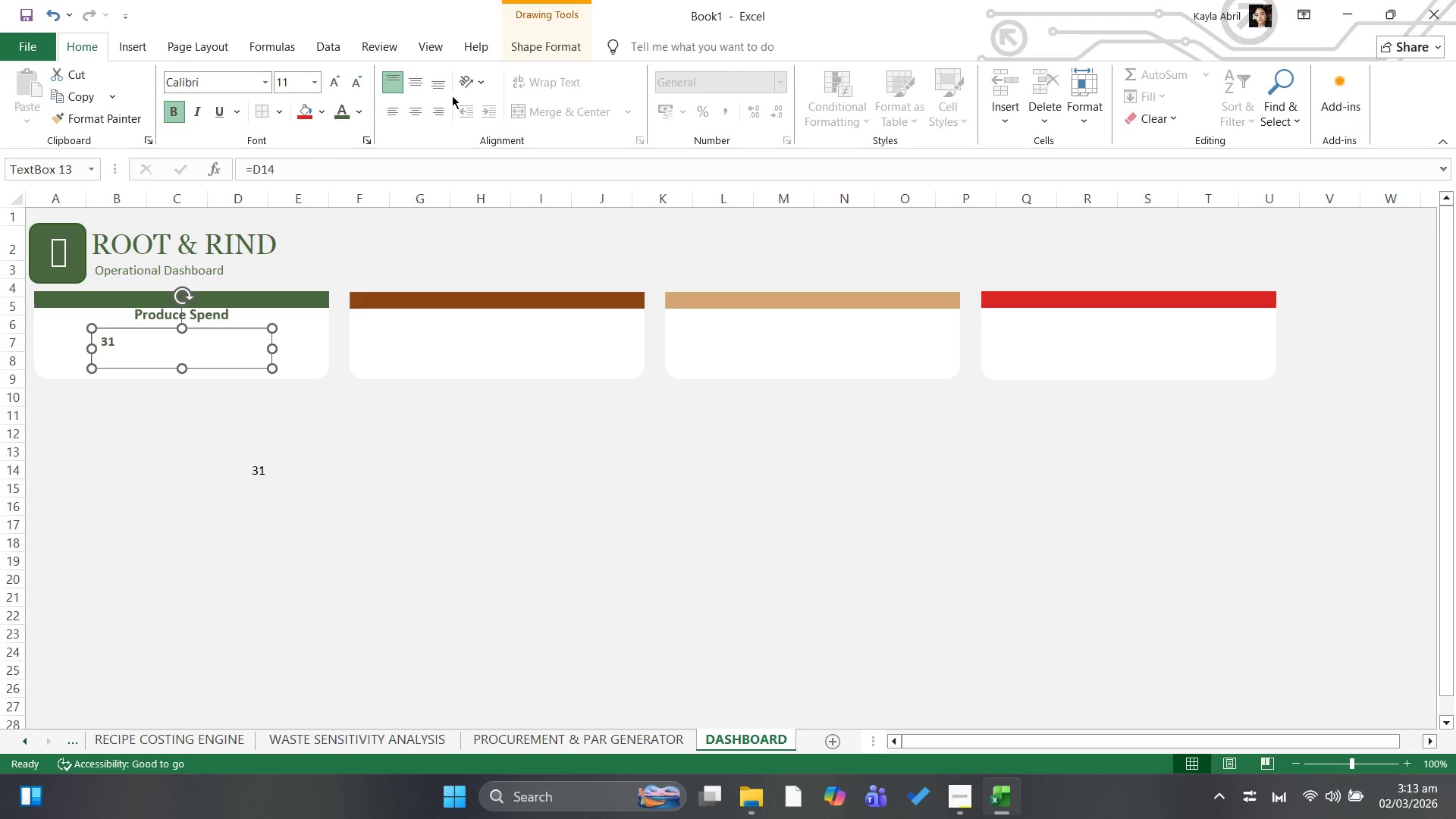 
left_click([417, 104])
 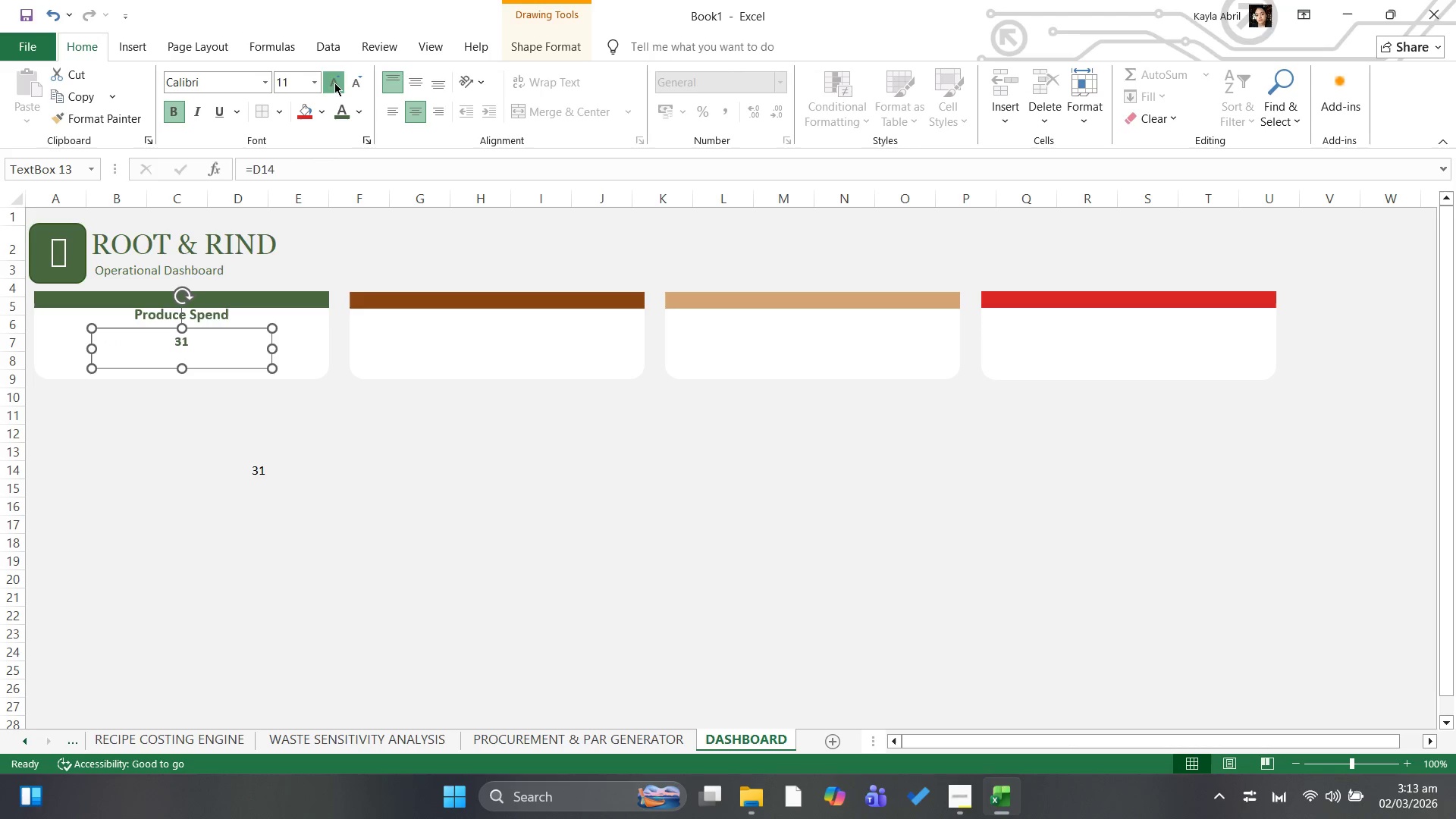 
left_click([333, 83])
 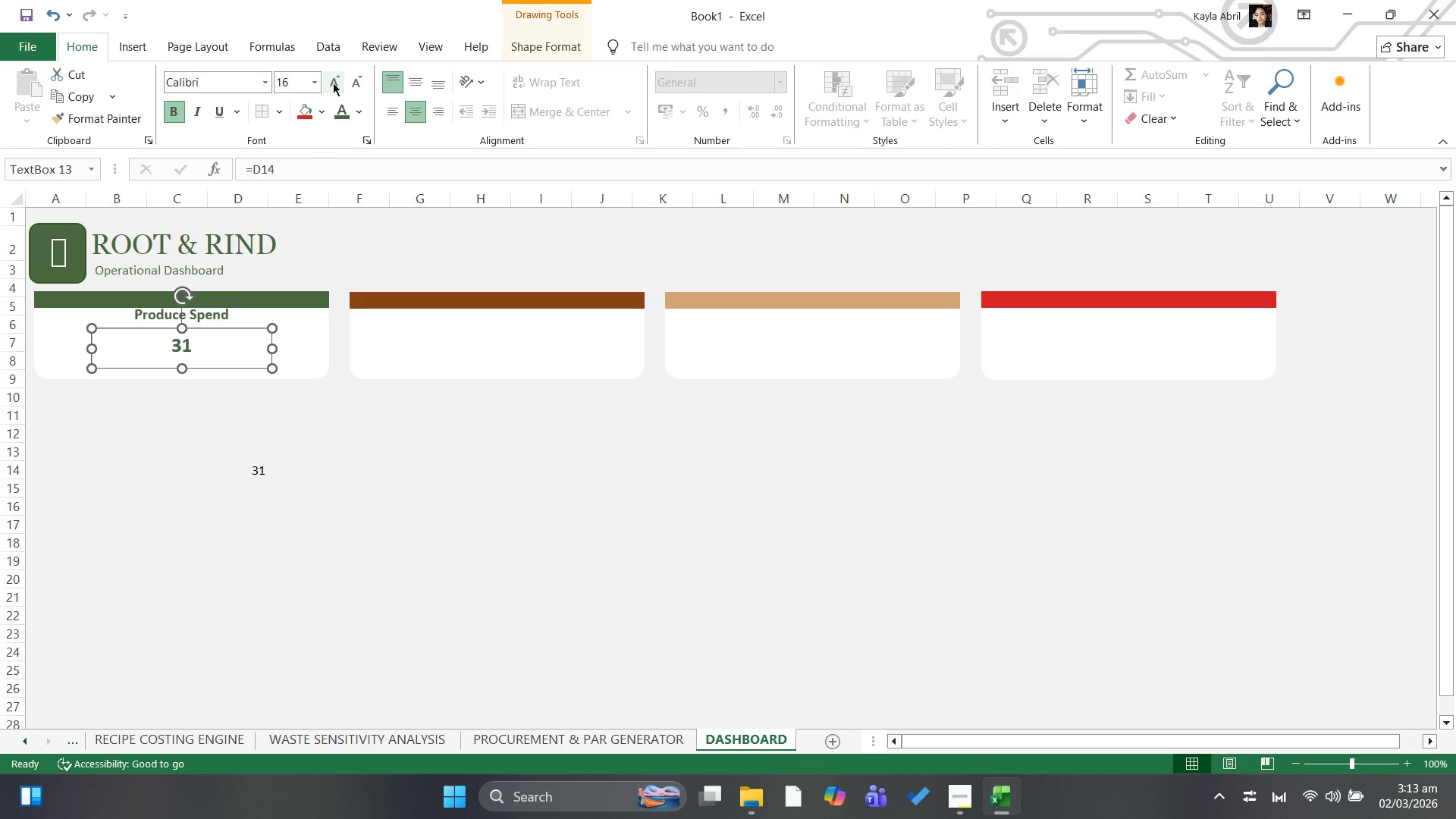 
left_click([333, 83])
 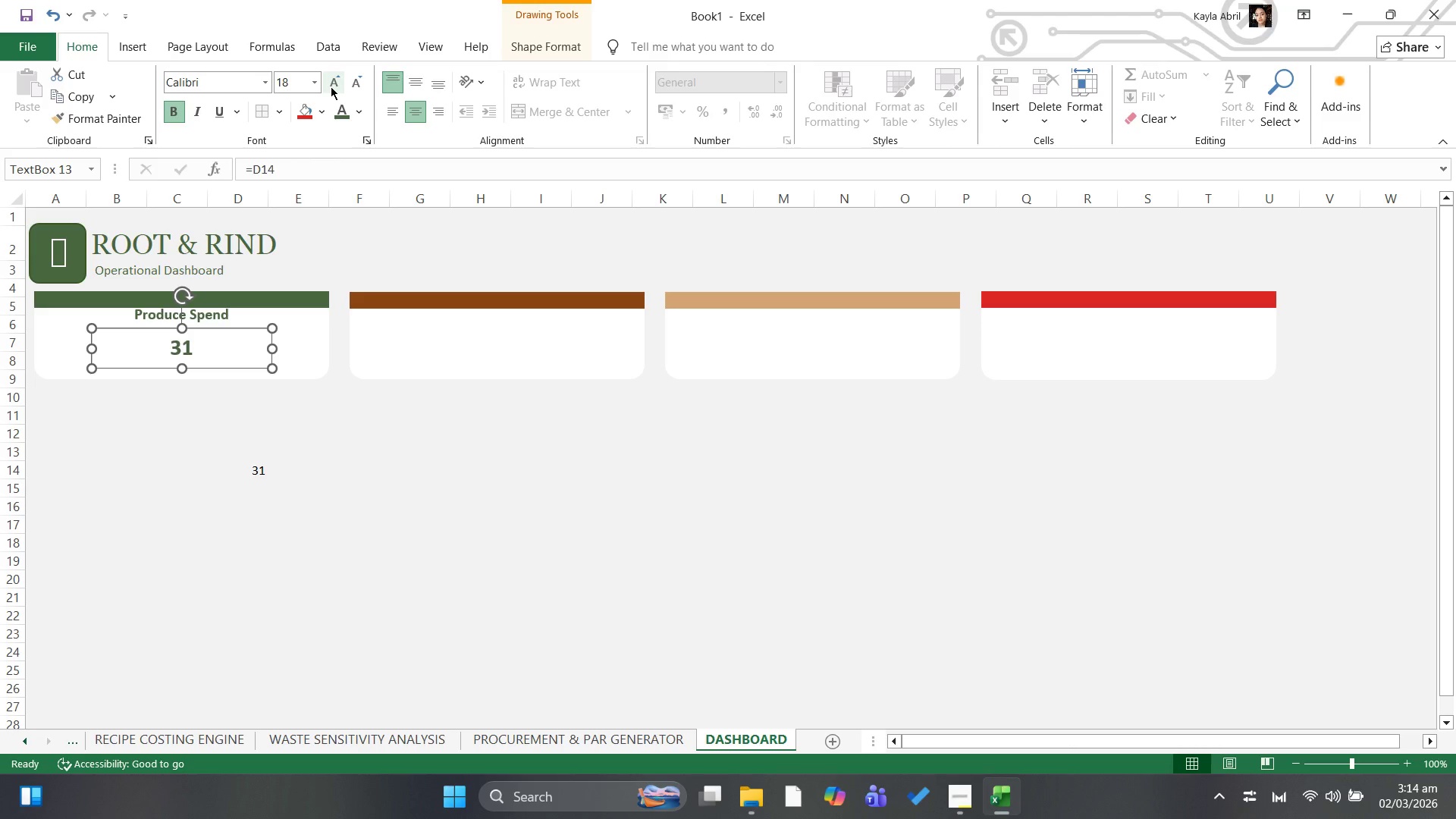 
wait(58.84)
 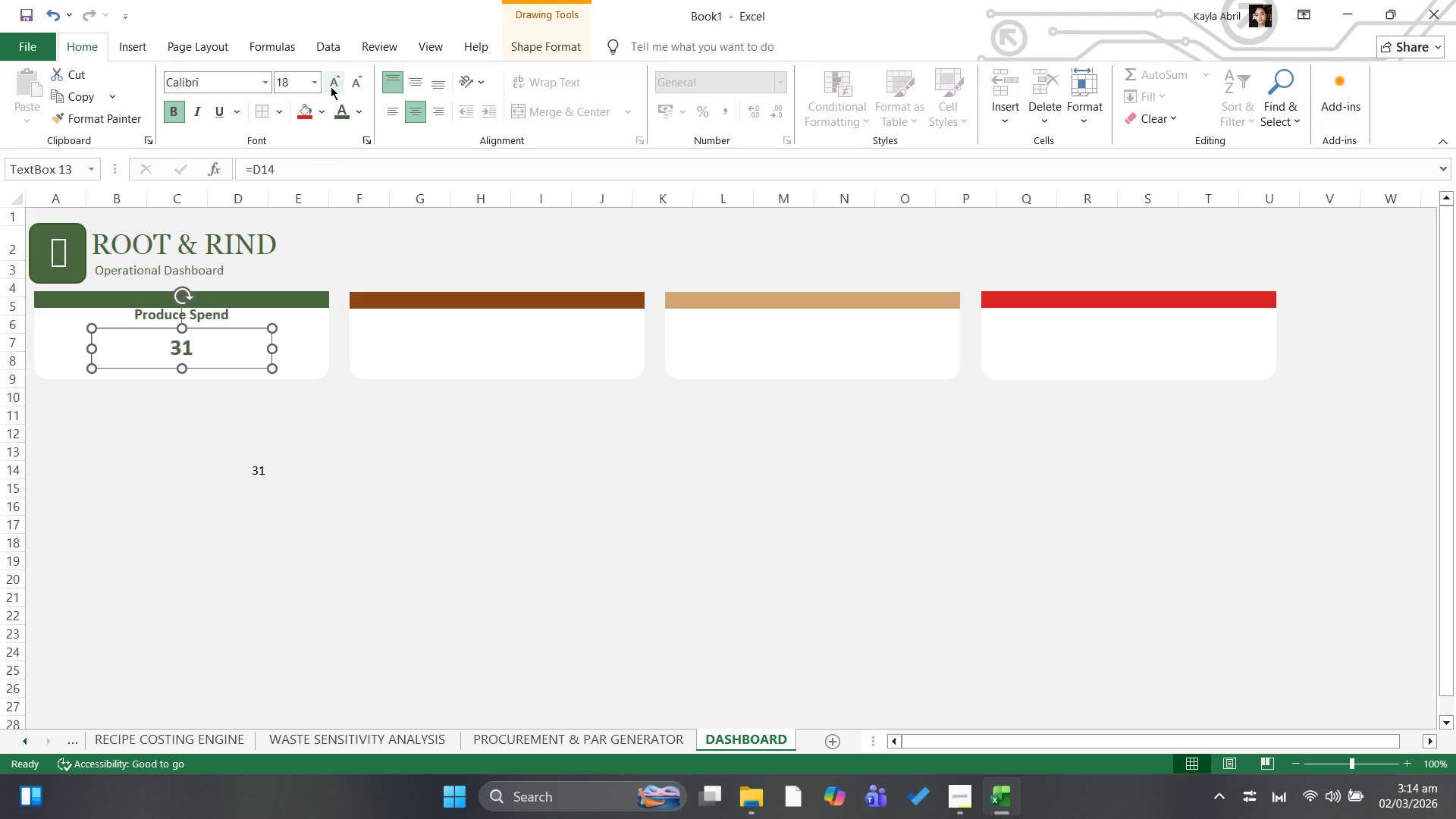 
left_click([198, 344])
 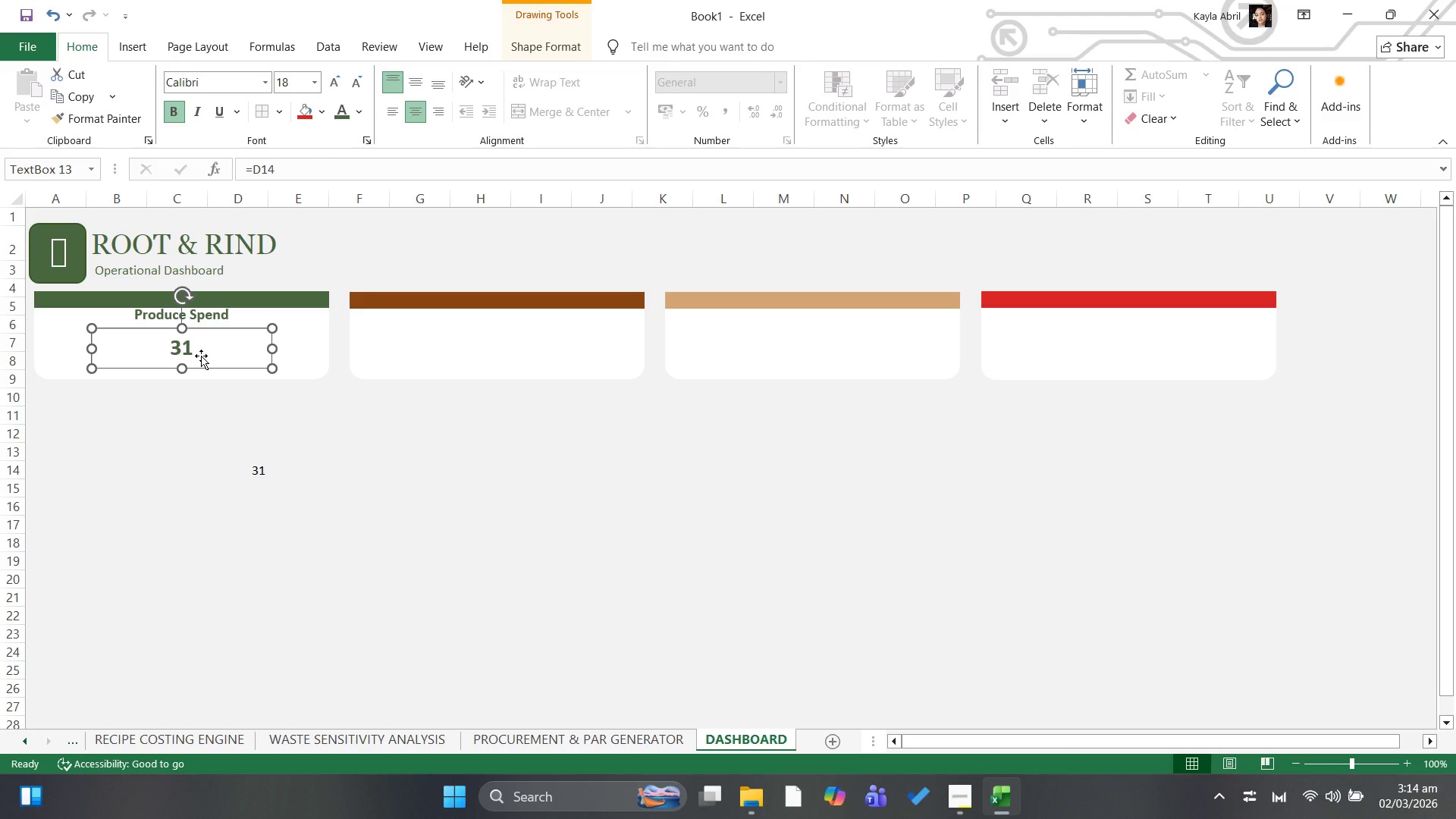 
wait(5.36)
 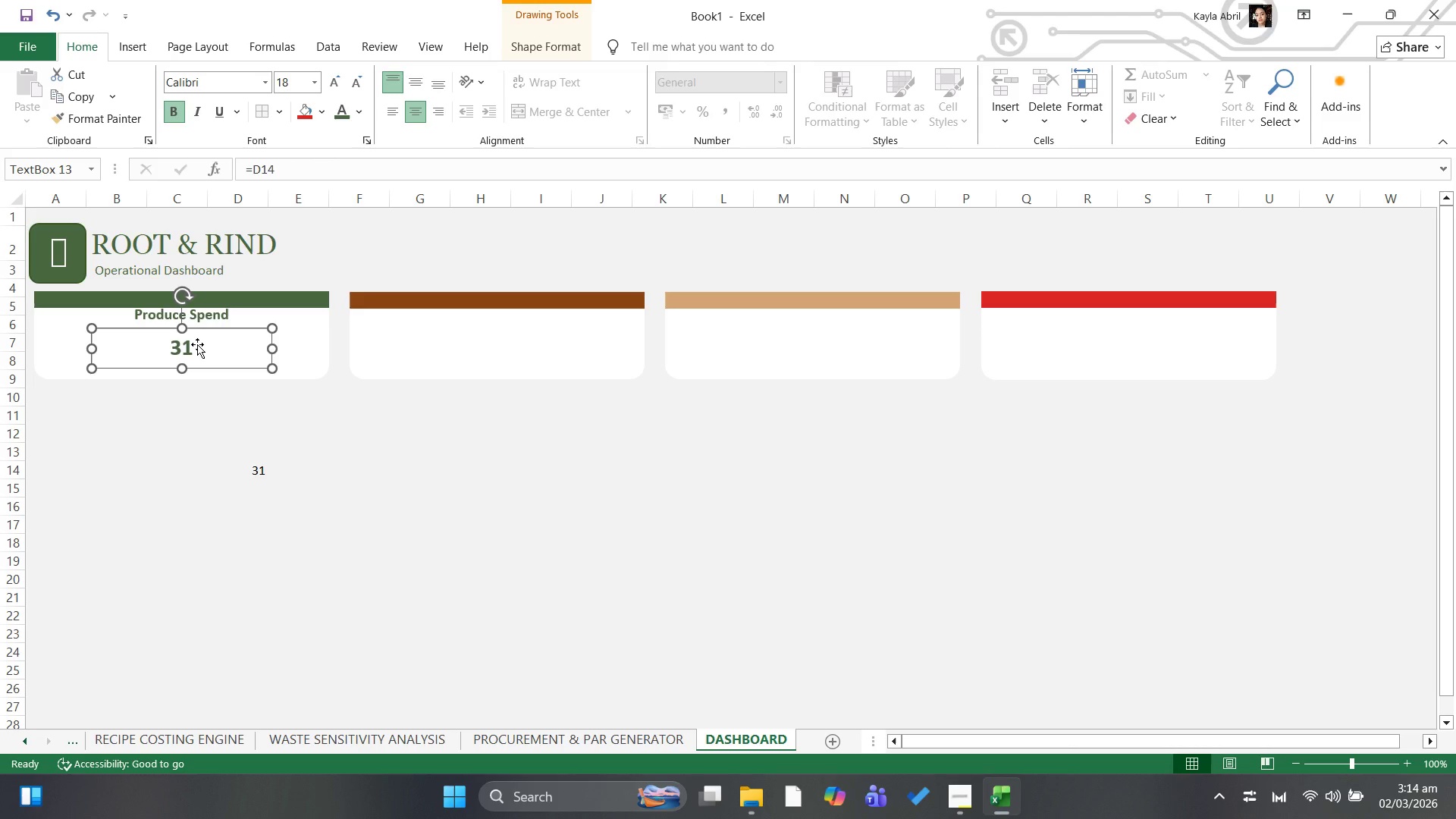 
left_click([288, 160])
 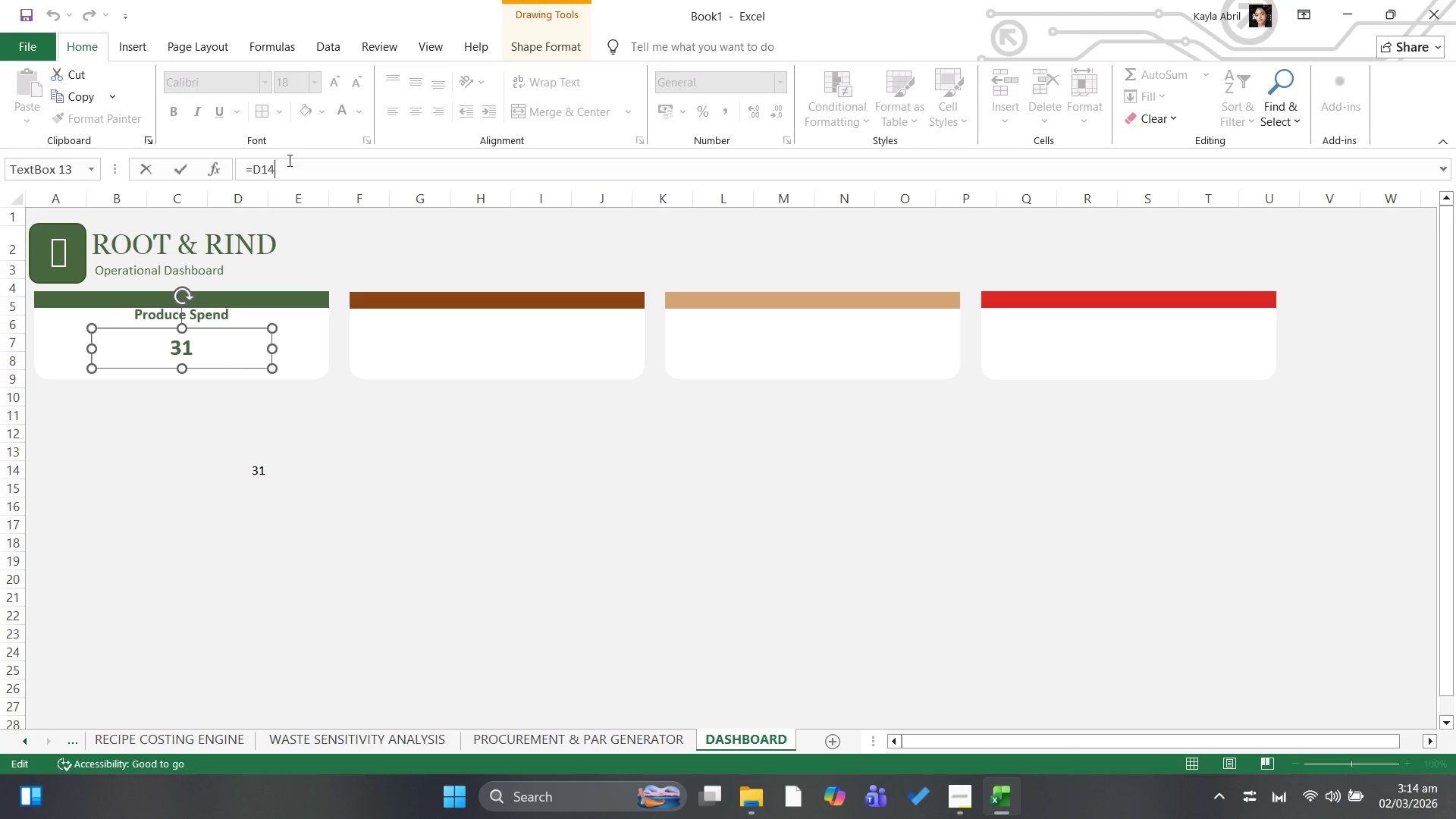 
key(Backspace)
 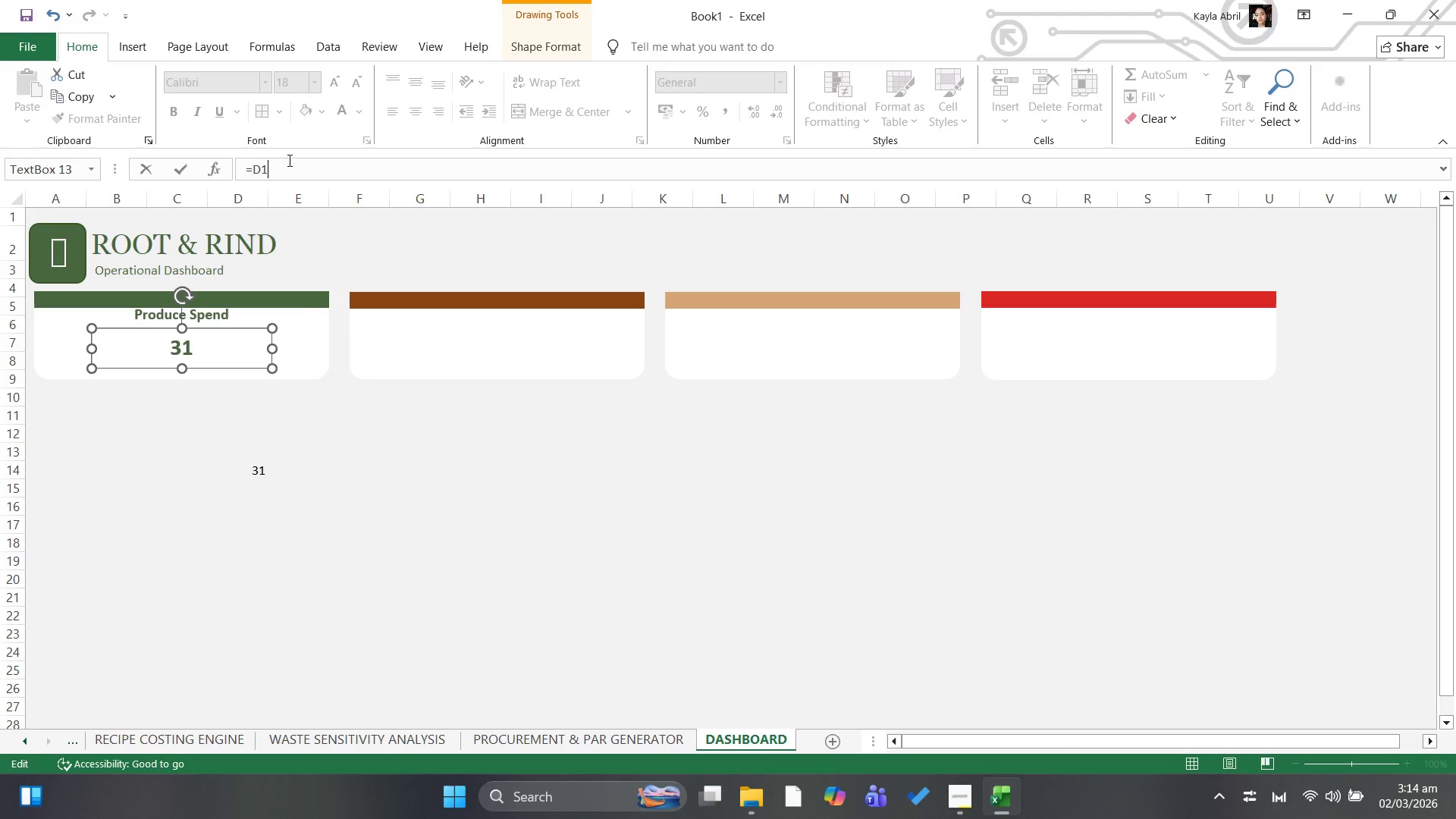 
key(Backspace)
 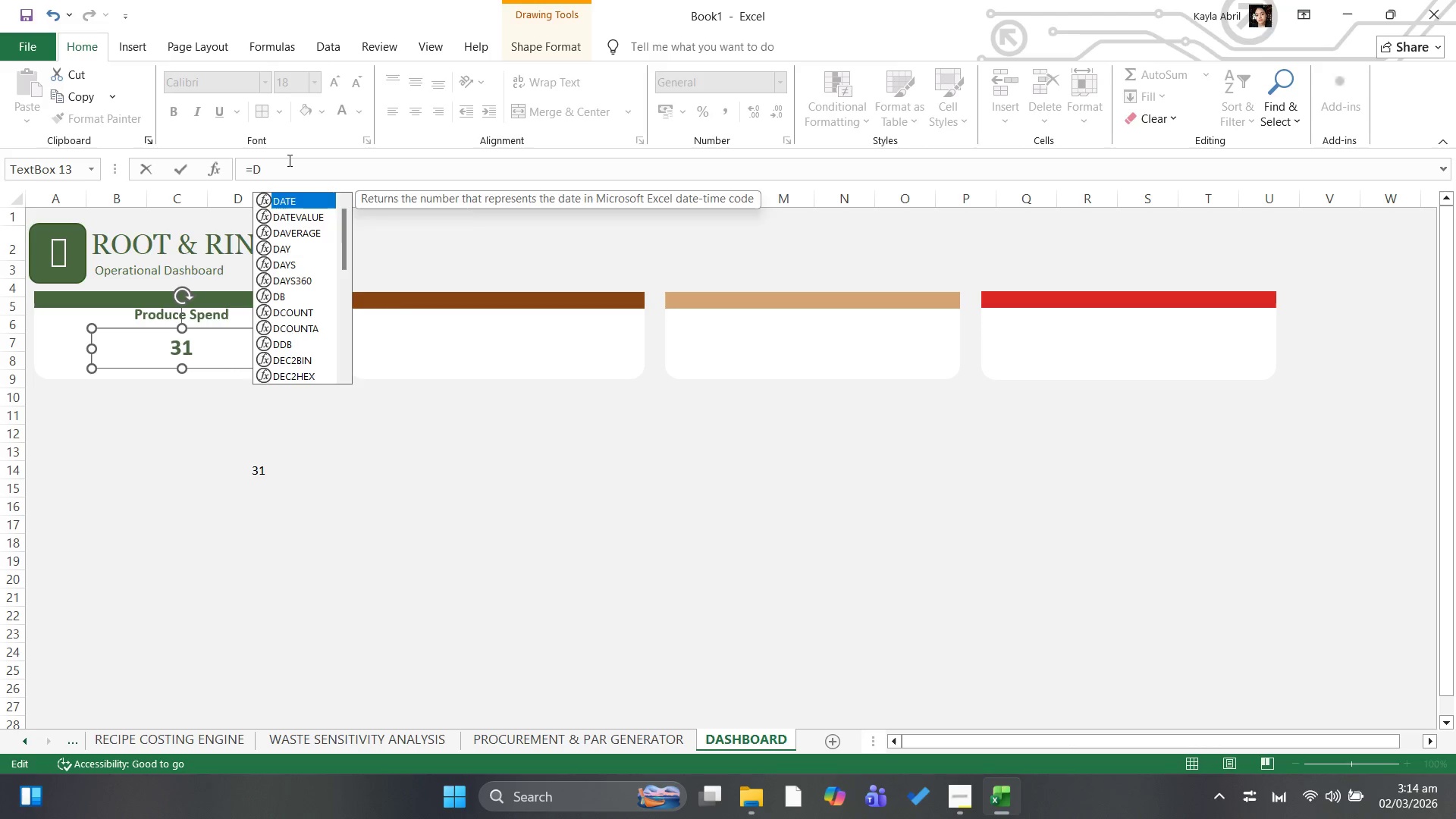 
key(Backspace)
 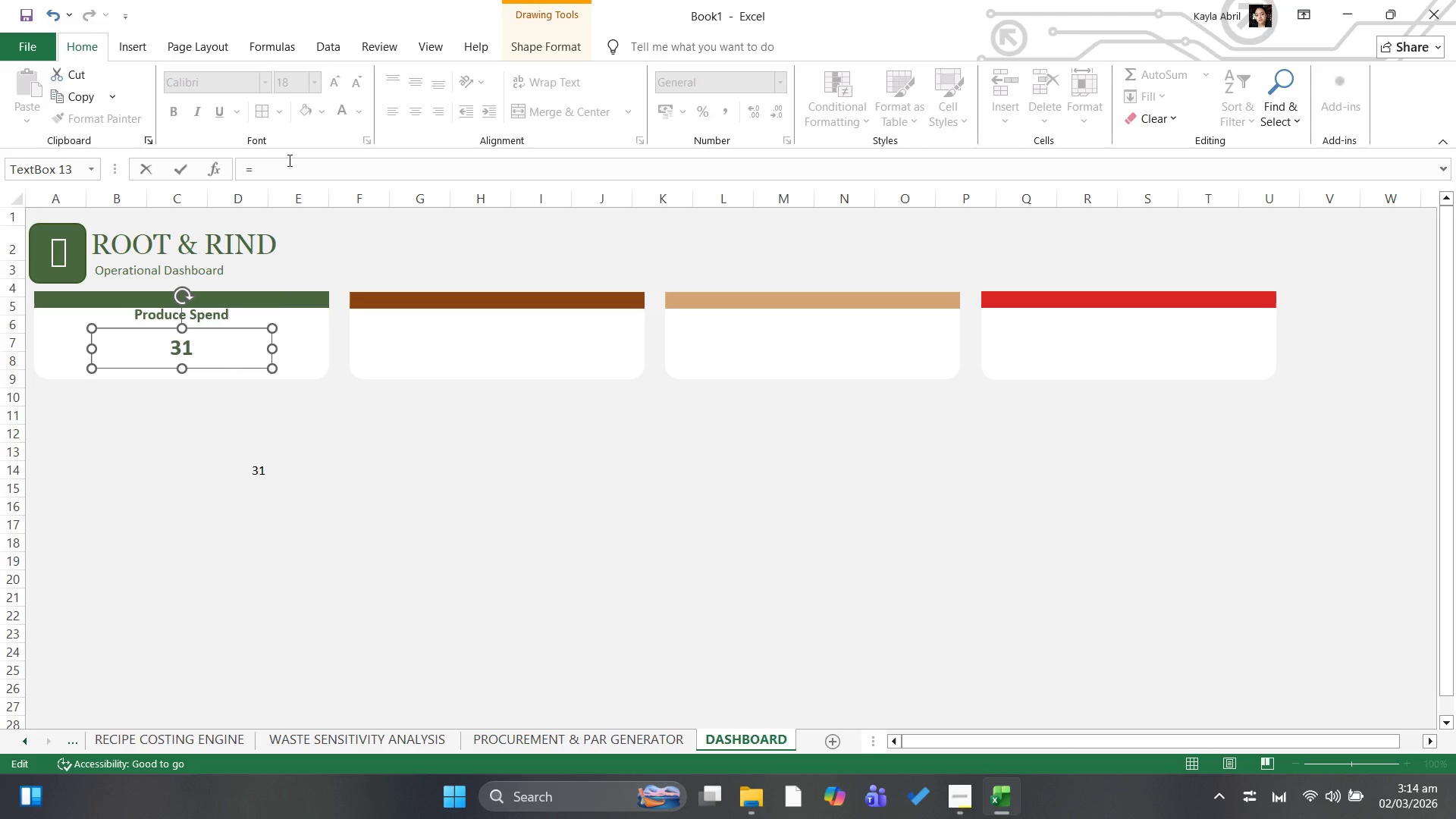 
type(sumif()
 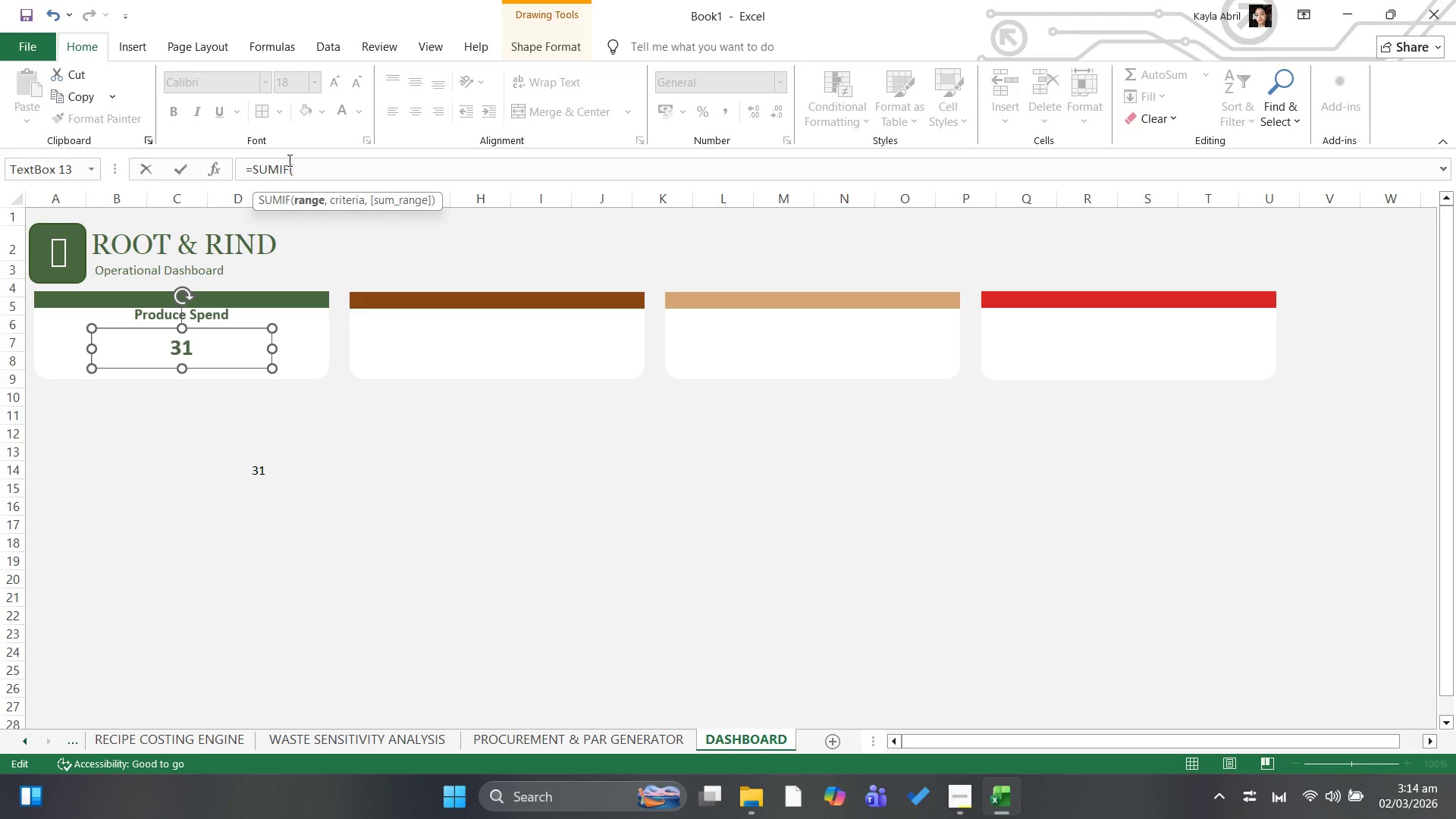 
left_click([547, 741])
 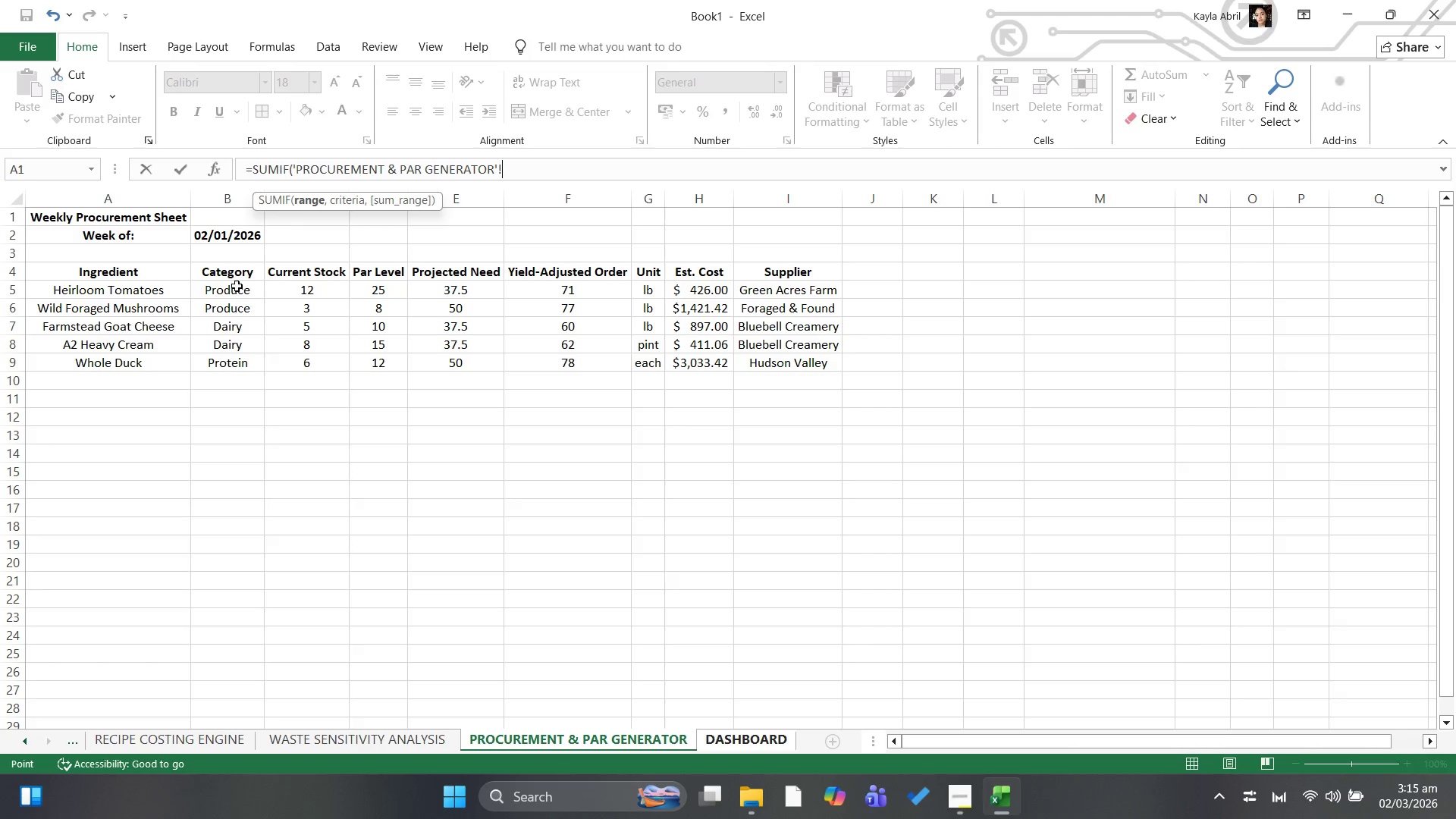 
wait(28.34)
 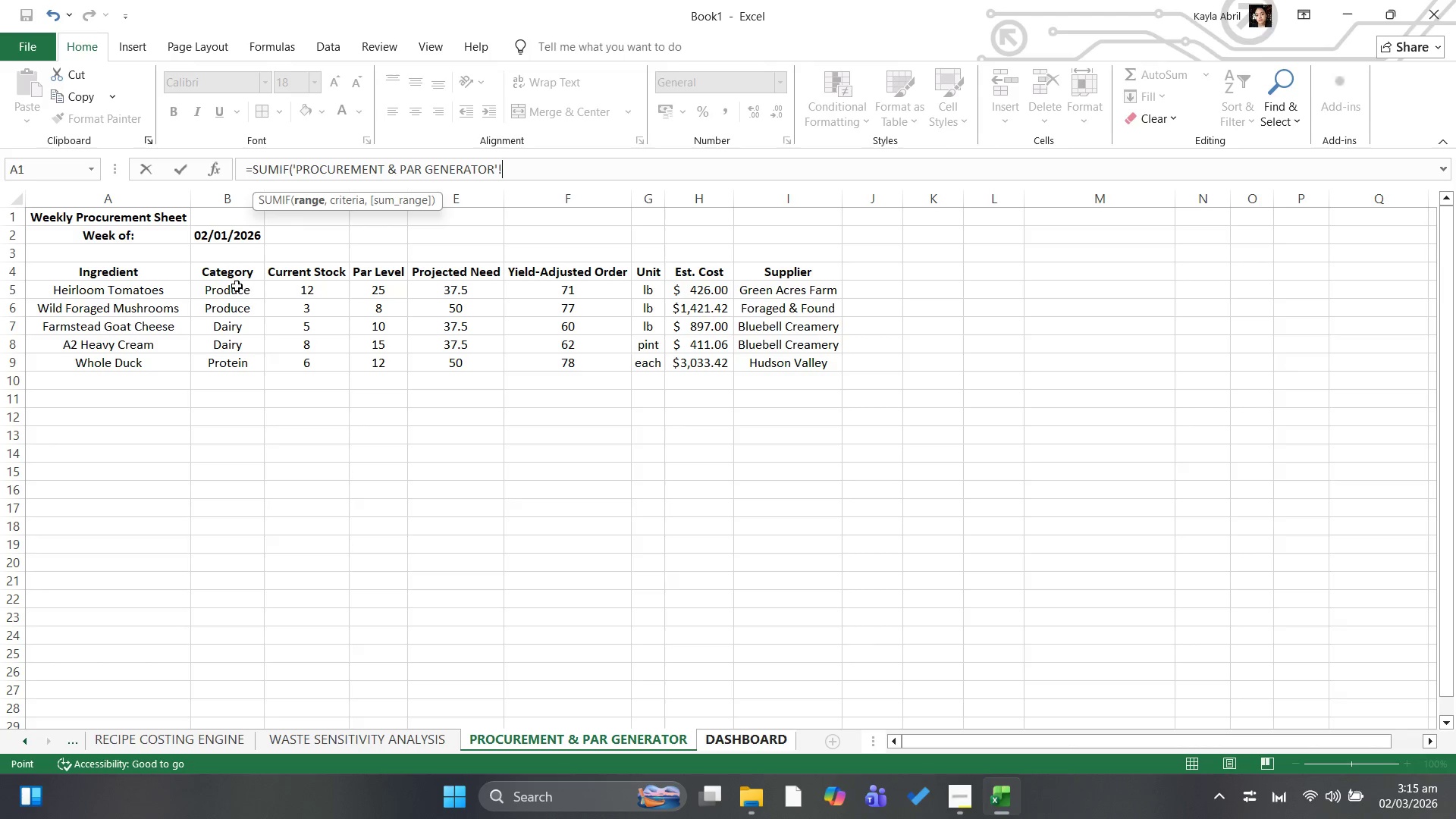 
left_click_drag(start_coordinate=[238, 272], to_coordinate=[231, 362])
 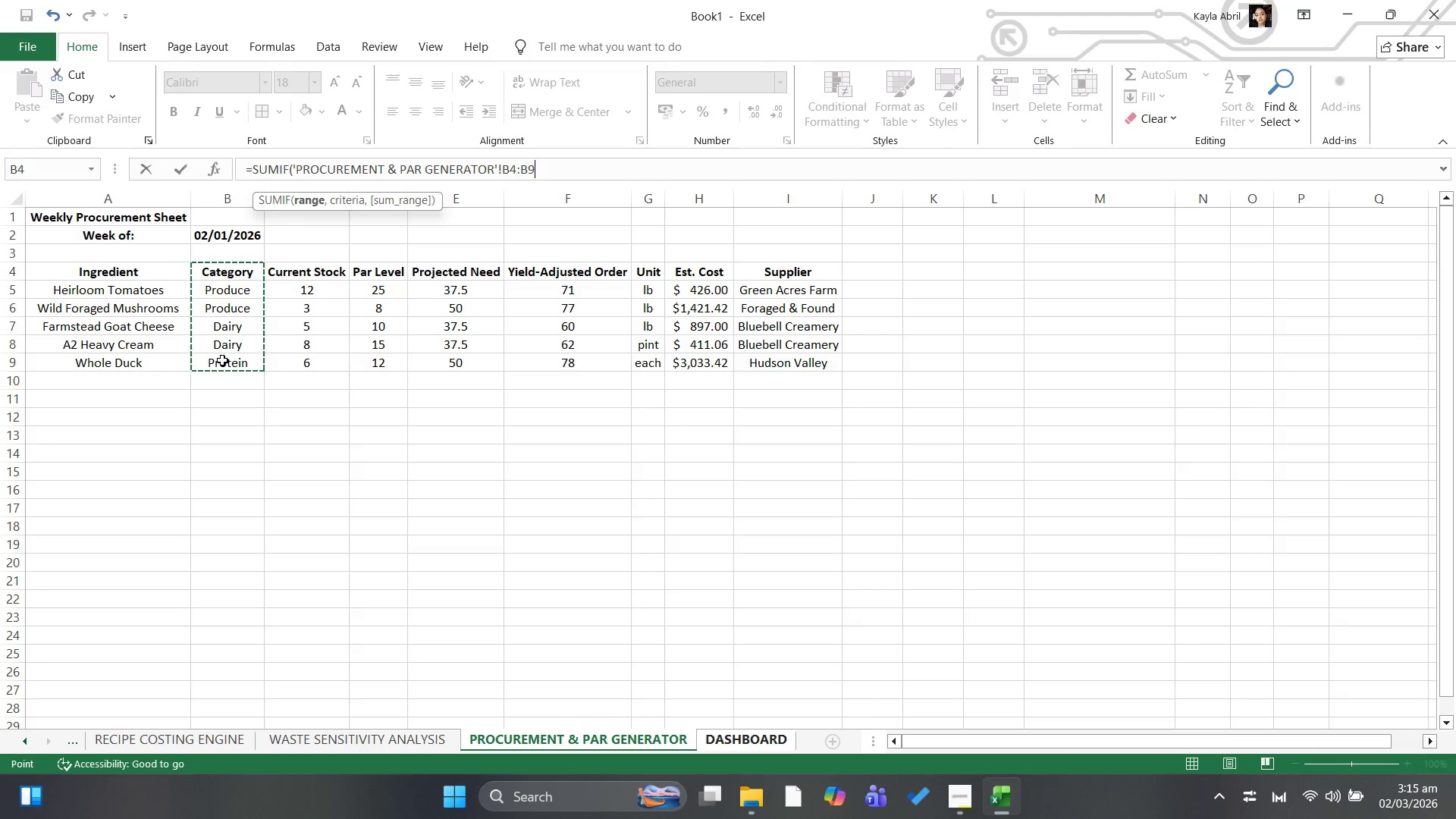 
type(, "Pro)
key(Backspace)
key(Backspace)
key(Backspace)
type(pRODUCE",)
 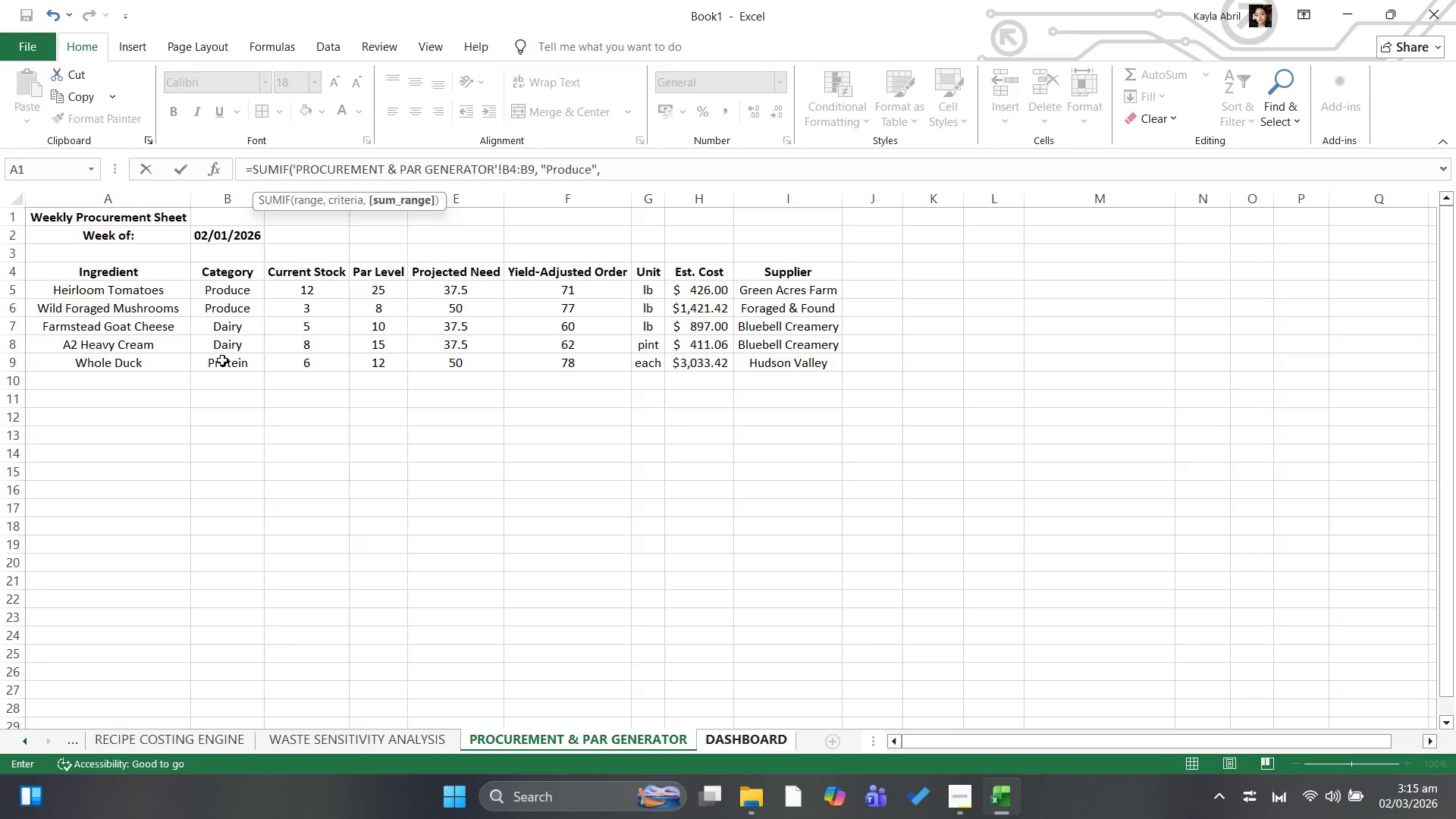 
wait(6.81)
 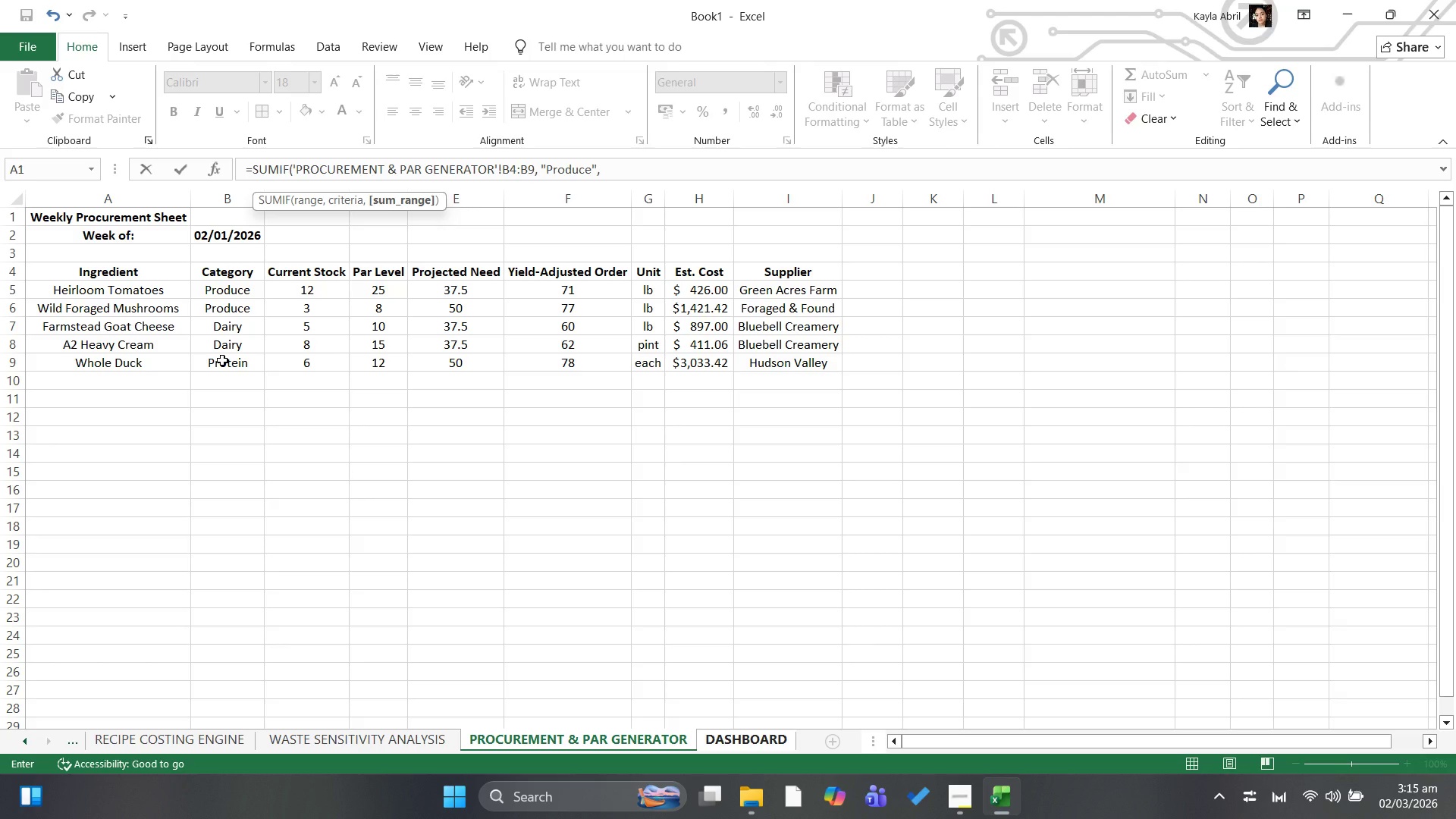 
left_click_drag(start_coordinate=[704, 271], to_coordinate=[706, 359])
 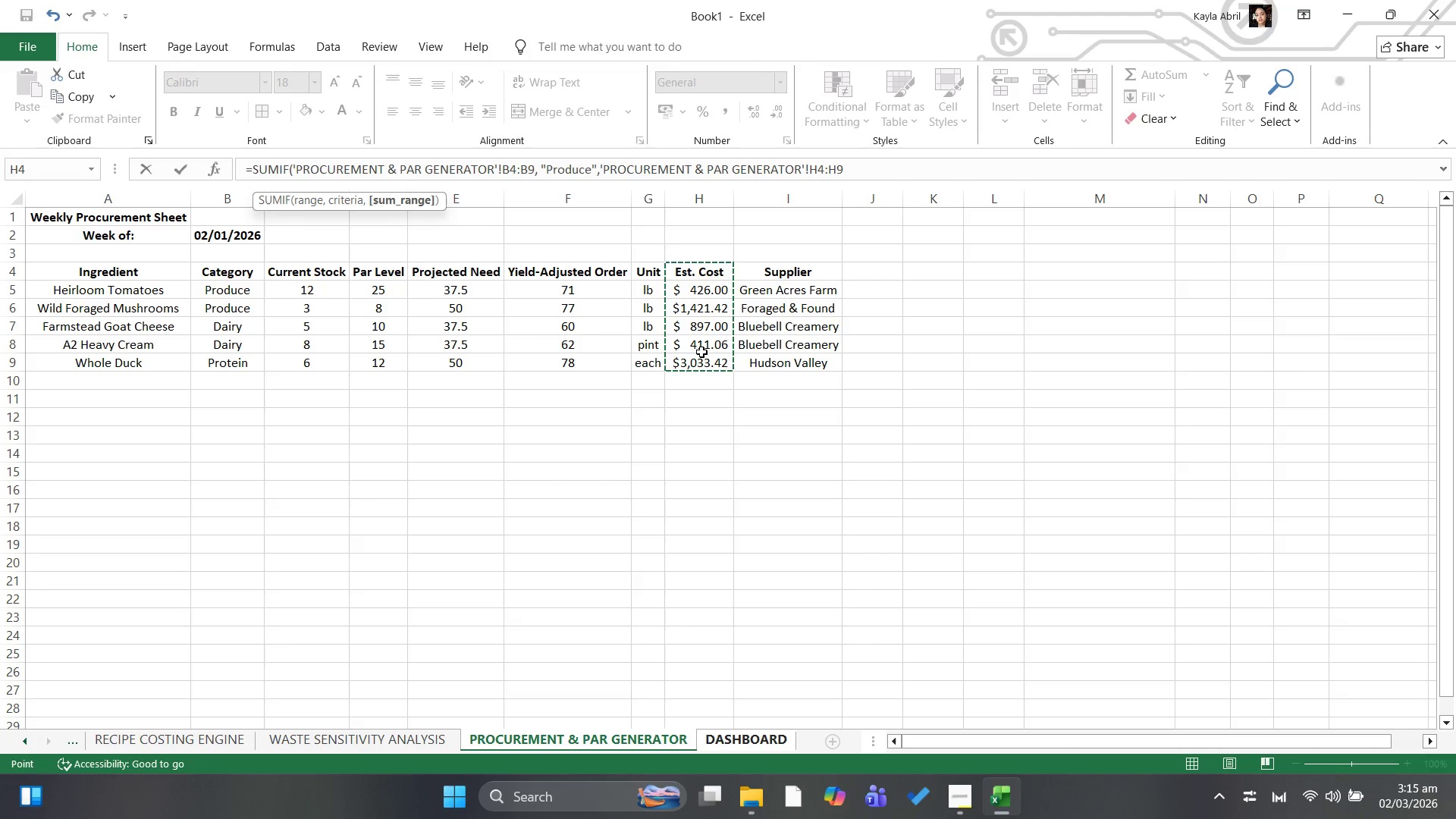 
key(Shift+0)
 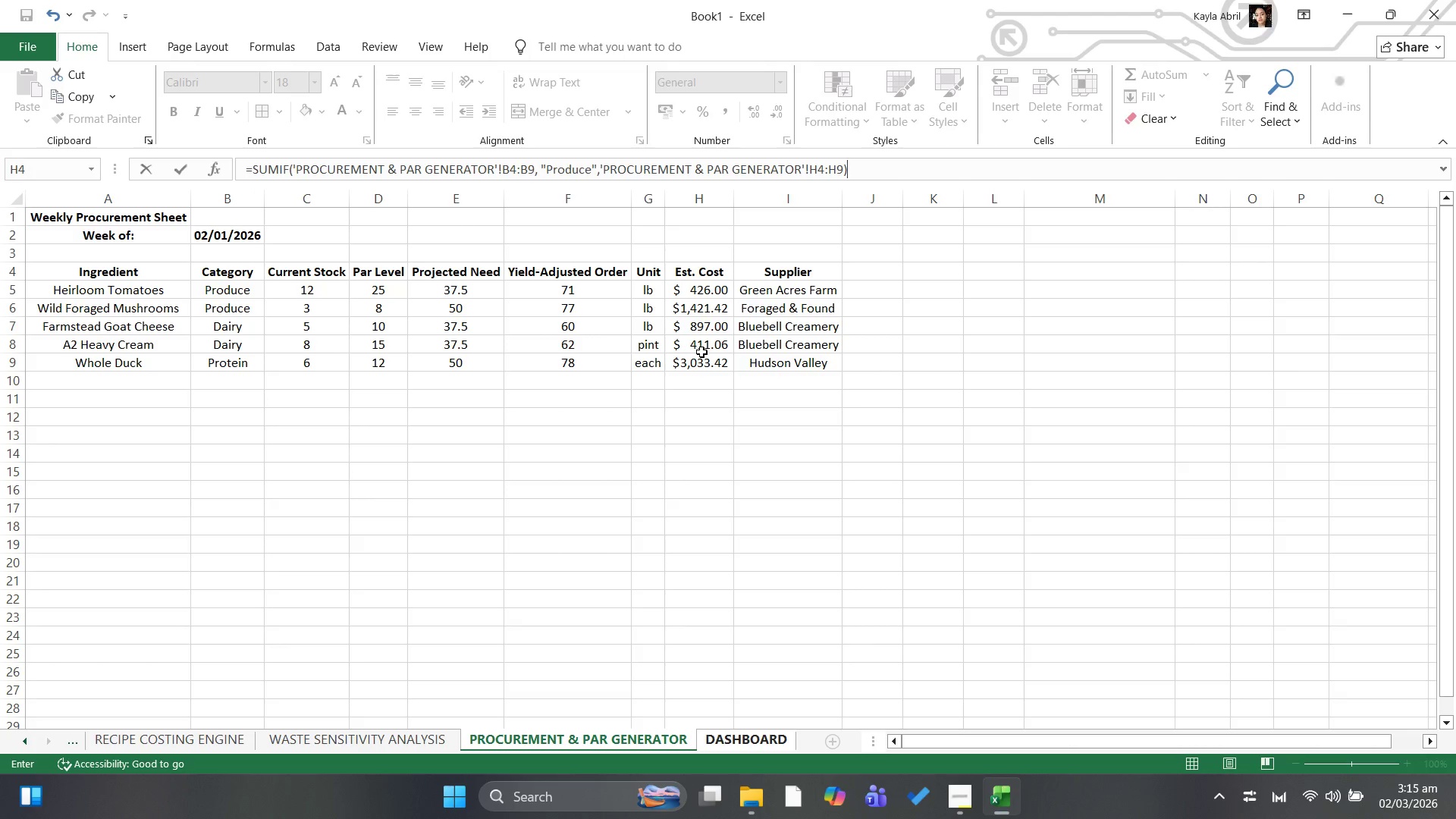 
key(Enter)
 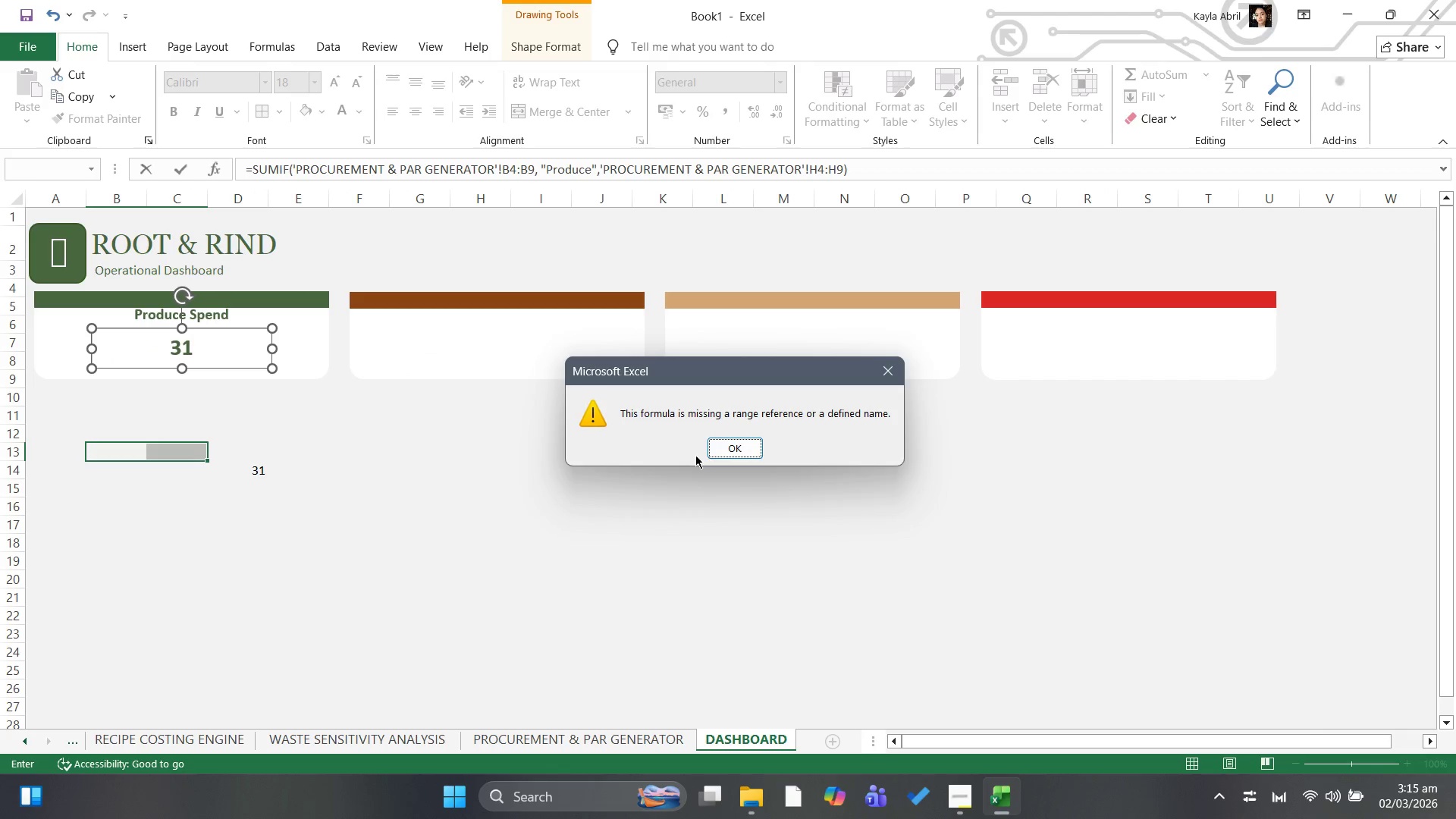 
left_click([723, 453])
 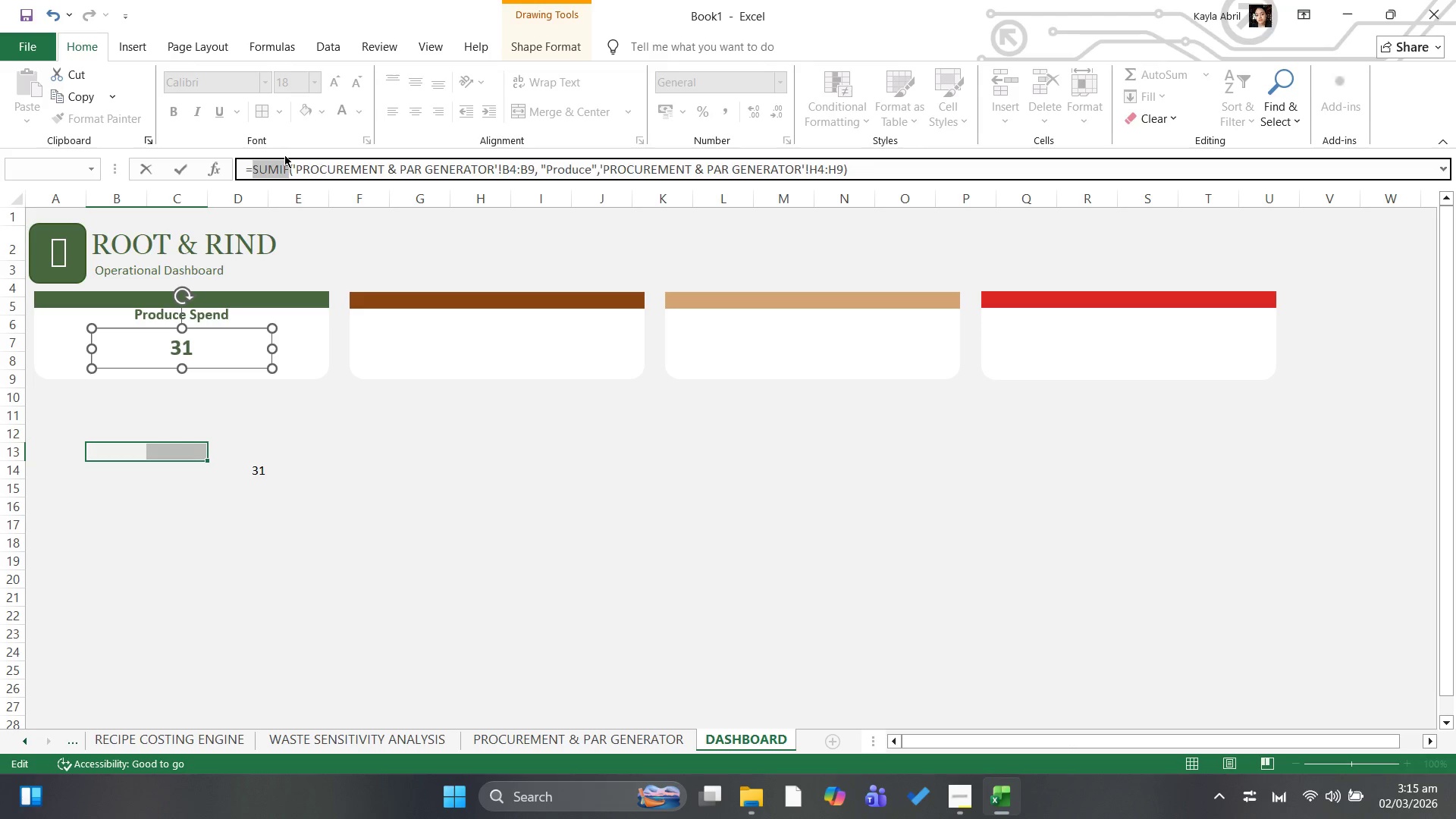 
left_click([284, 165])
 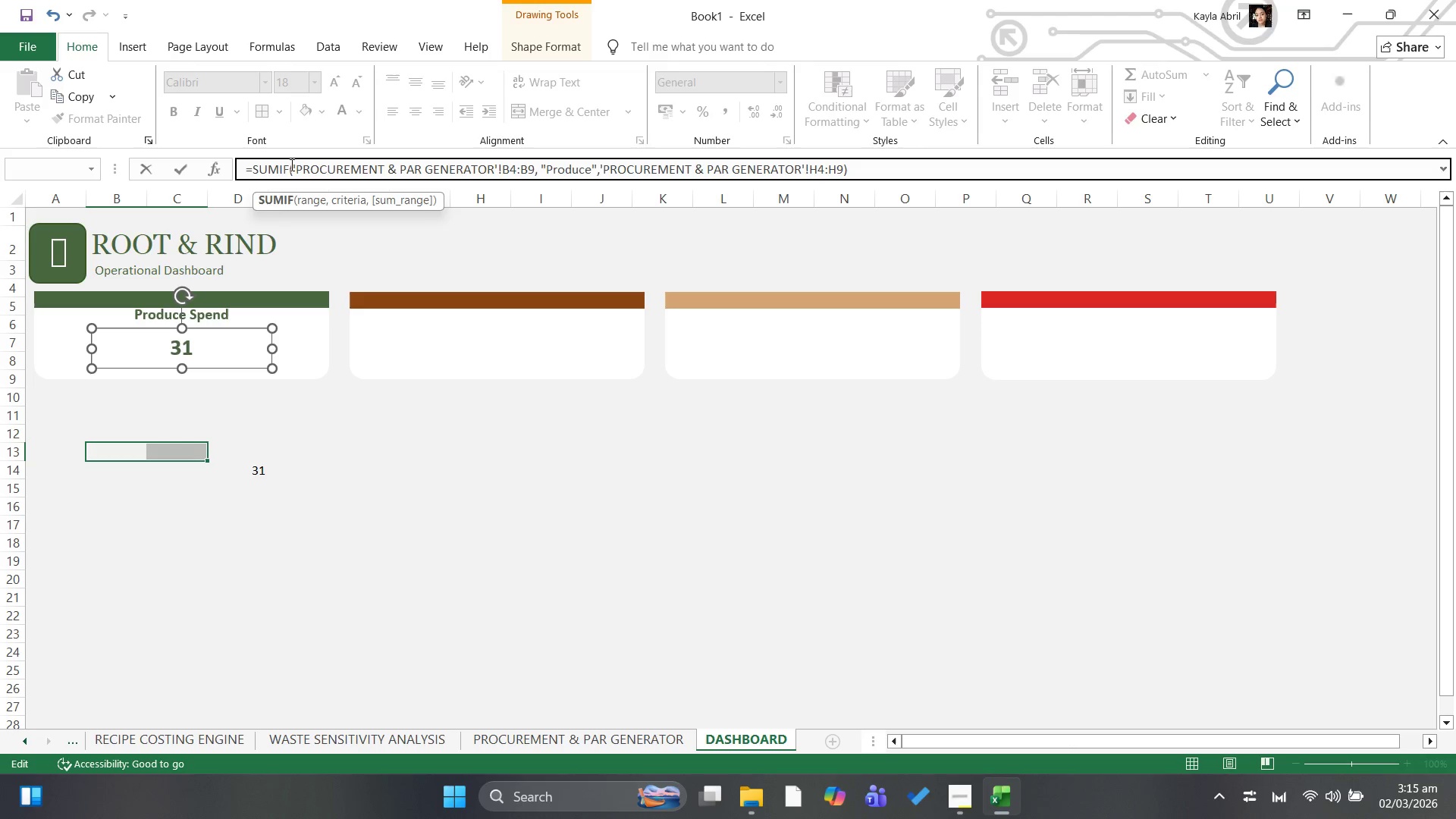 
left_click([290, 165])
 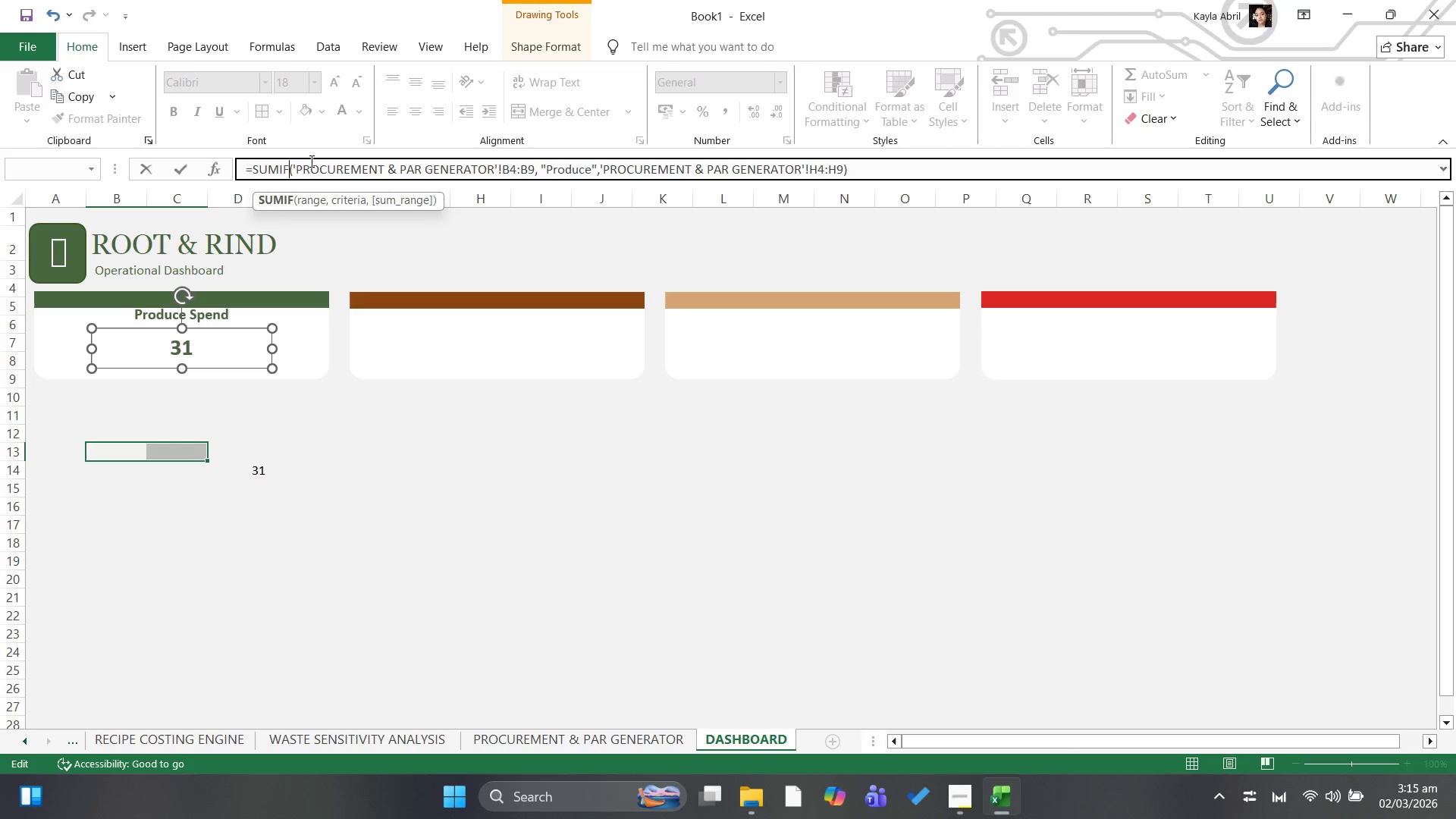 
key(Shift+S)
 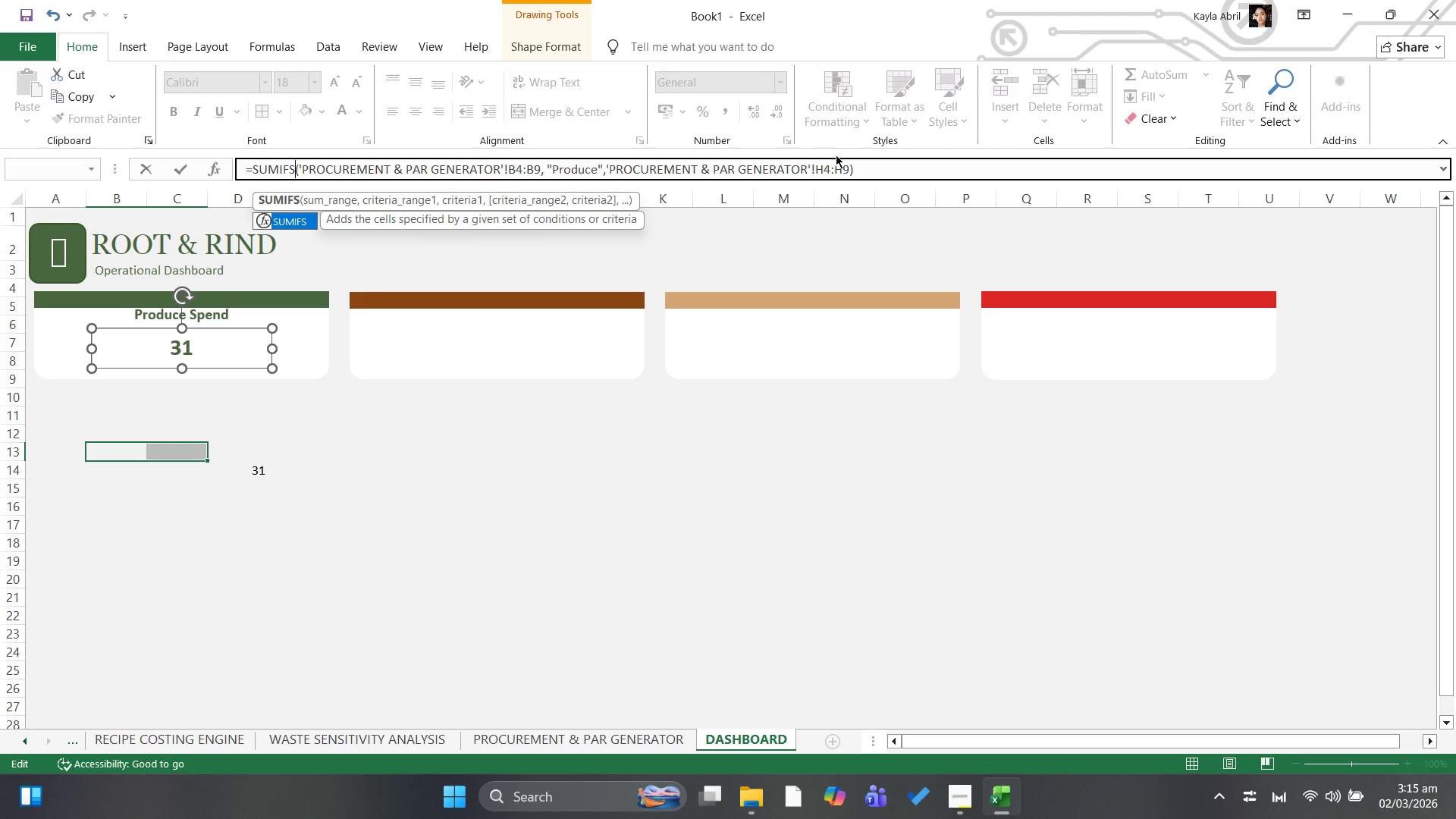 
left_click([873, 165])
 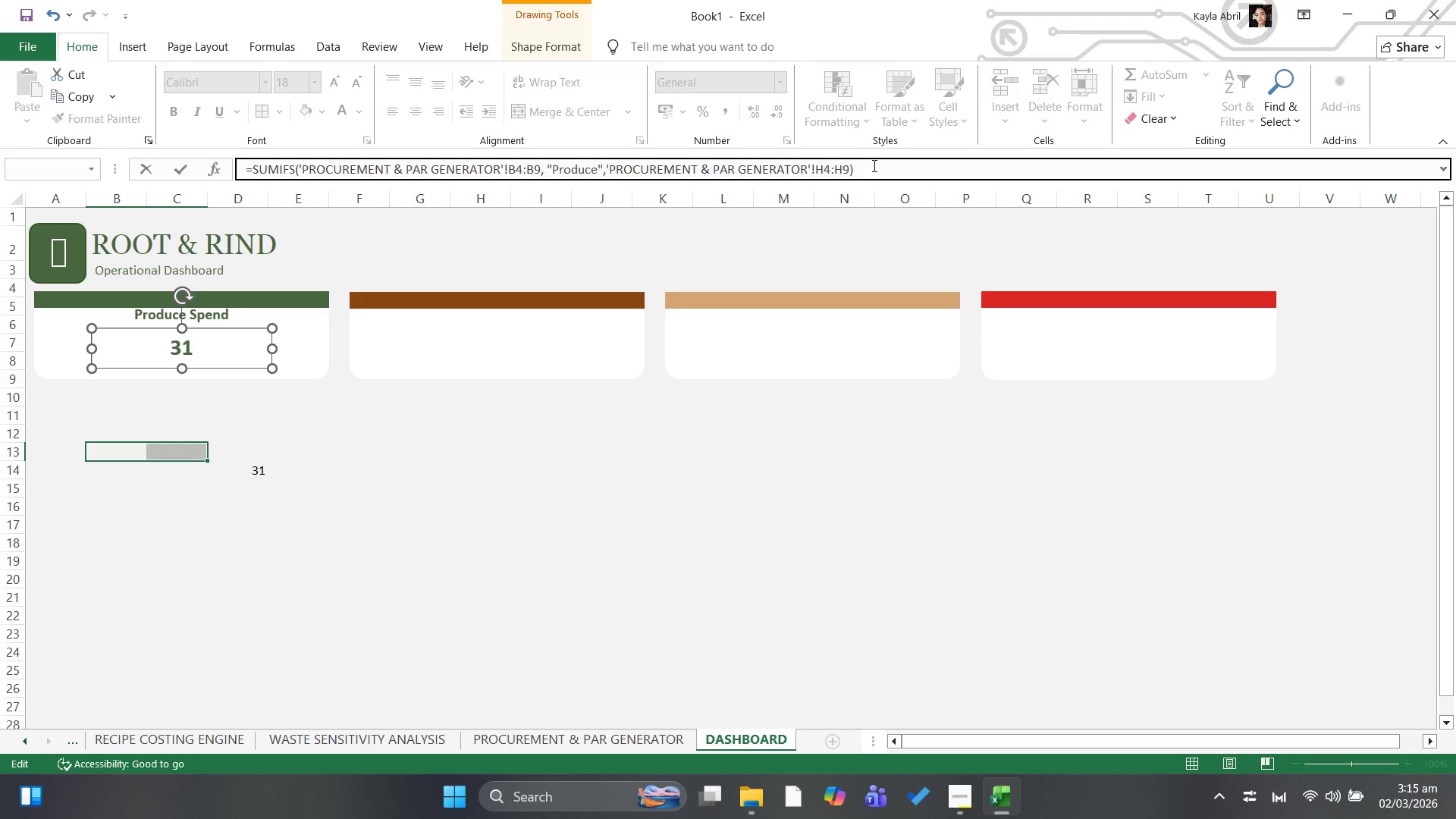 
key(Enter)
 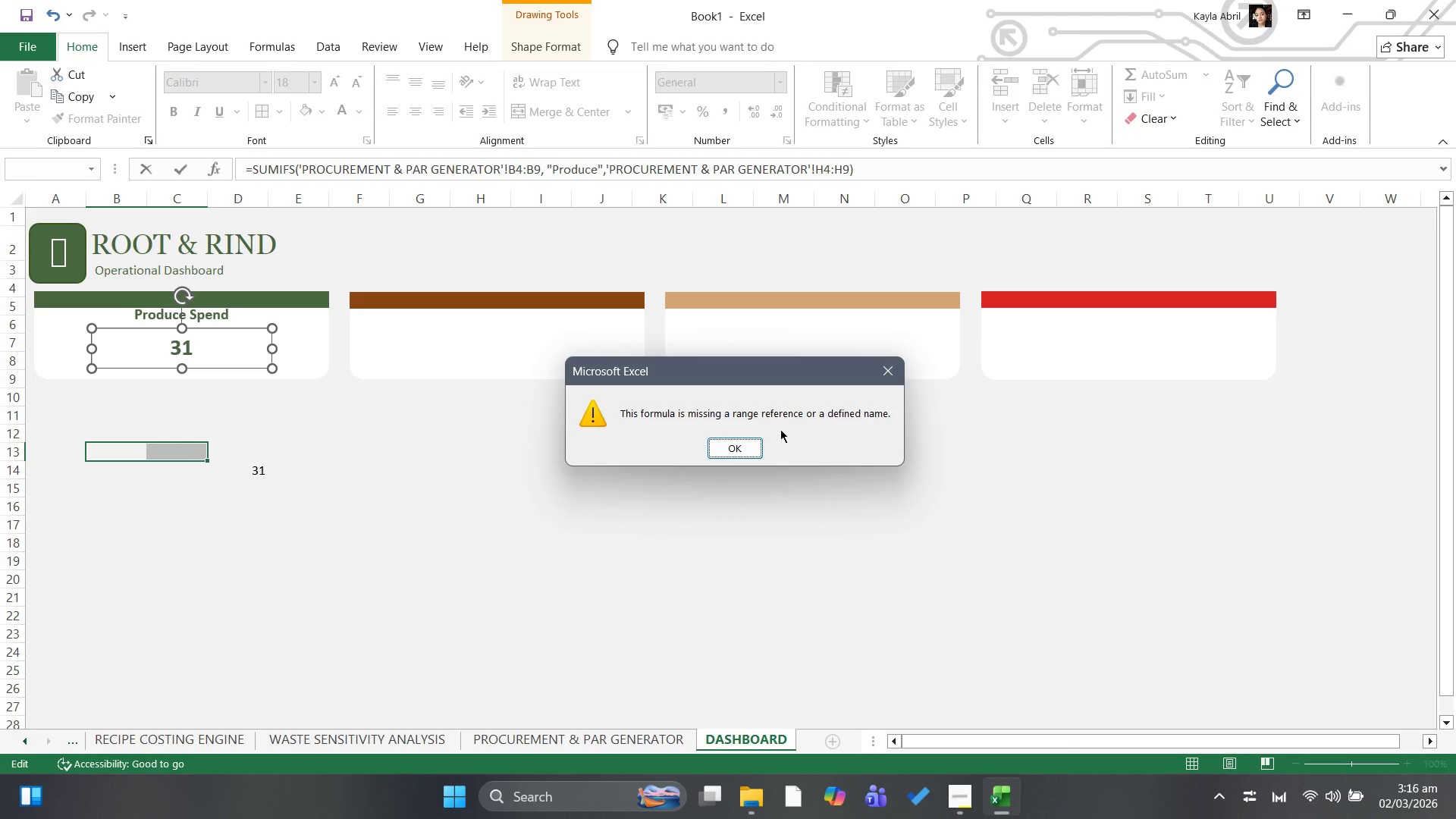 
left_click([736, 445])
 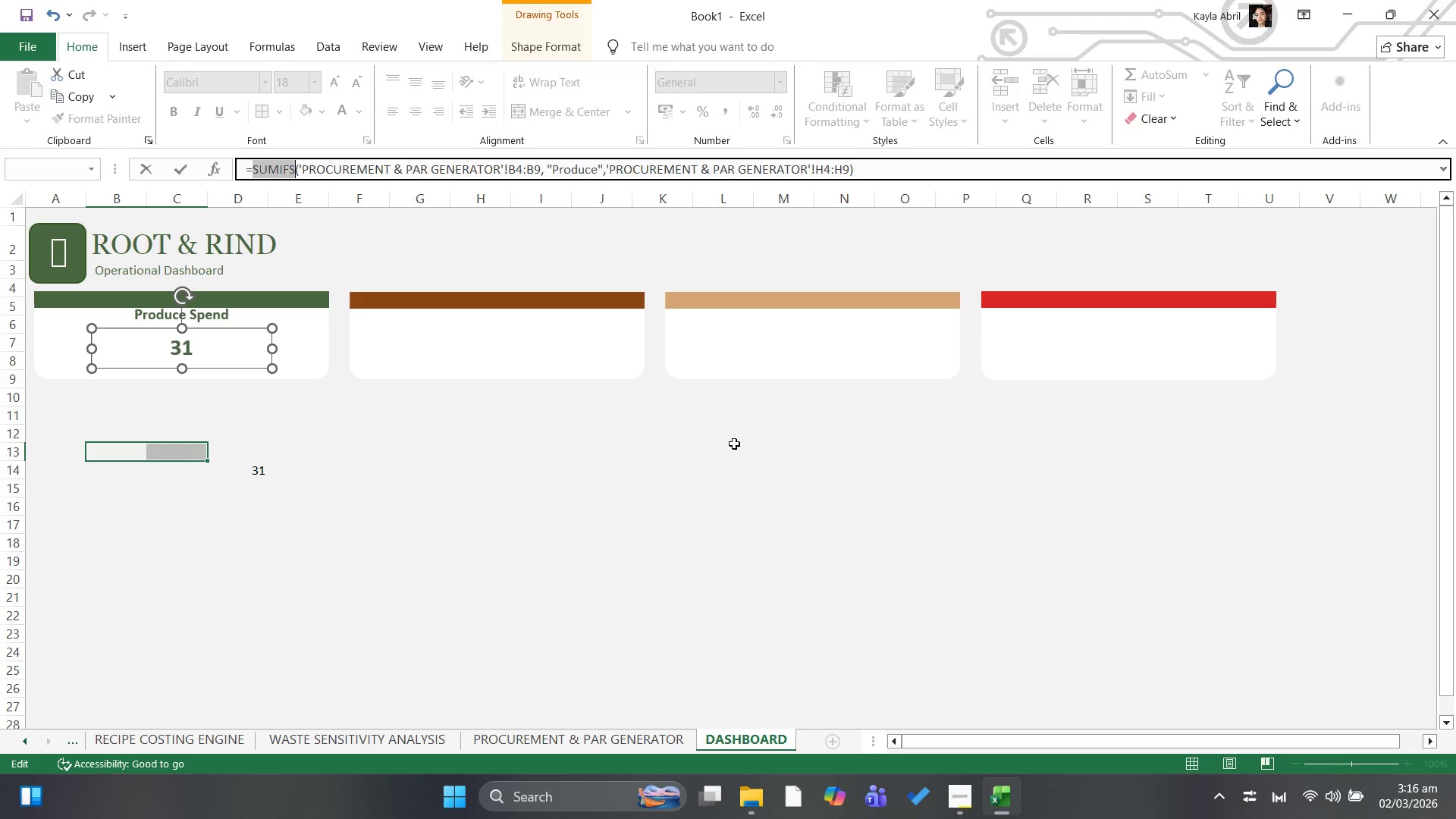 
wait(13.67)
 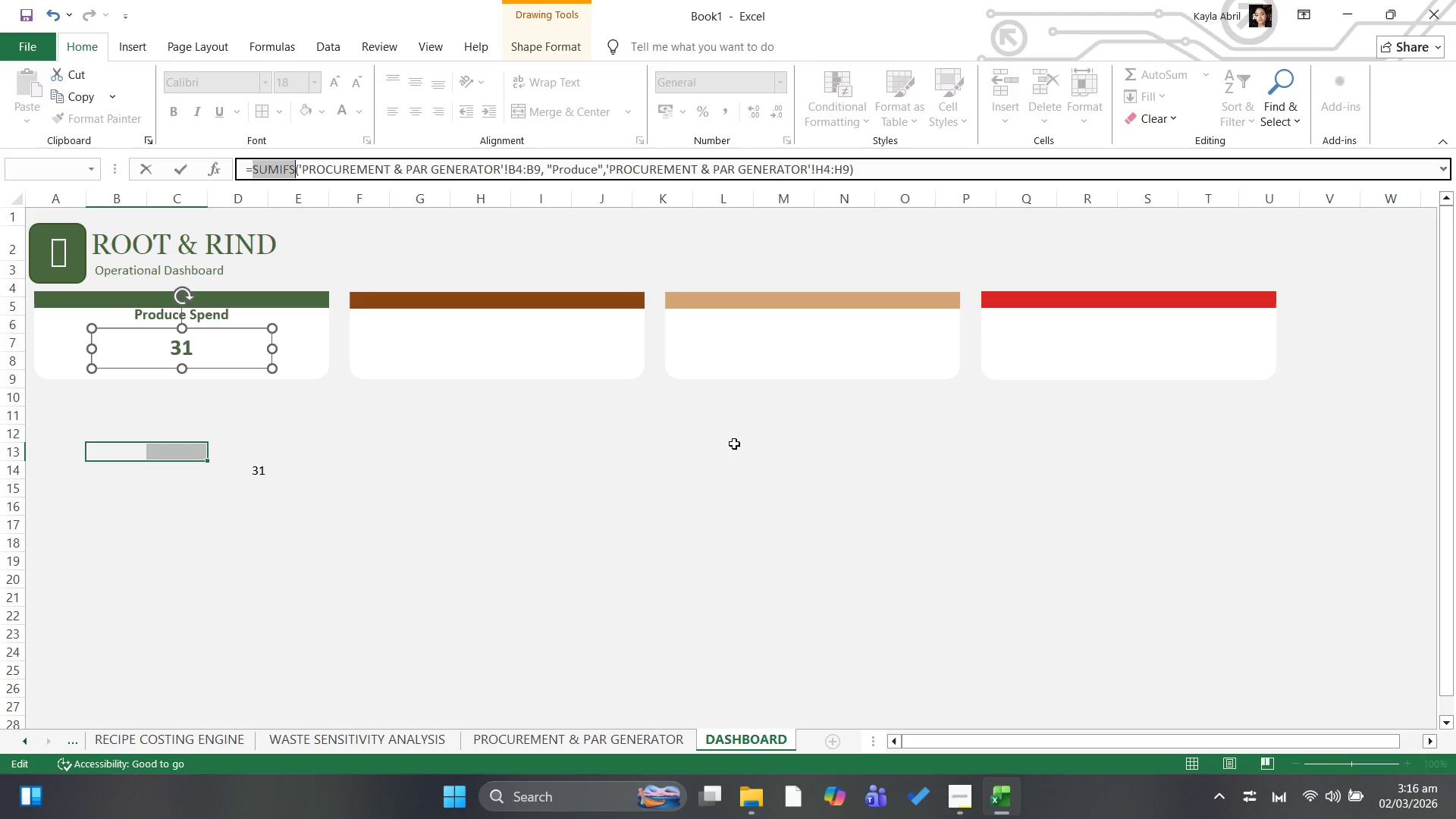 
left_click([877, 165])
 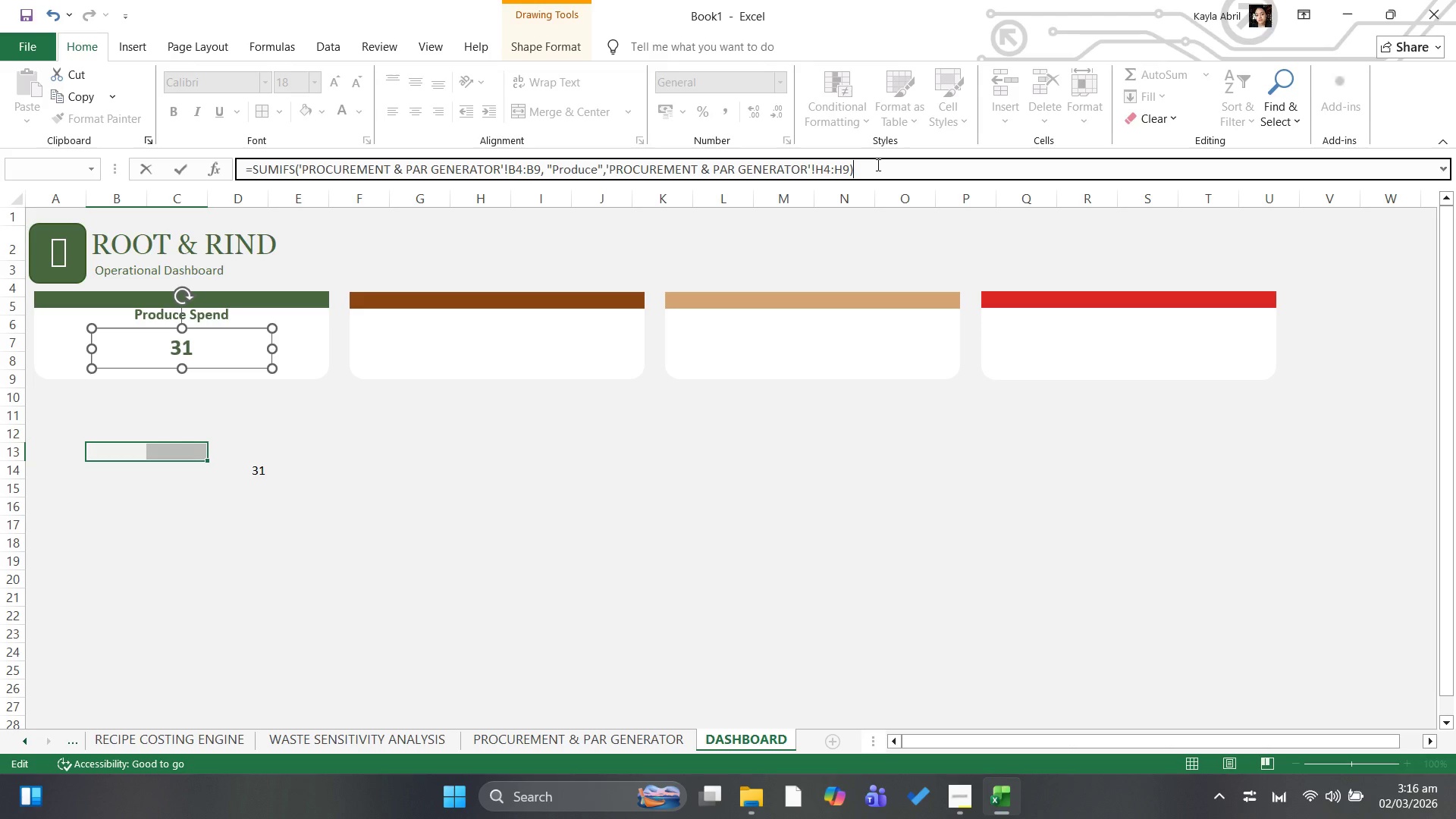 
left_click_drag(start_coordinate=[877, 165], to_coordinate=[318, 171])
 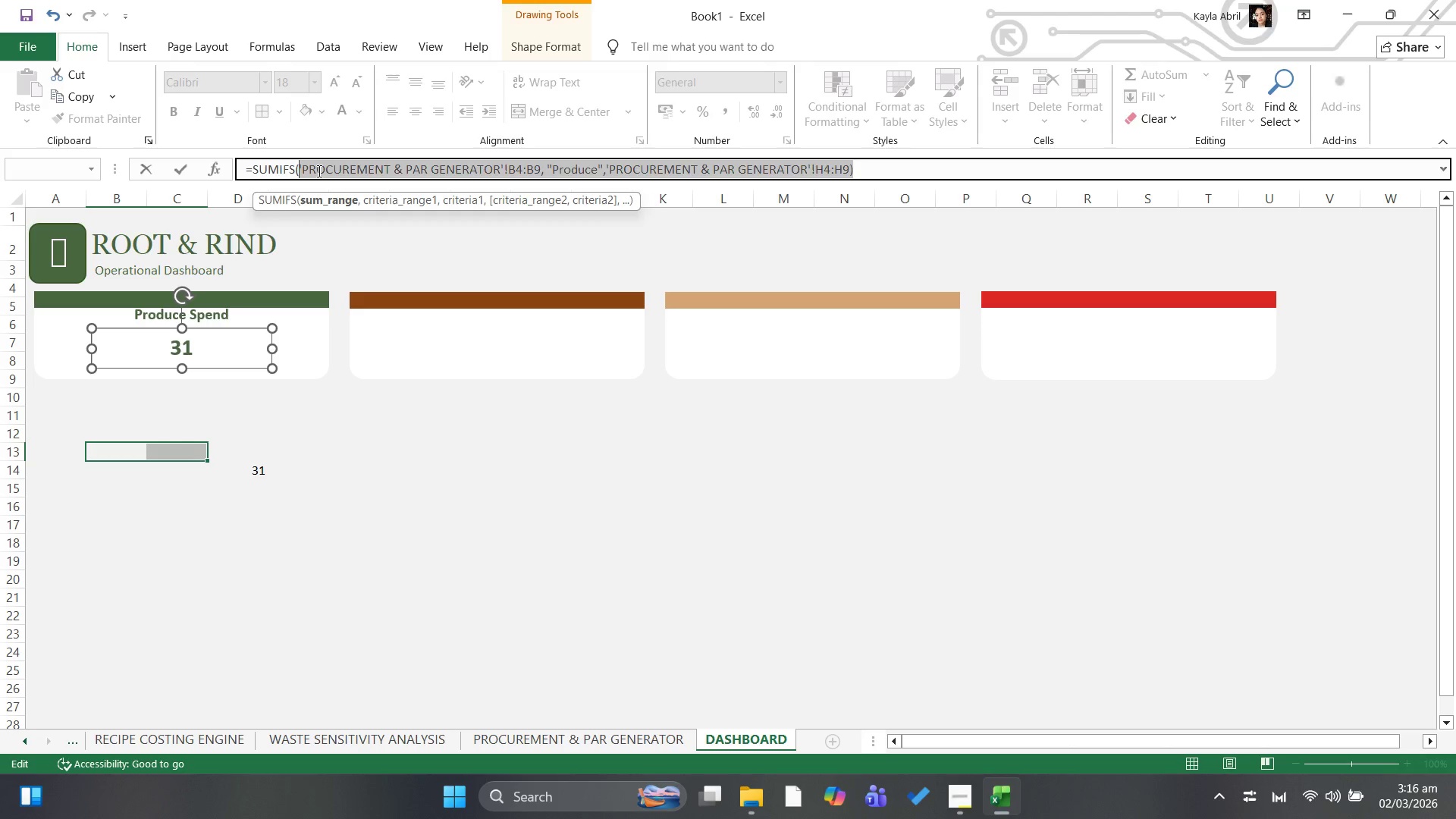 
key(Backspace)
 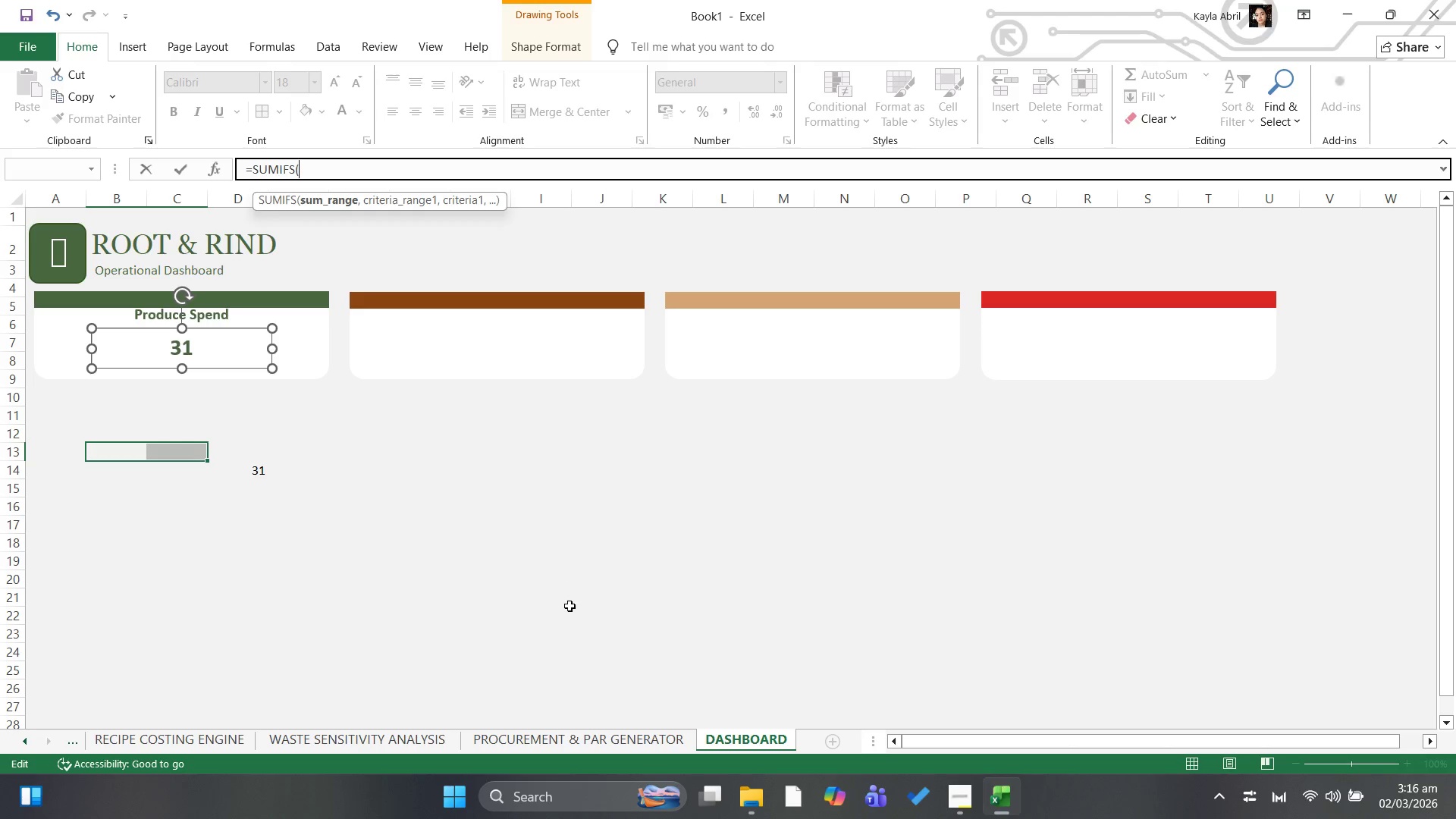 
key(Backspace)
 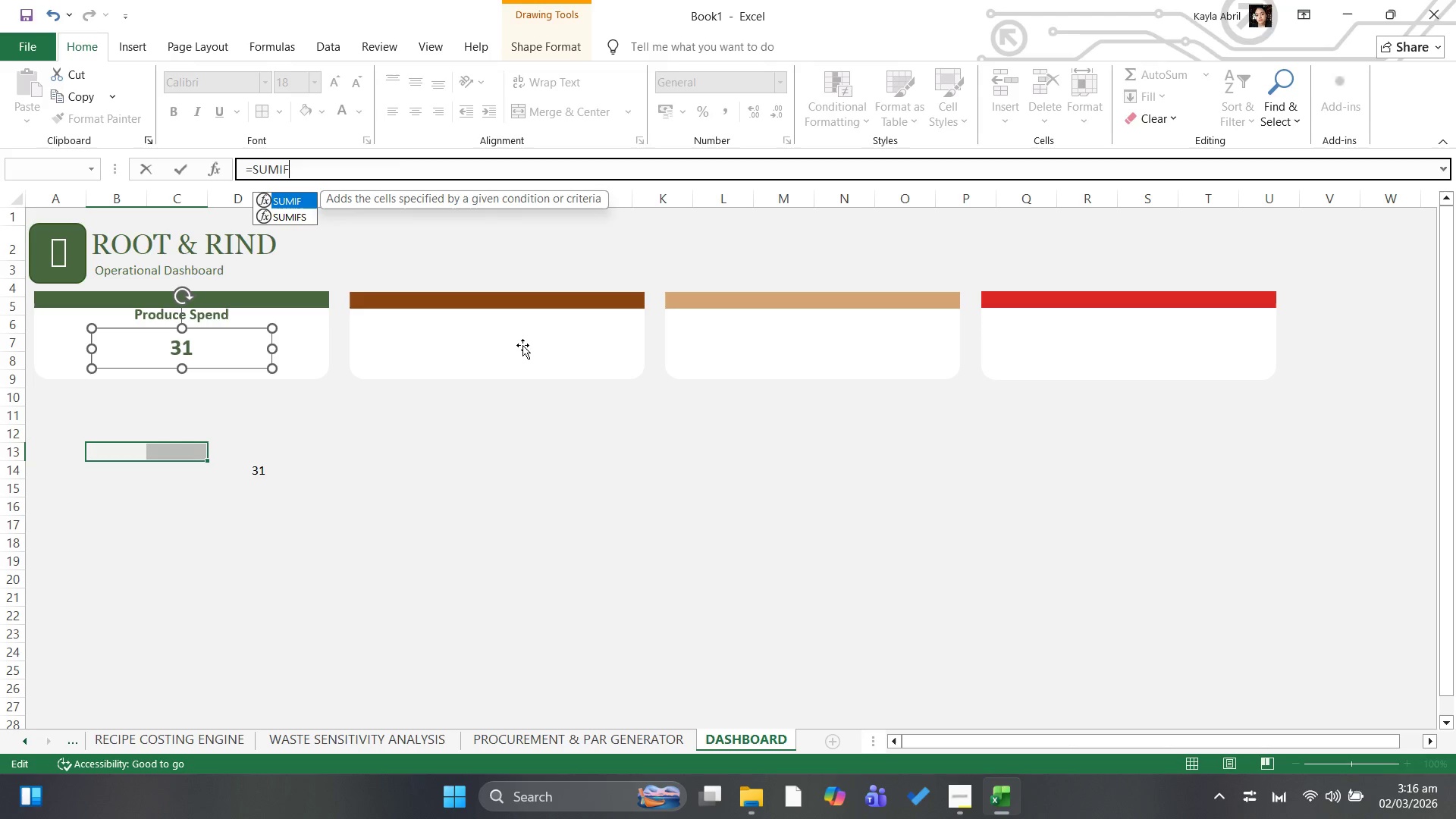 
key(Backspace)
 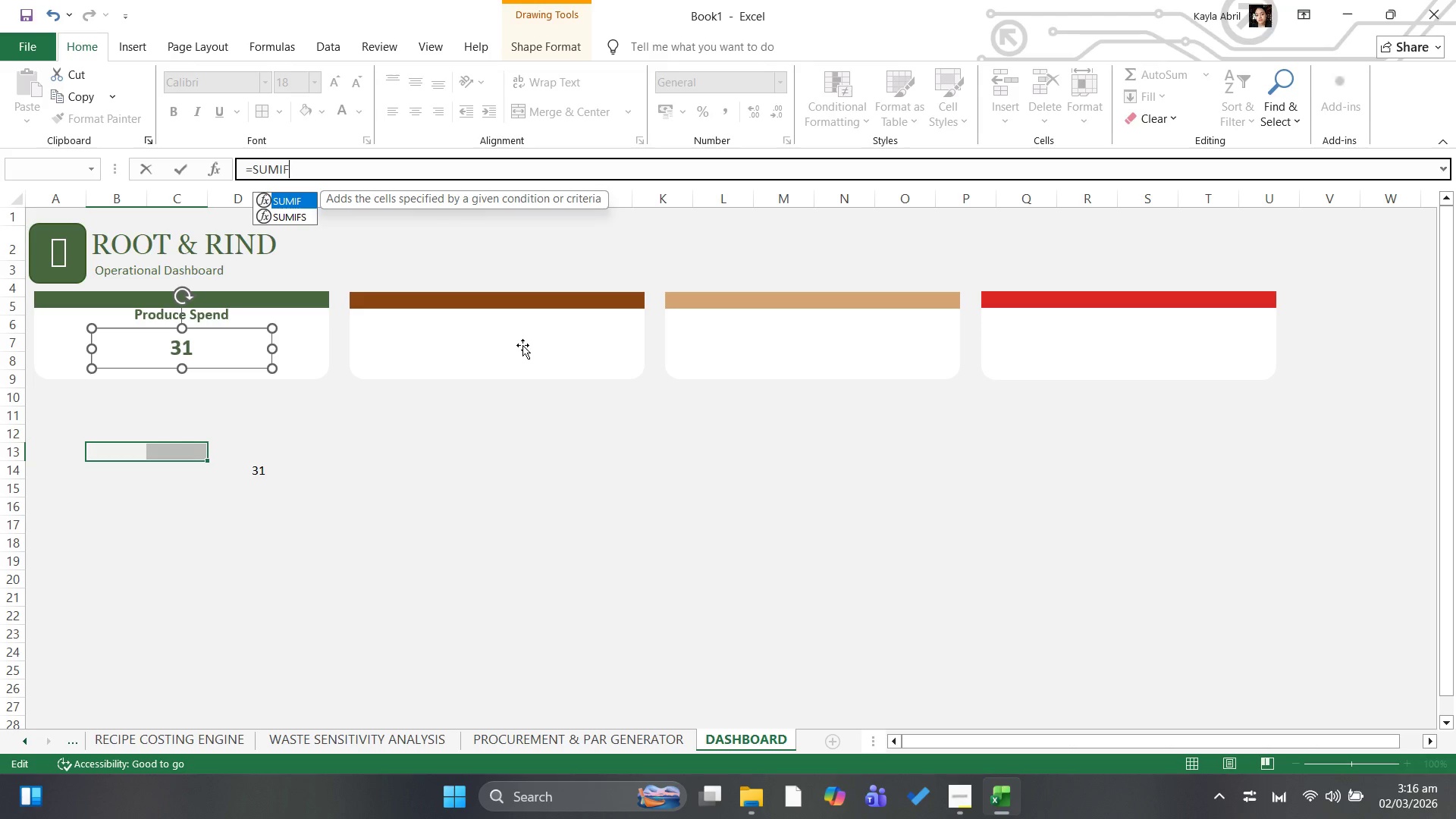 
key(Shift+9)
 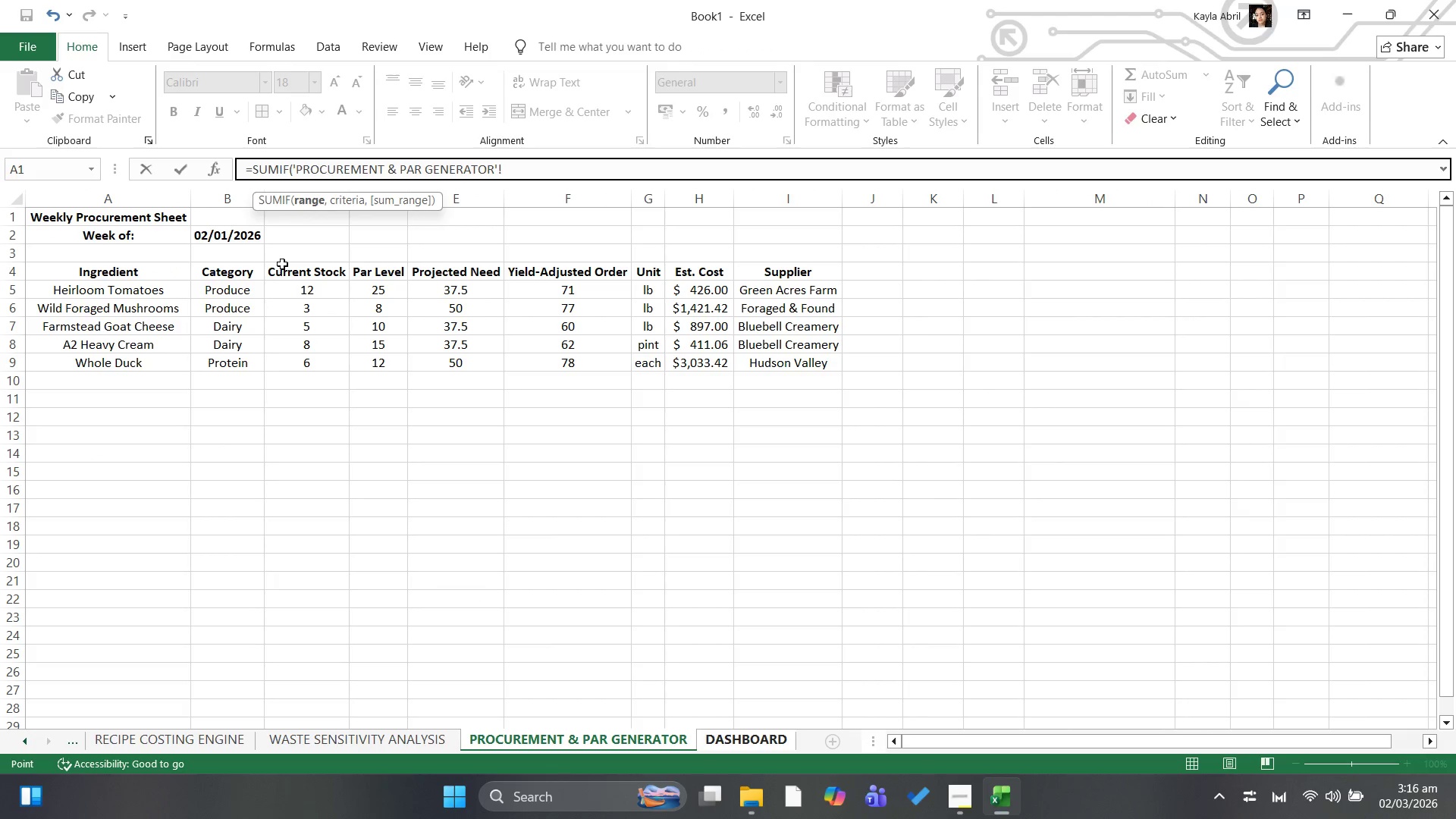 
wait(7.12)
 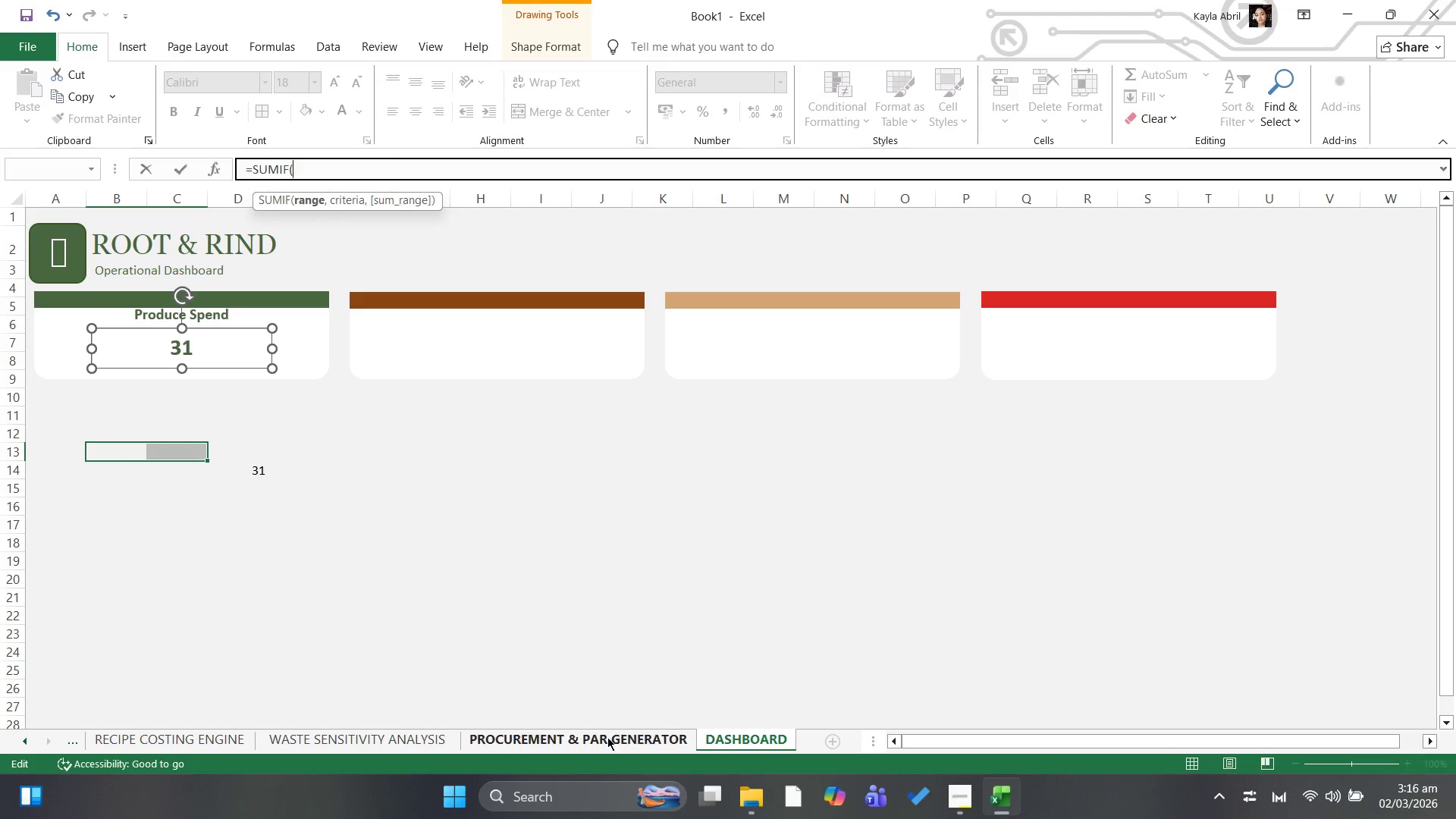 
left_click([231, 195])
 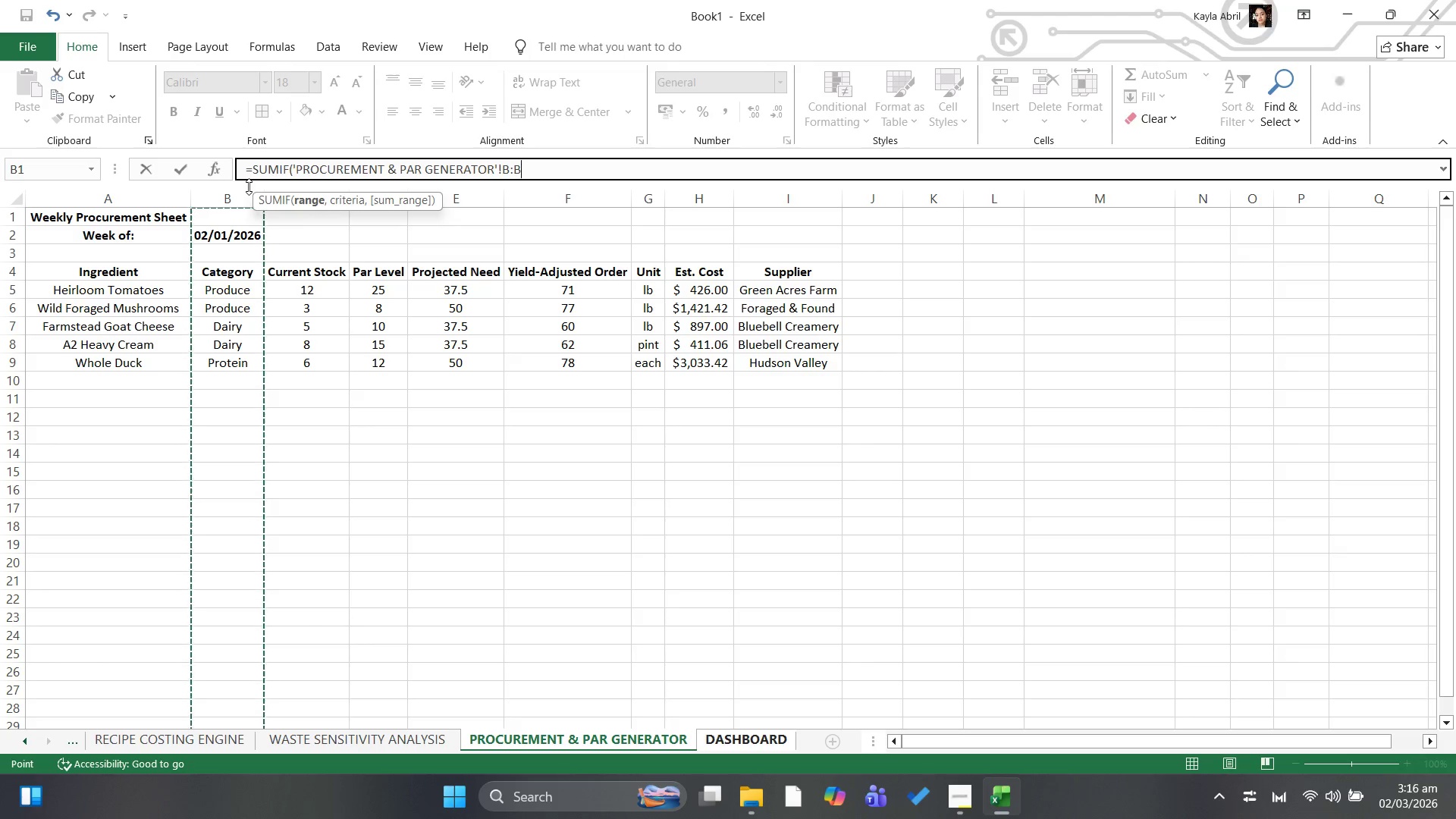 
type(,"Produce")
 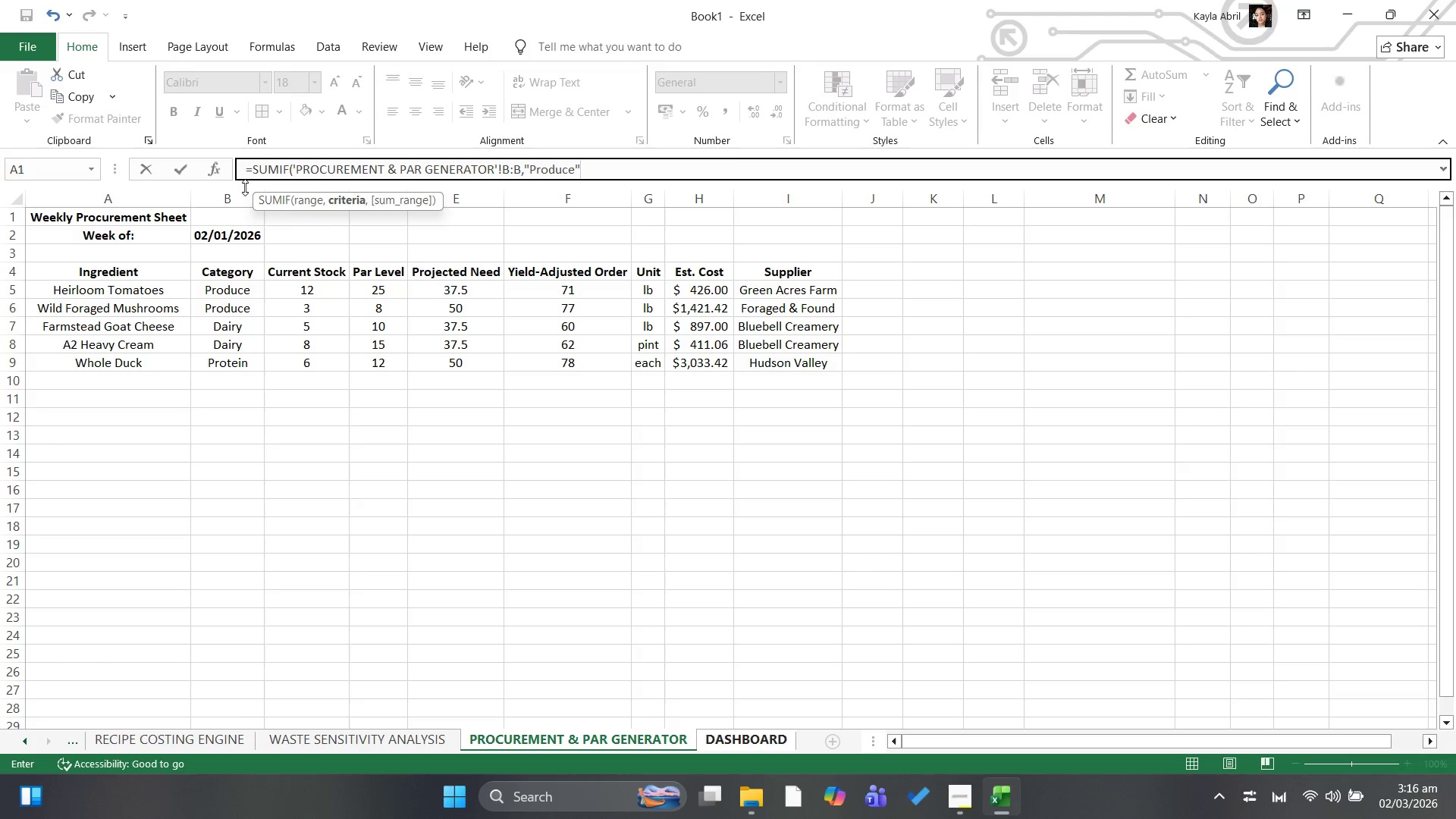 
key(Comma)
 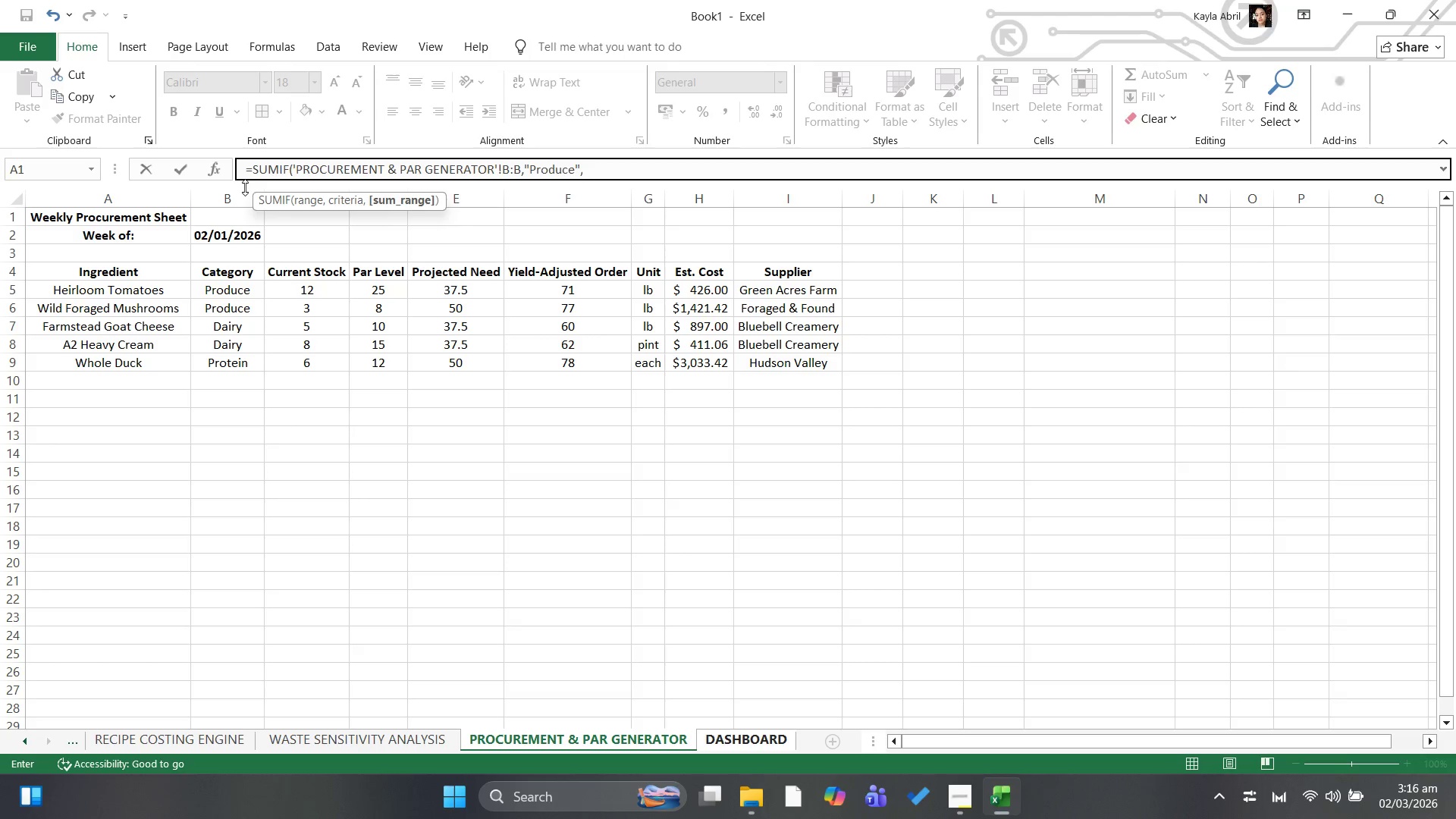 
wait(7.75)
 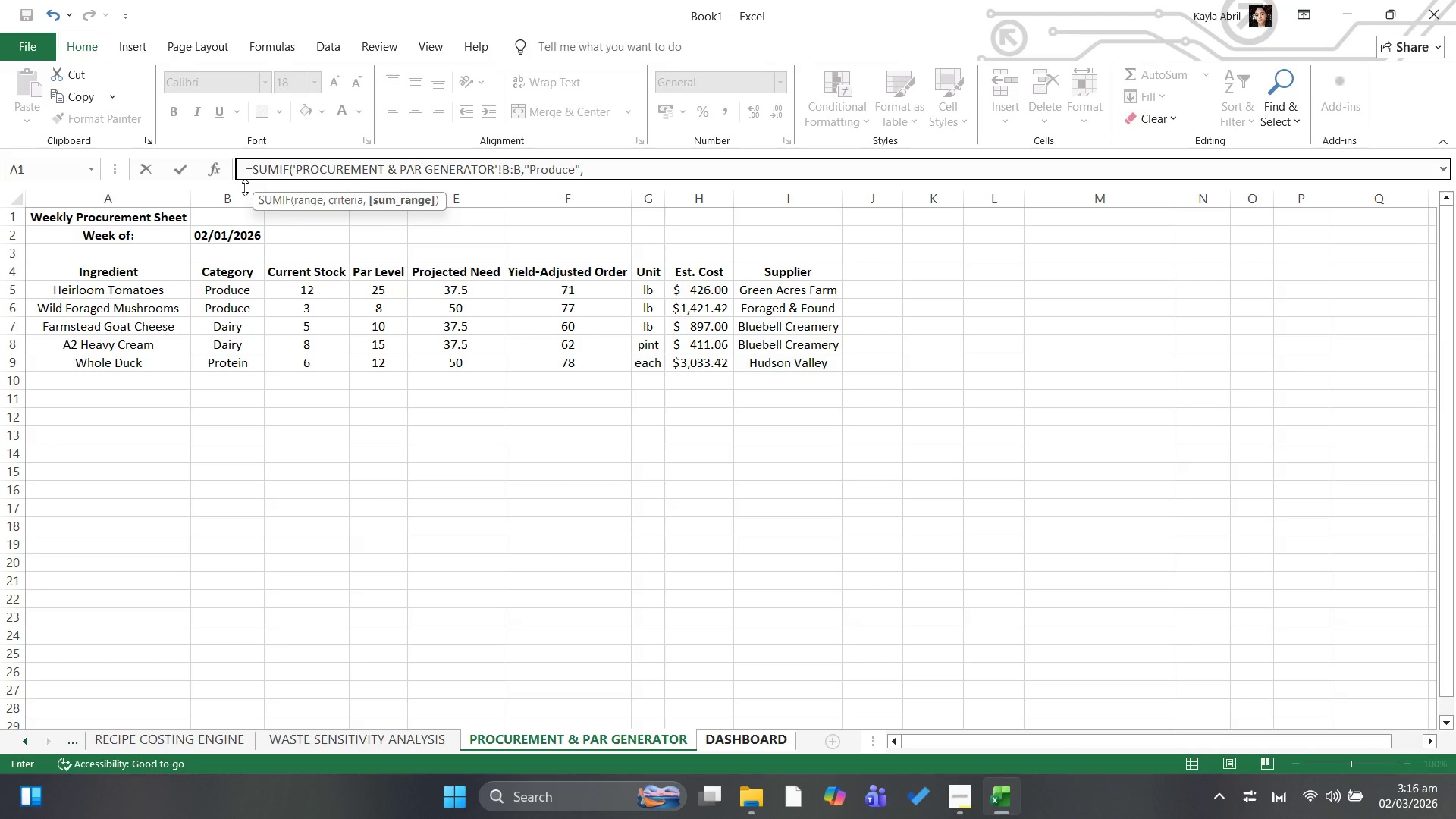 
left_click([694, 196])
 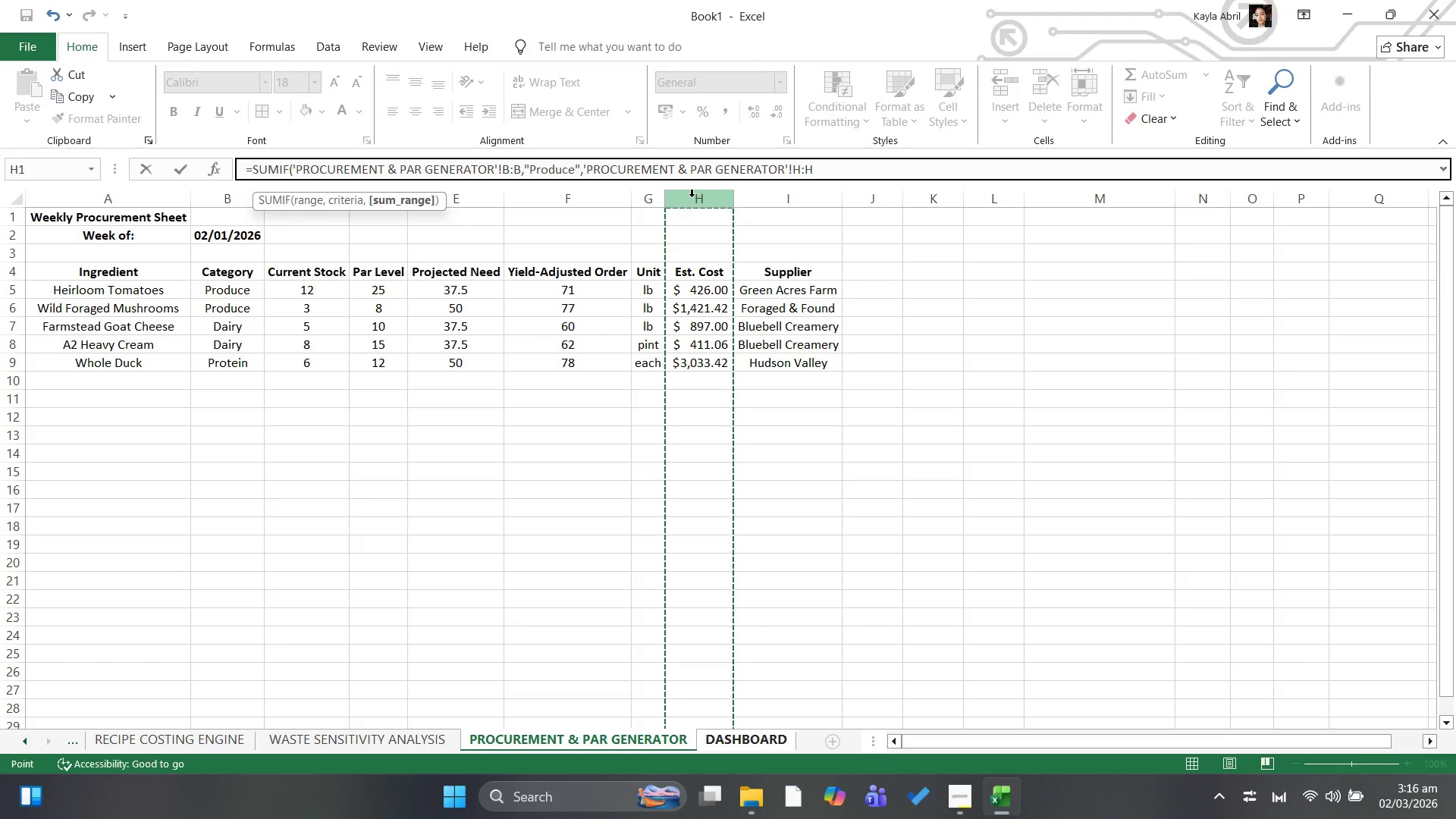 
key(Shift+0)
 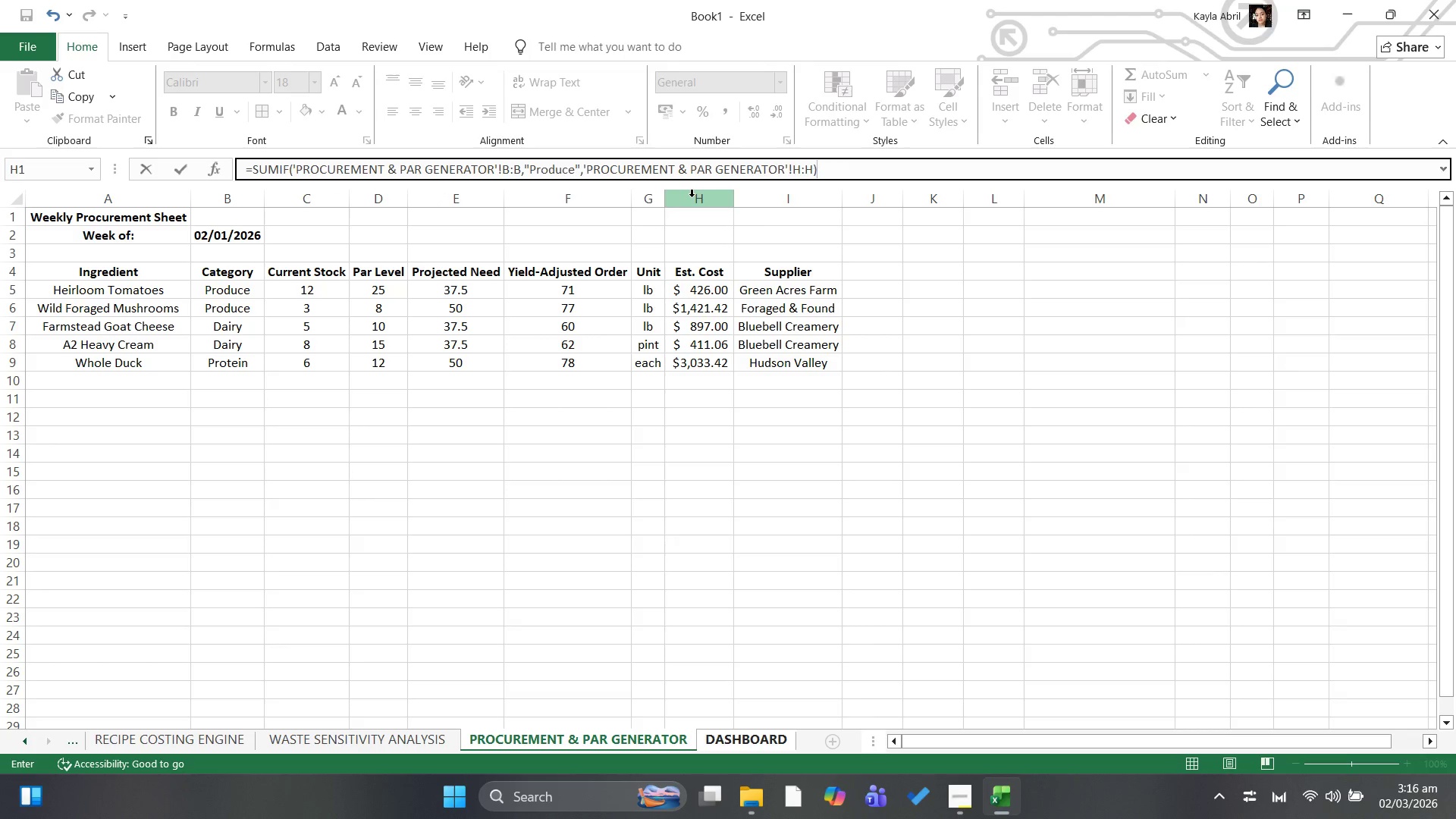 
key(Enter)
 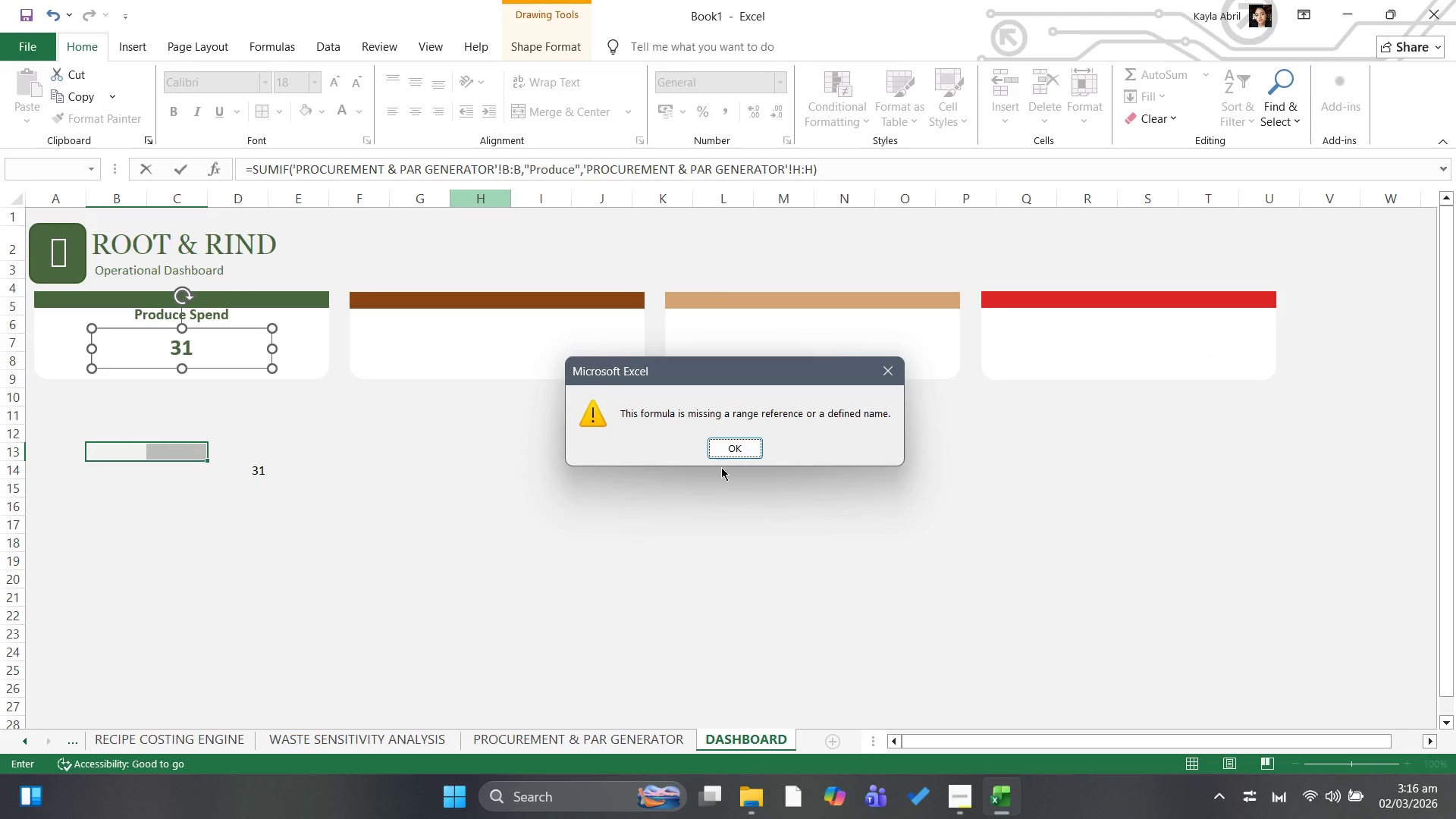 
left_click([722, 443])
 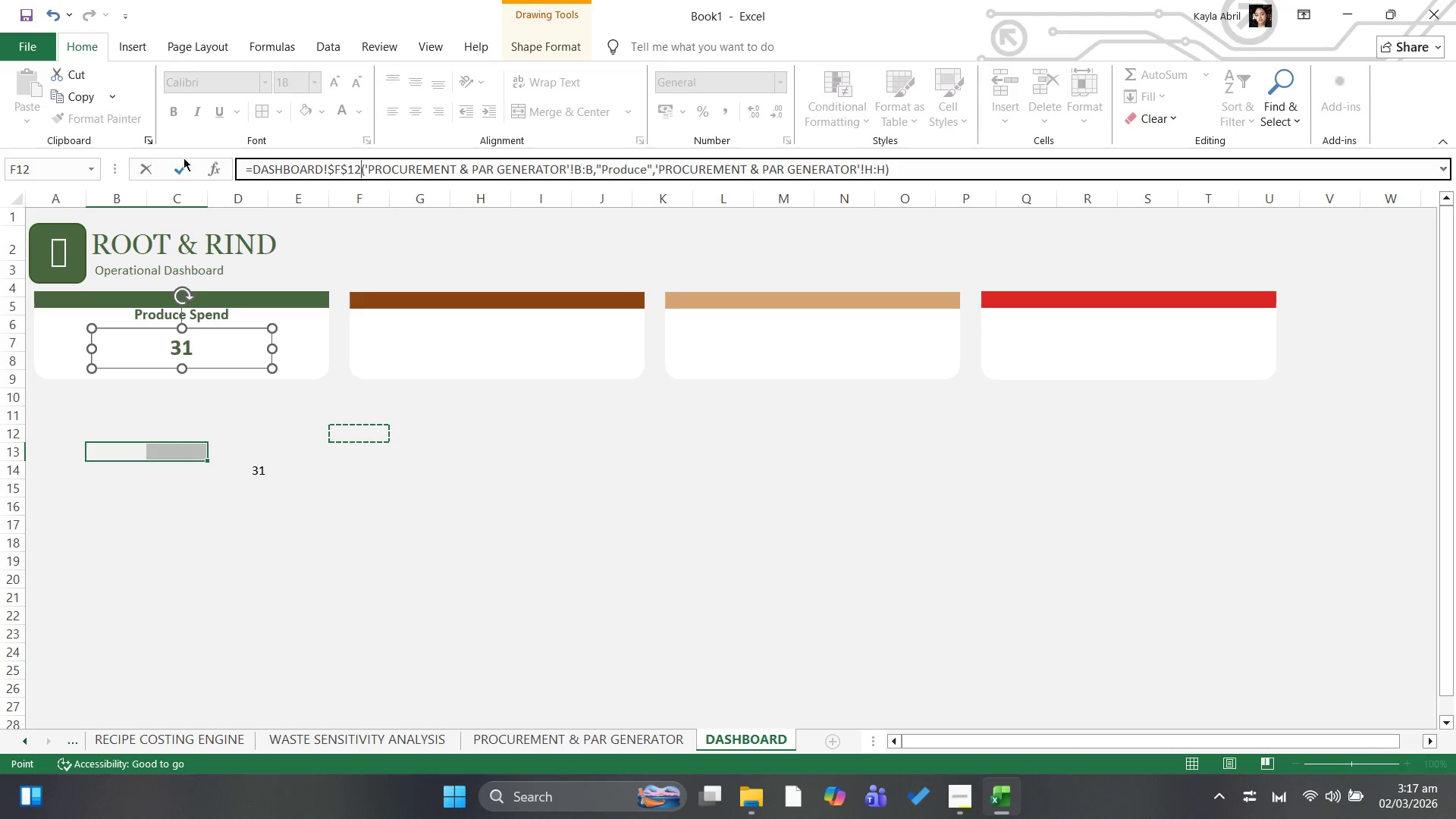 
left_click([488, 177])
 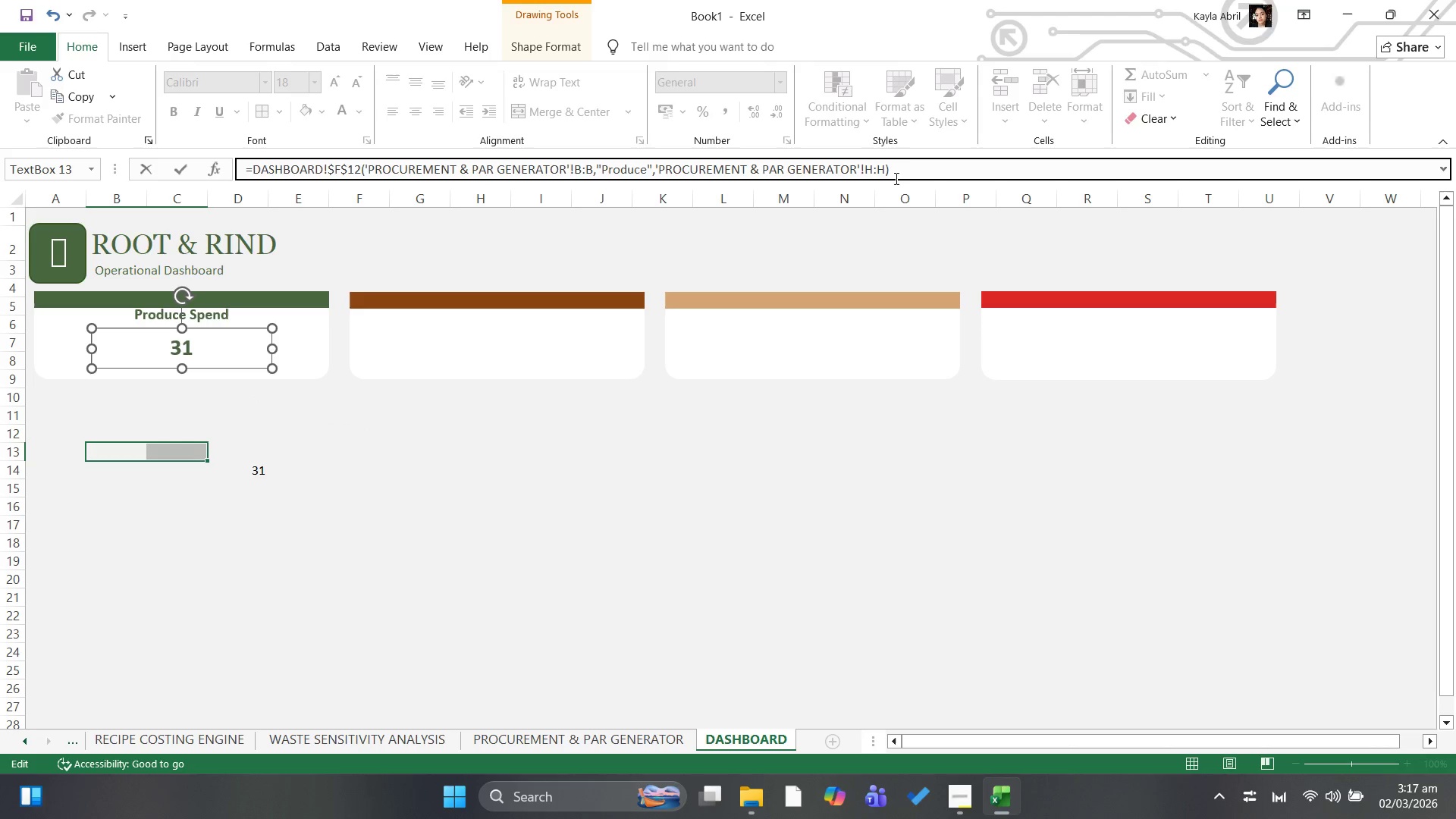 
left_click_drag(start_coordinate=[905, 172], to_coordinate=[216, 158])
 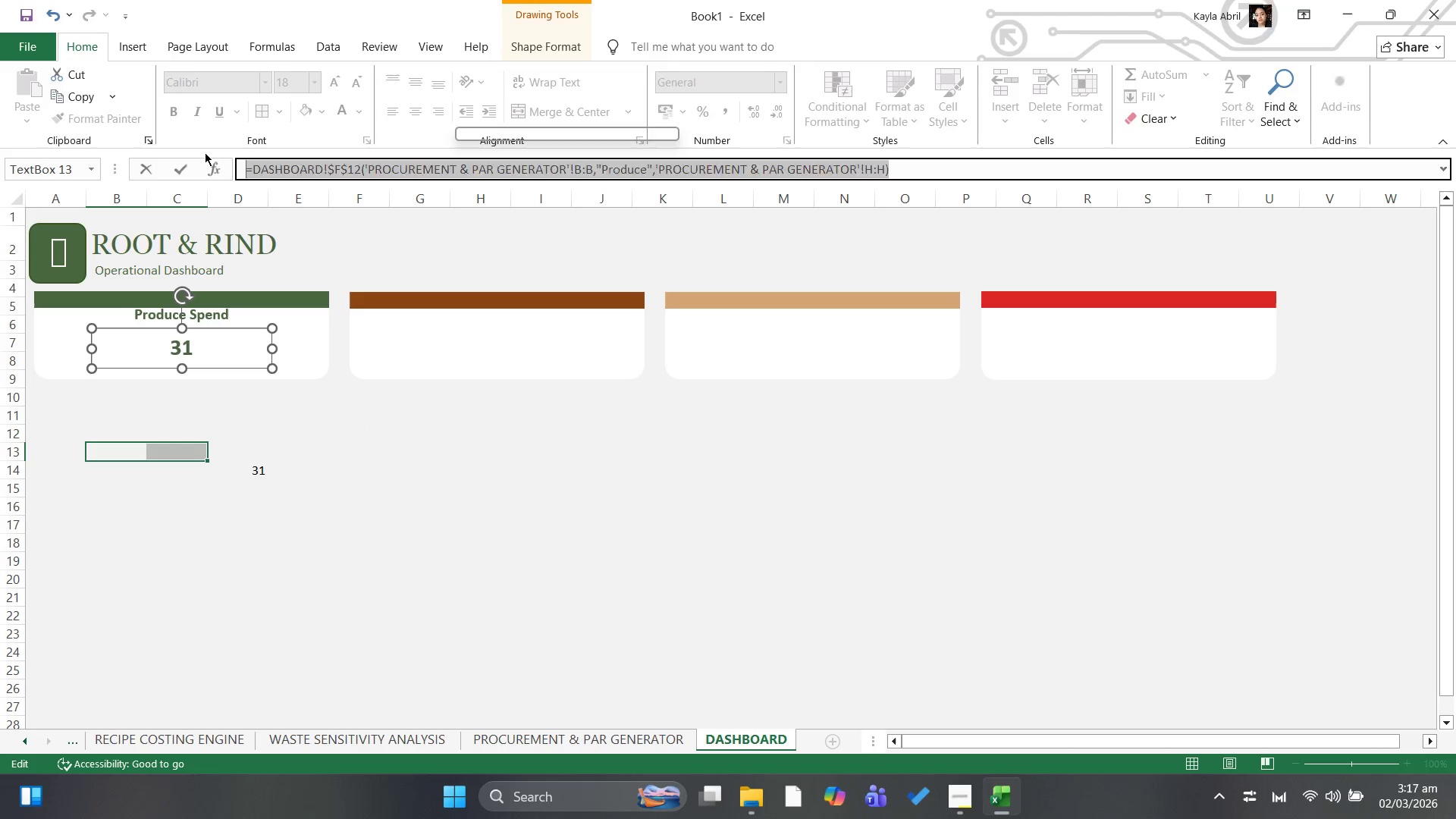 
key(Backspace)
 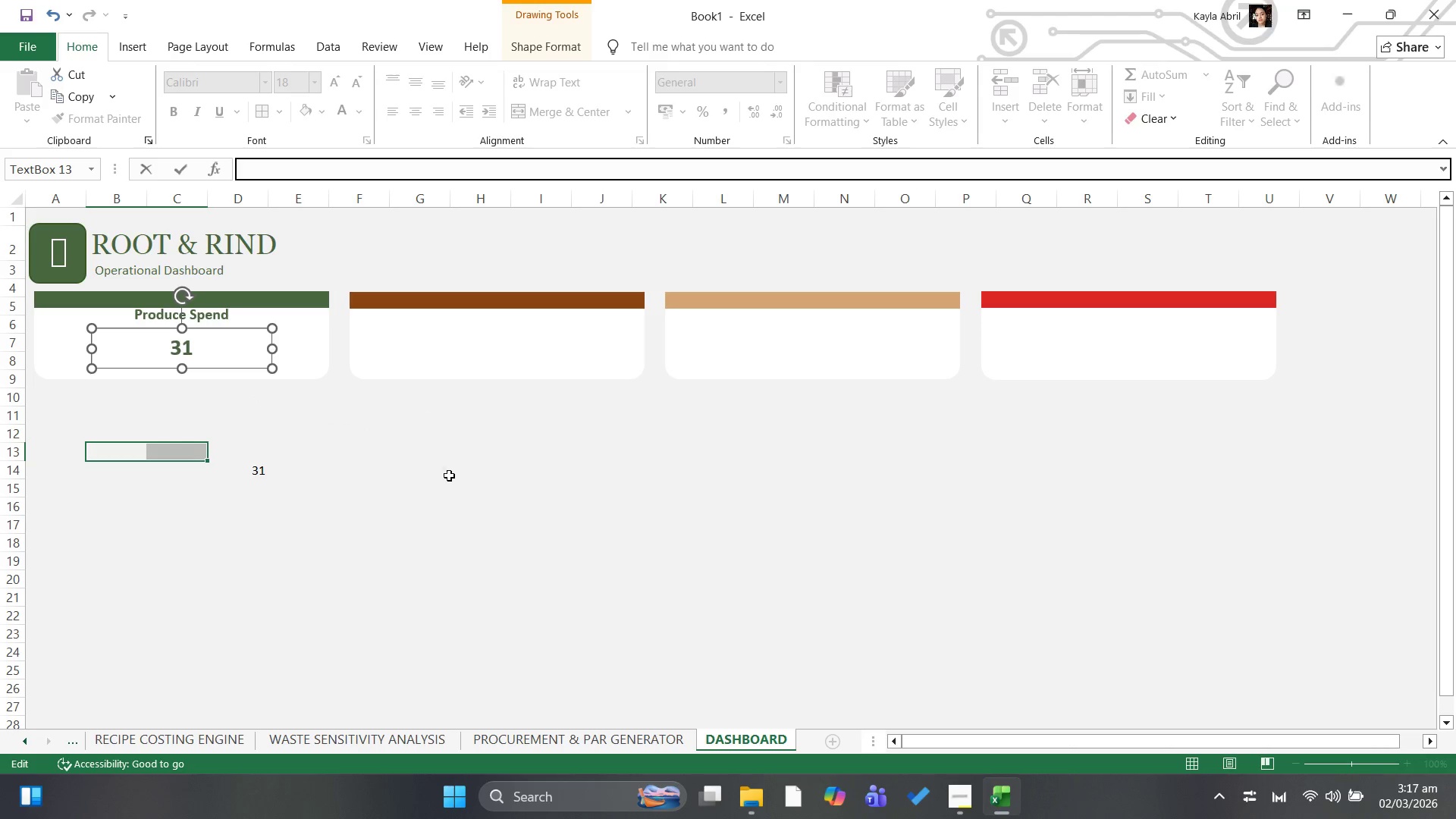 
left_click([449, 490])
 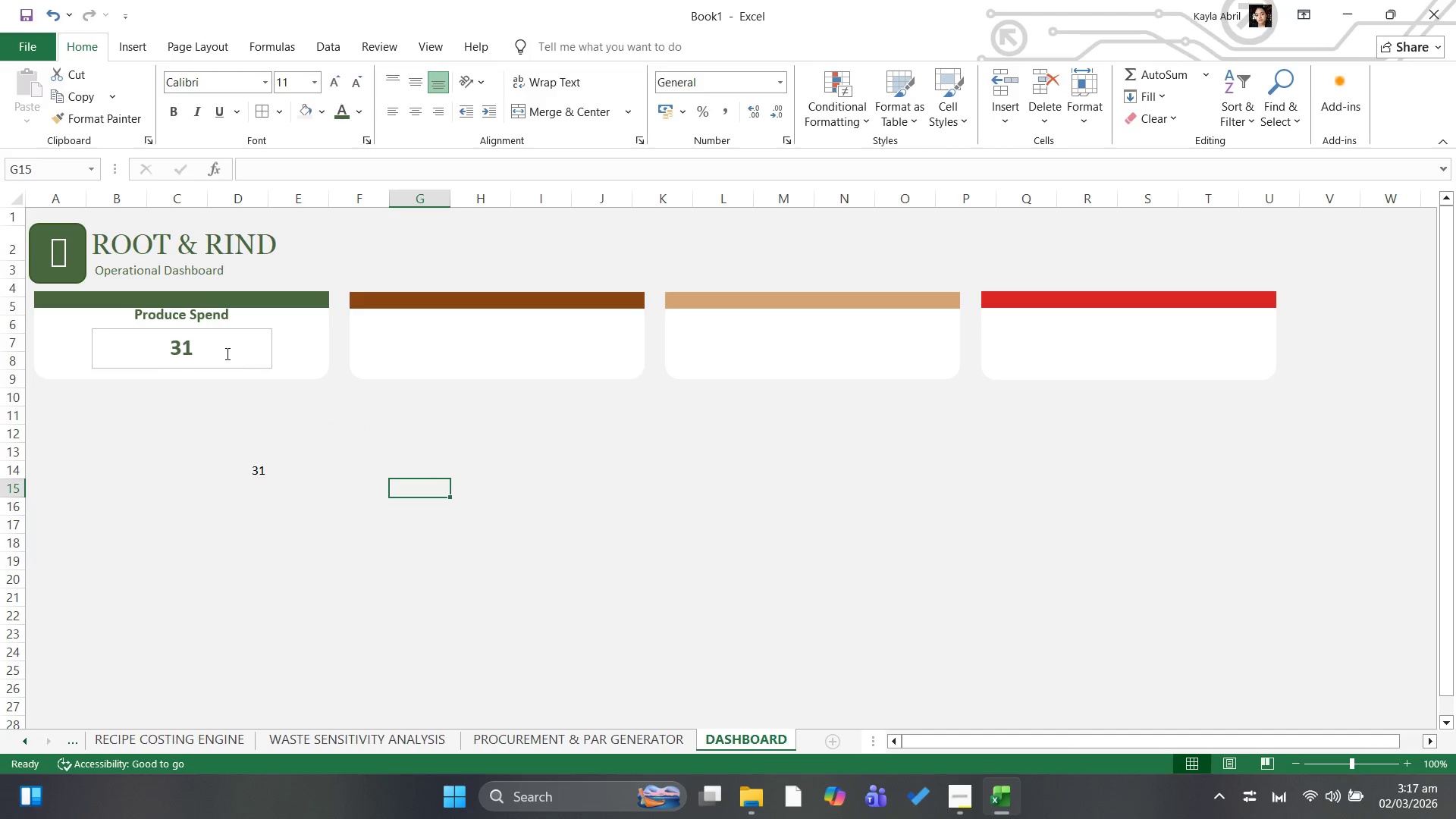 
left_click([226, 353])
 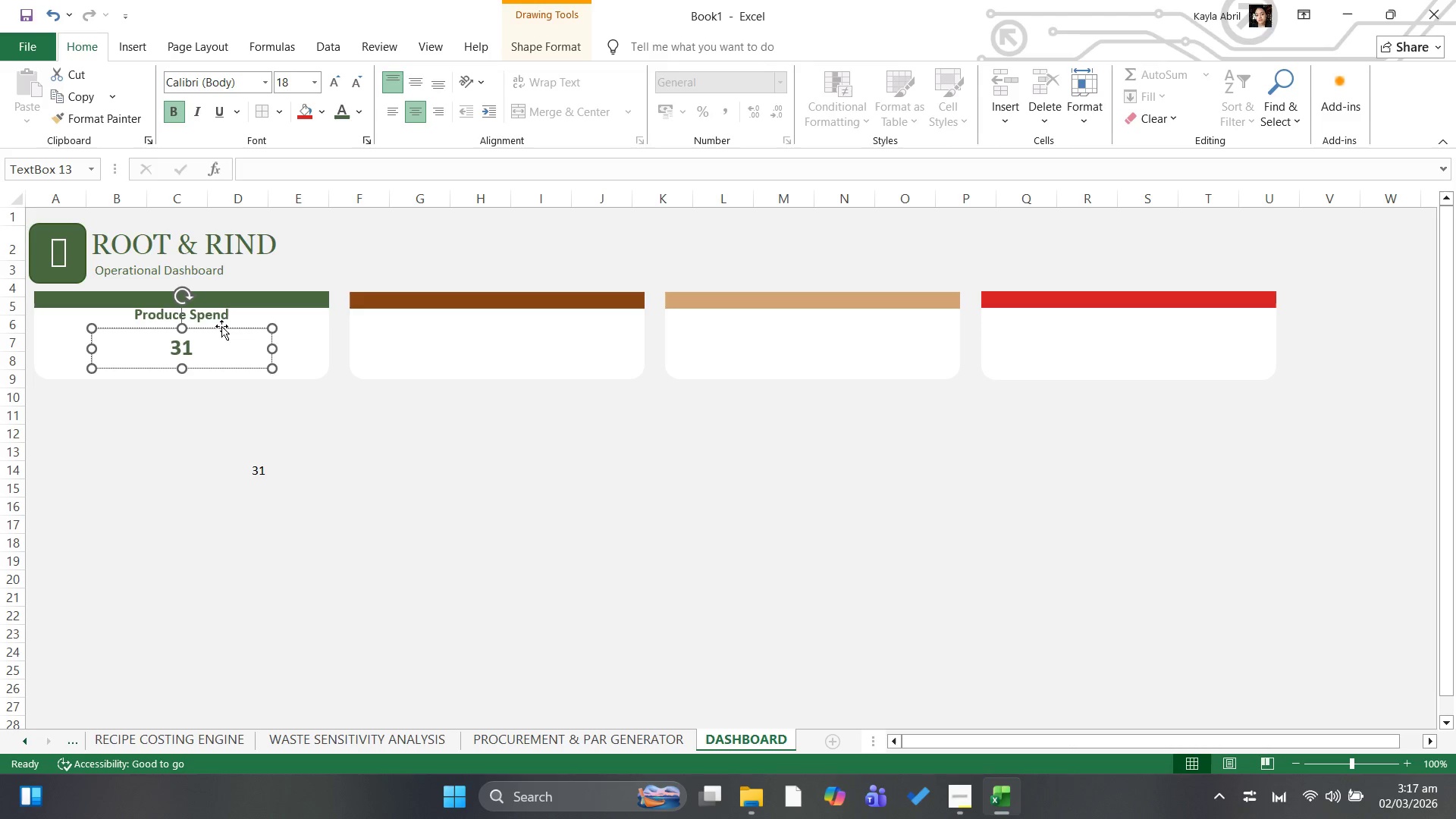 
left_click([221, 326])
 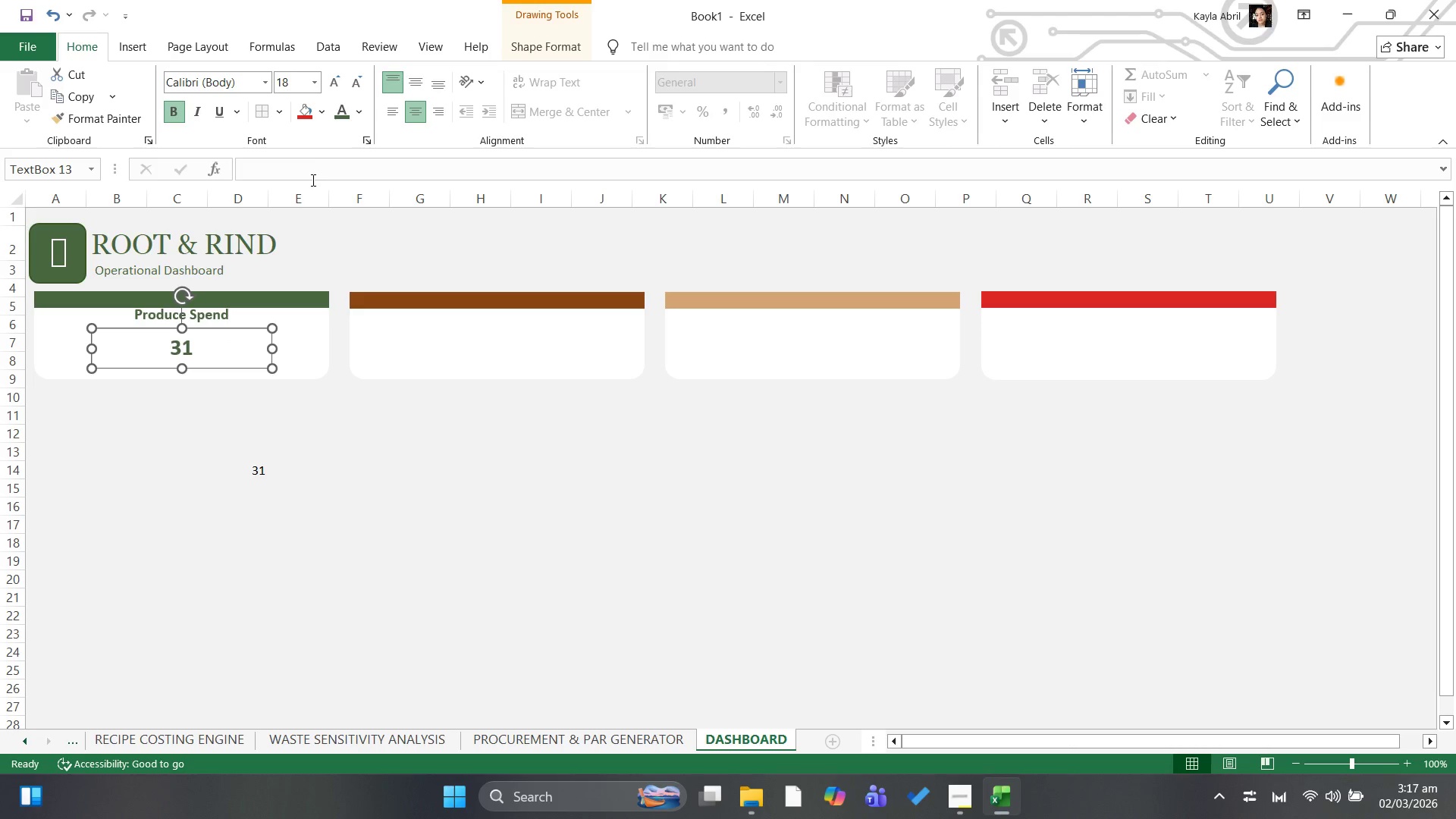 
left_click([310, 171])
 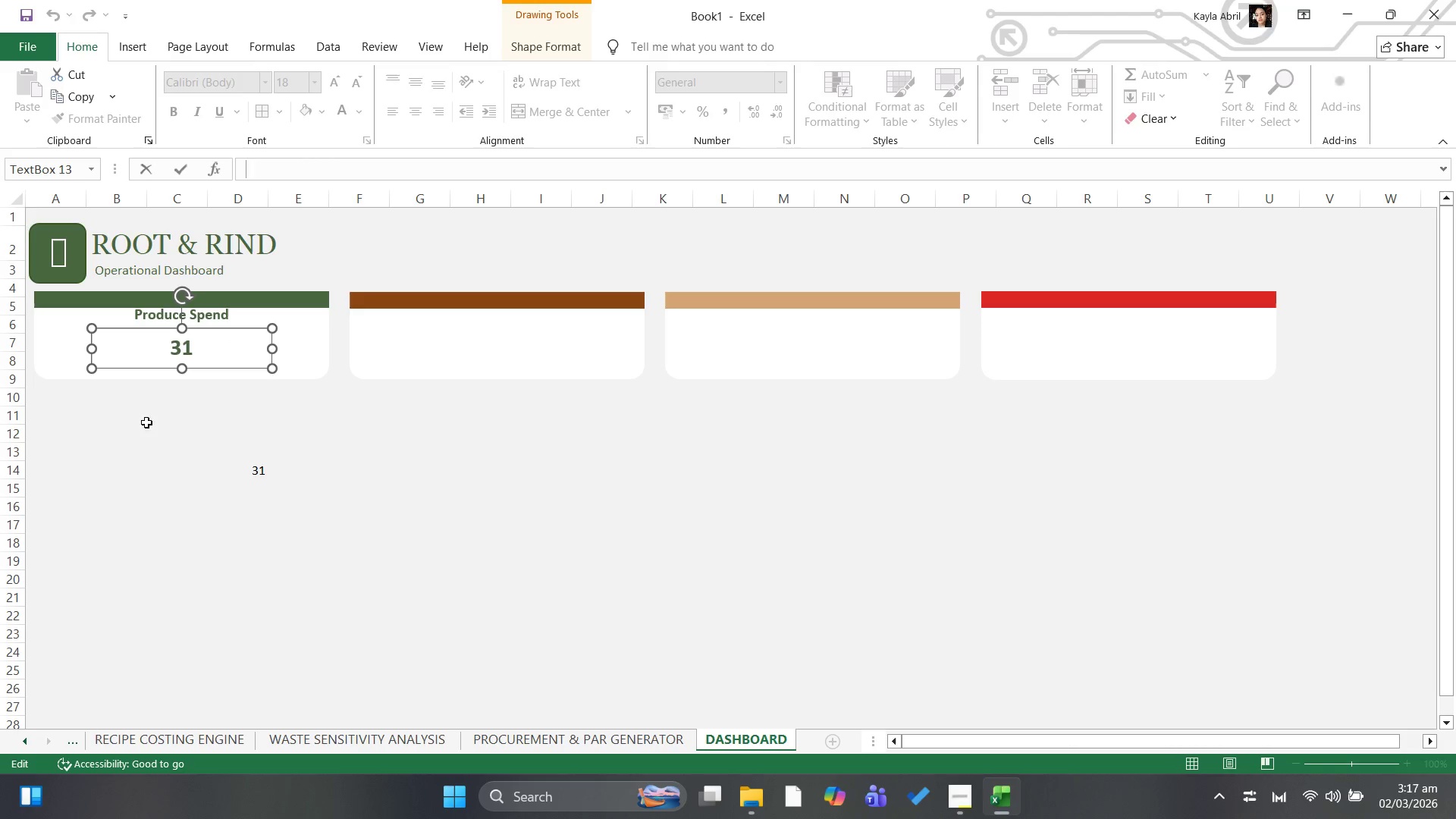 
left_click([256, 470])
 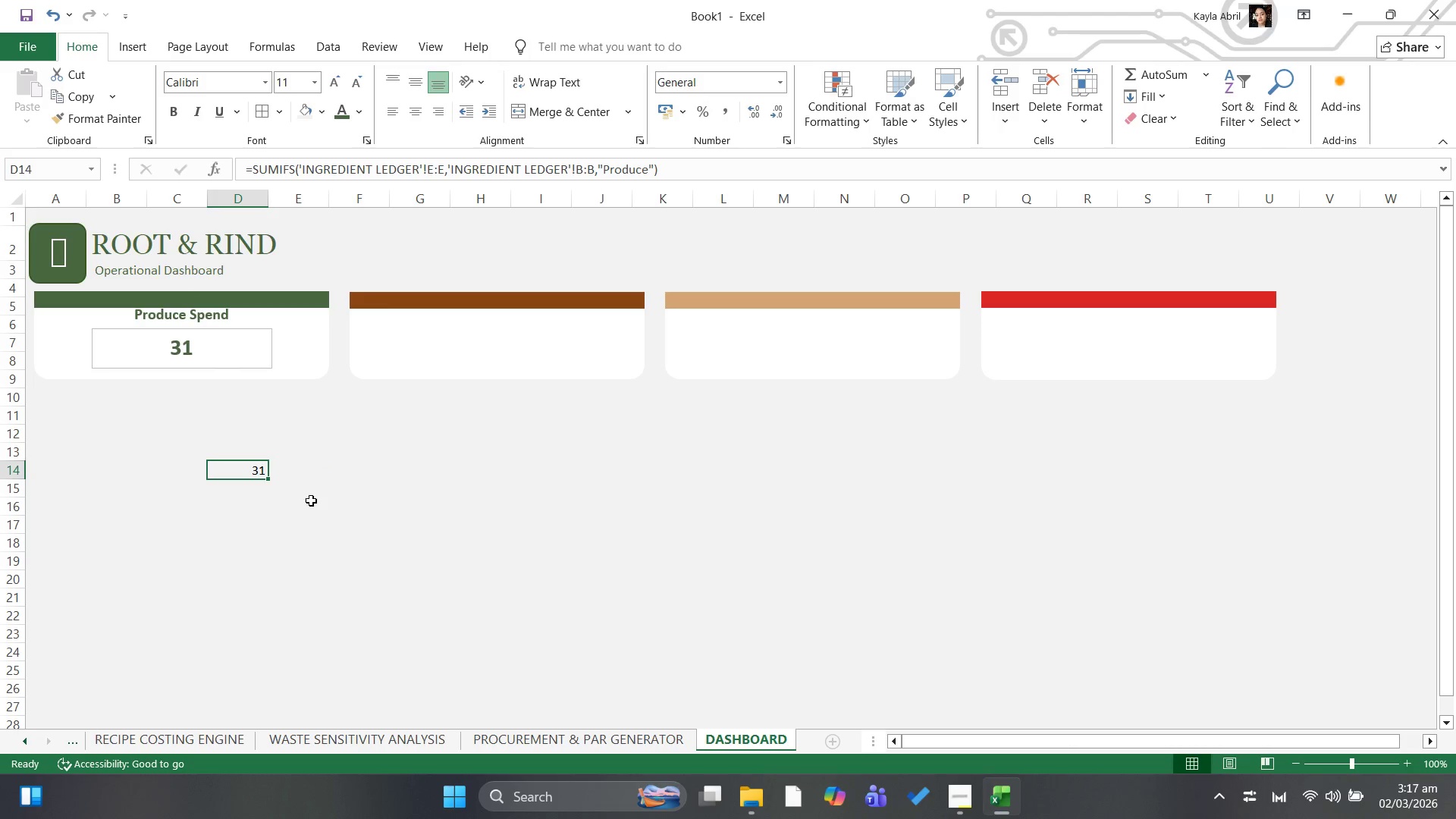 
left_click([331, 471])
 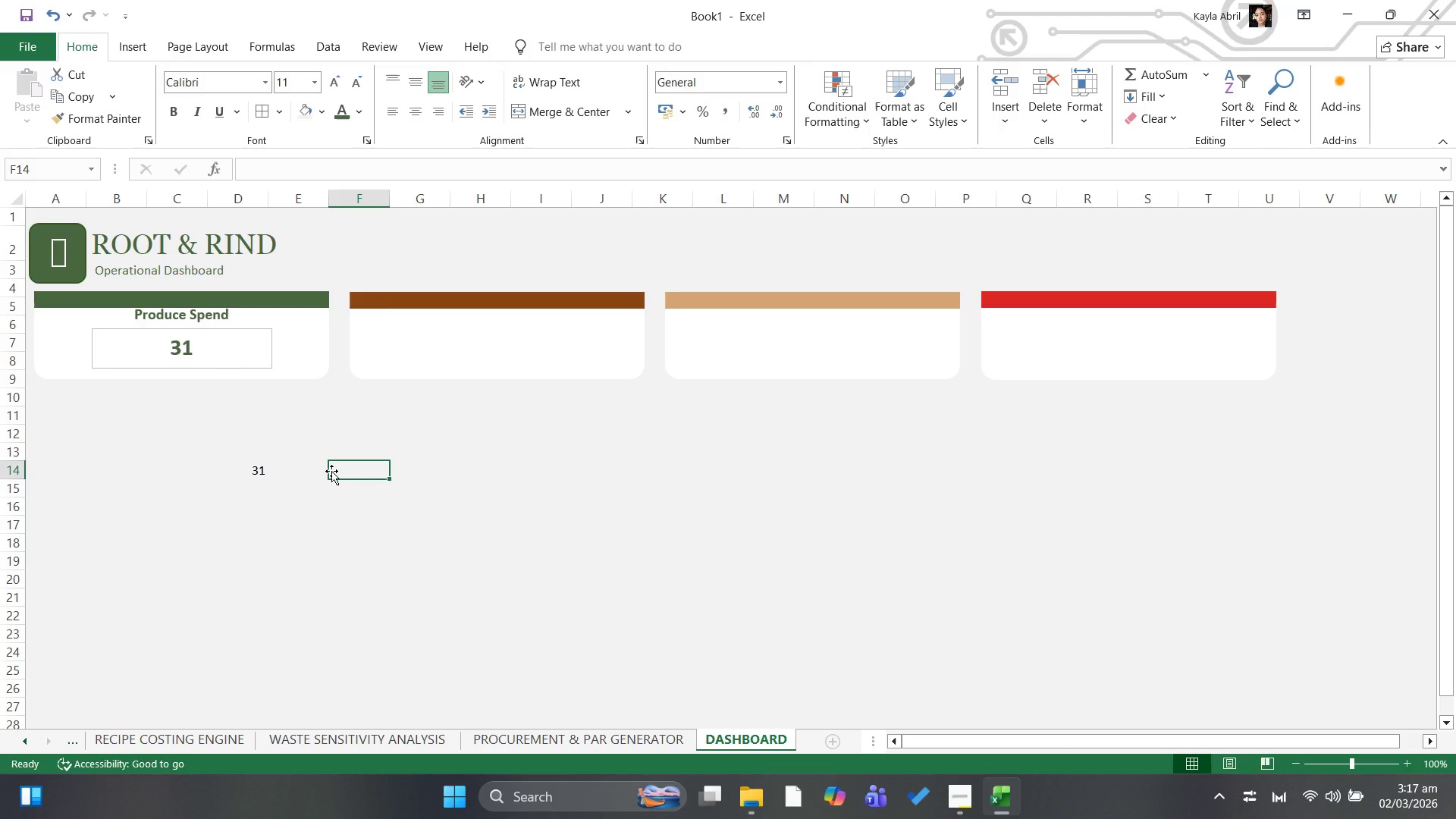 
type(=sum)
key(Backspace)
key(Backspace)
key(Backspace)
type(SUMIFS)
key(Backspace)
type(()
 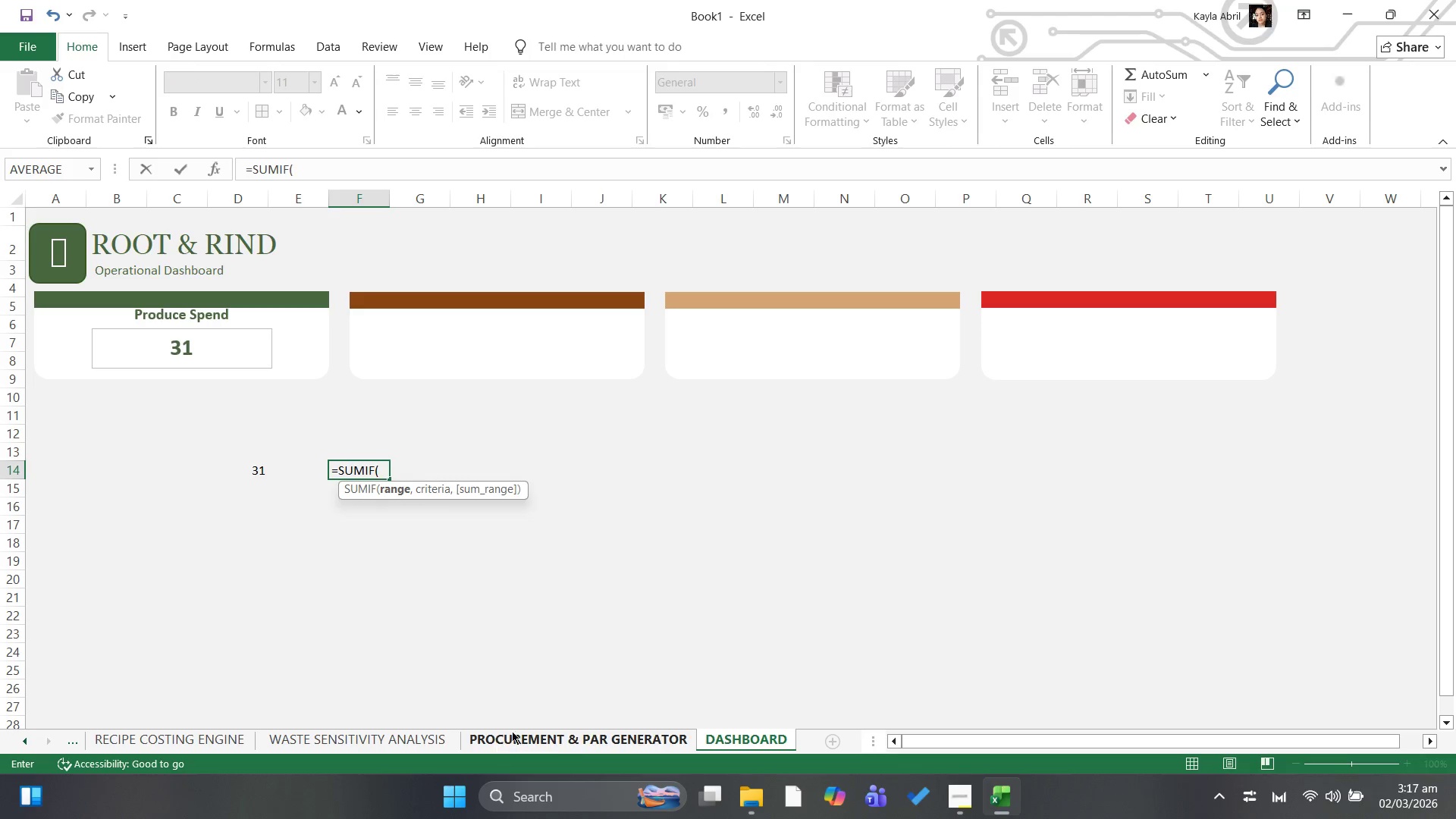 
left_click([526, 736])
 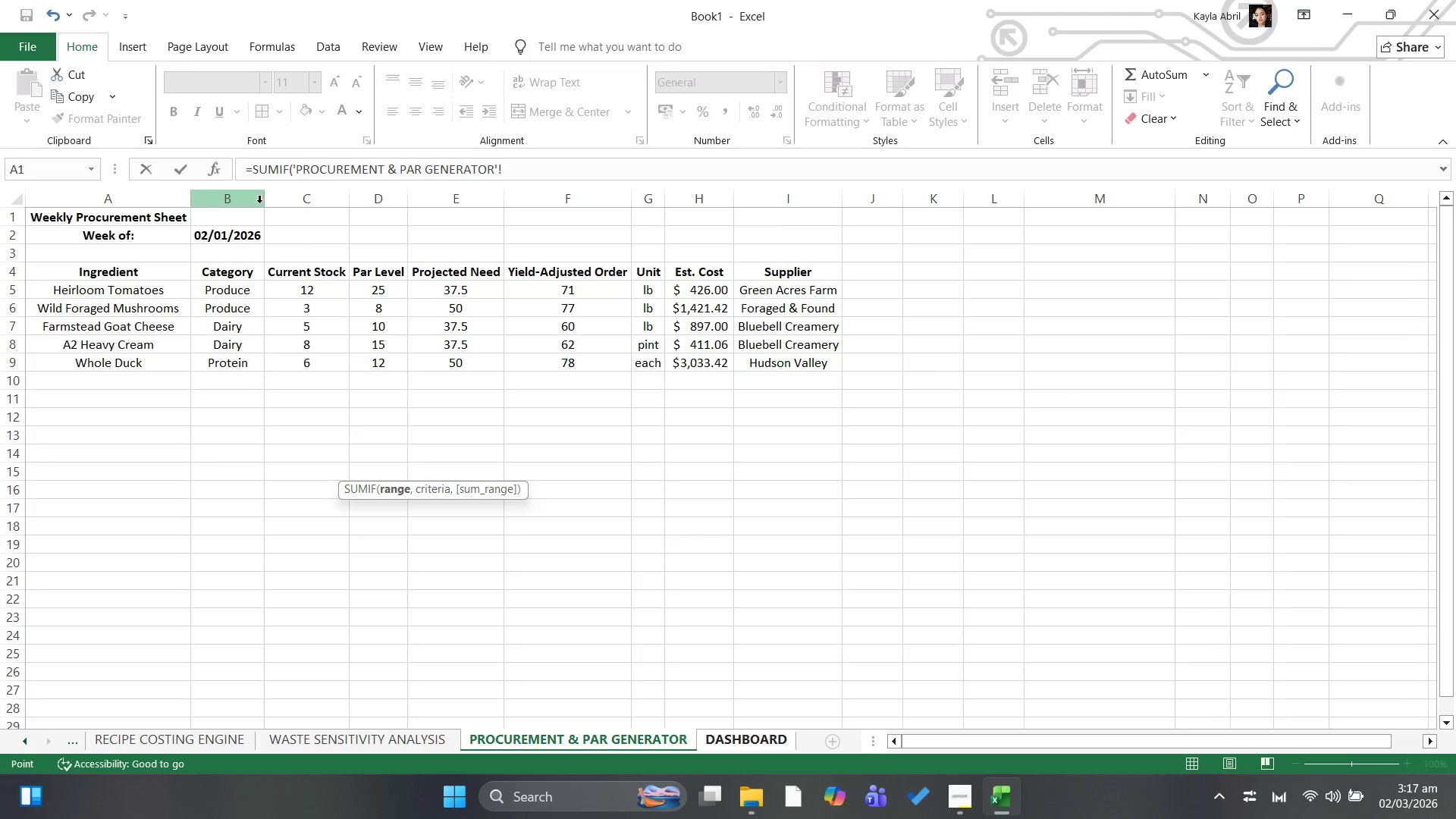 
left_click([233, 204])
 